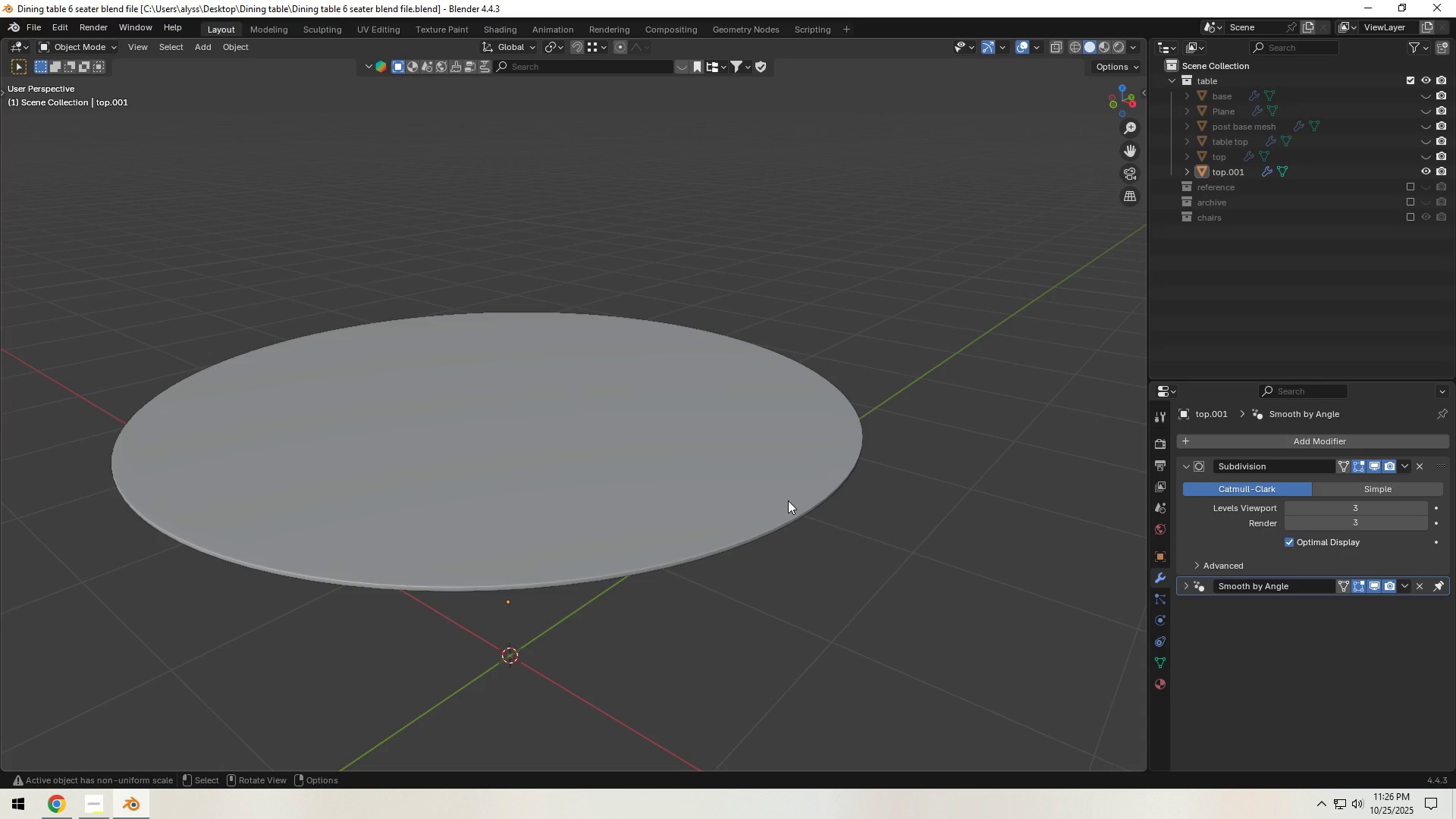 
left_click([107, 800])
 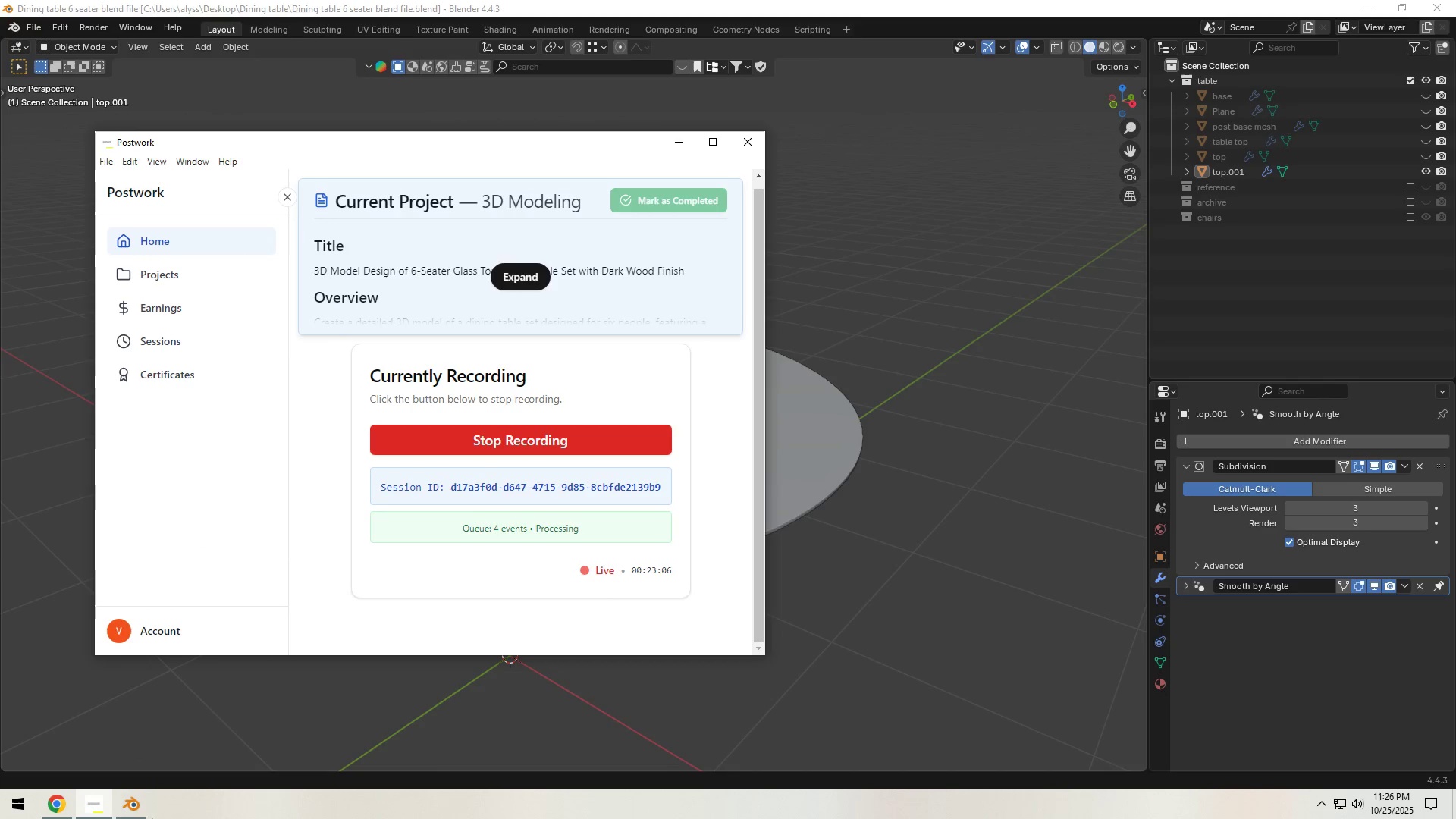 
left_click([137, 817])
 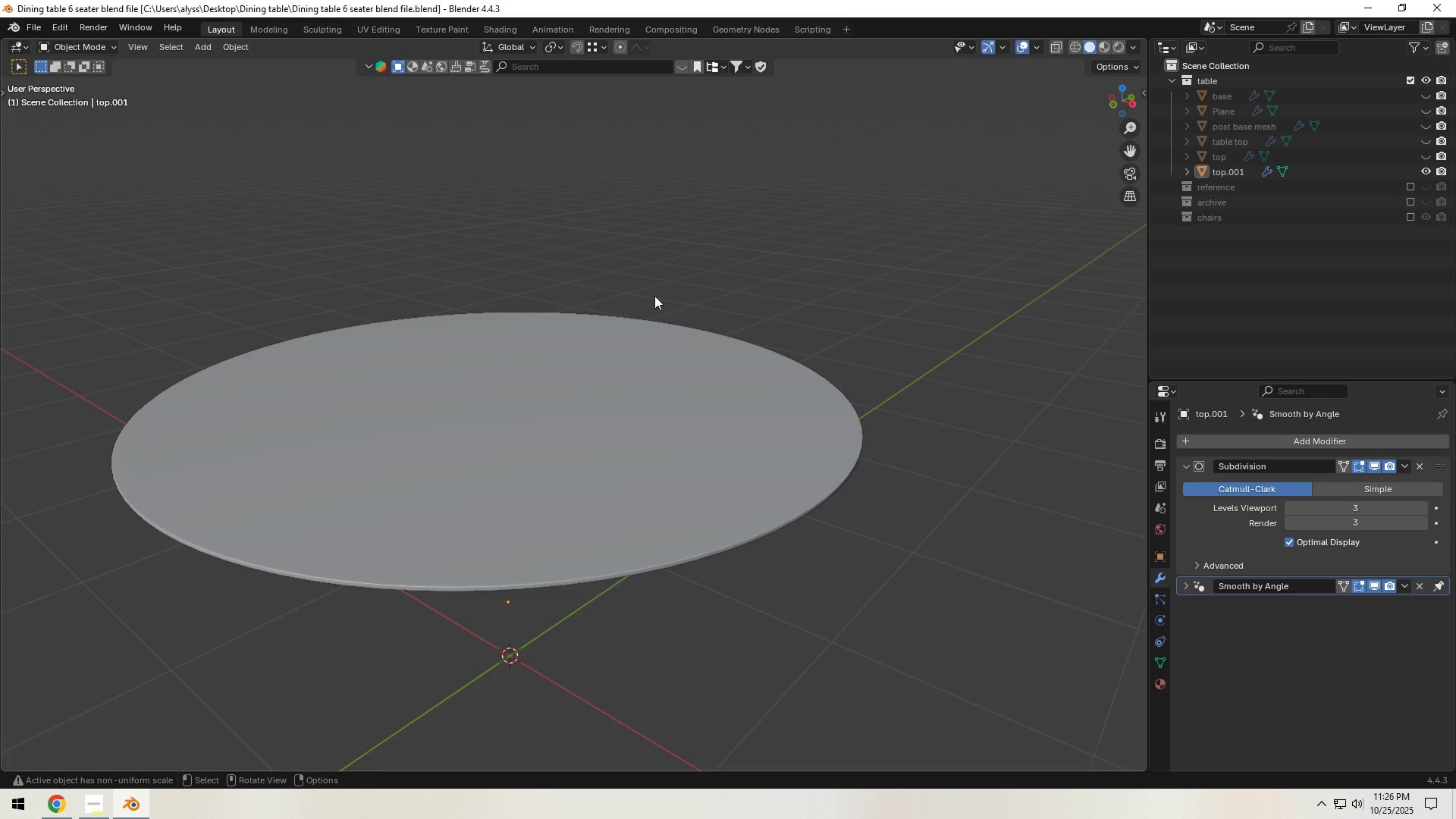 
key(Control+S)
 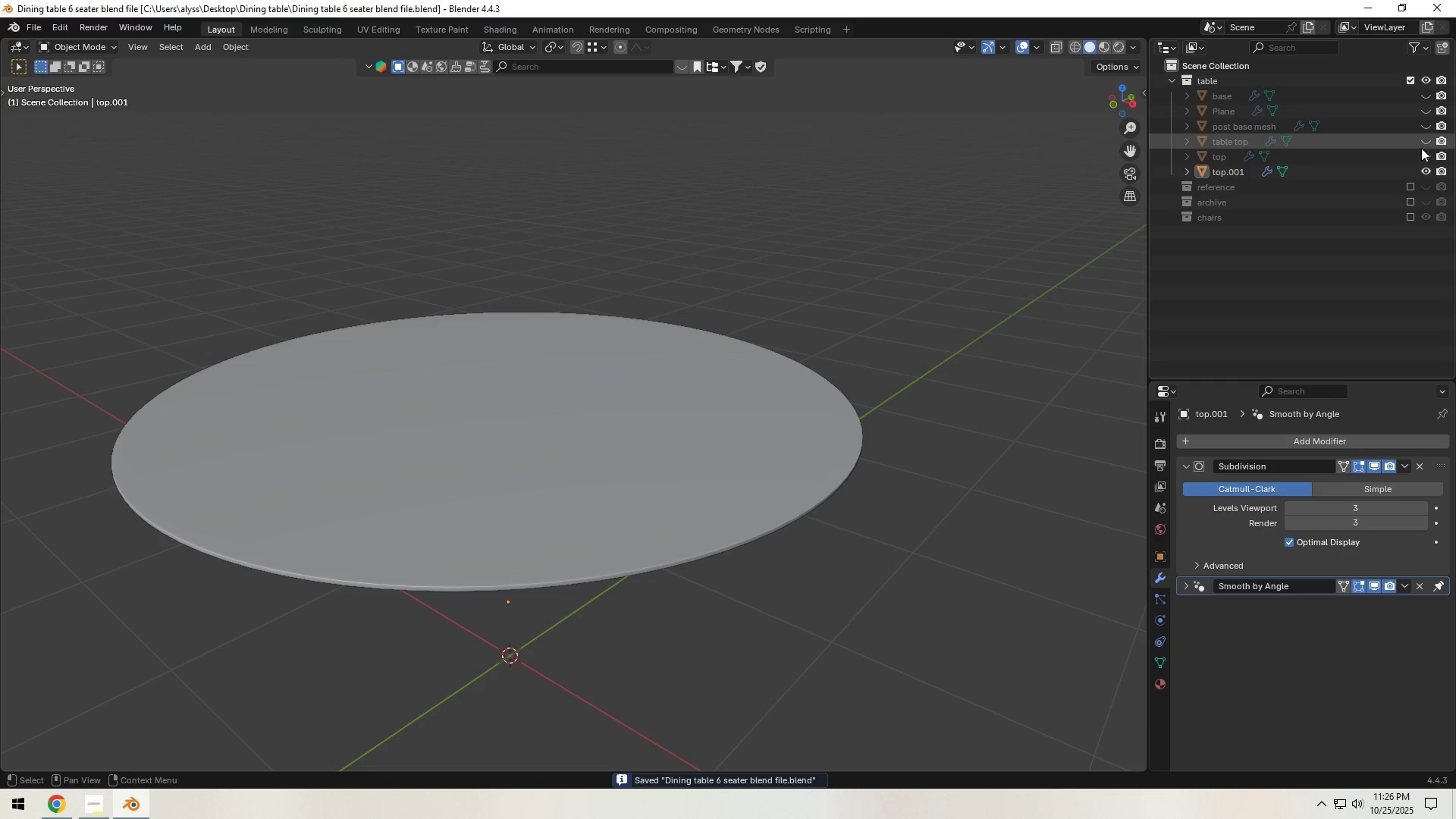 
left_click([1427, 173])
 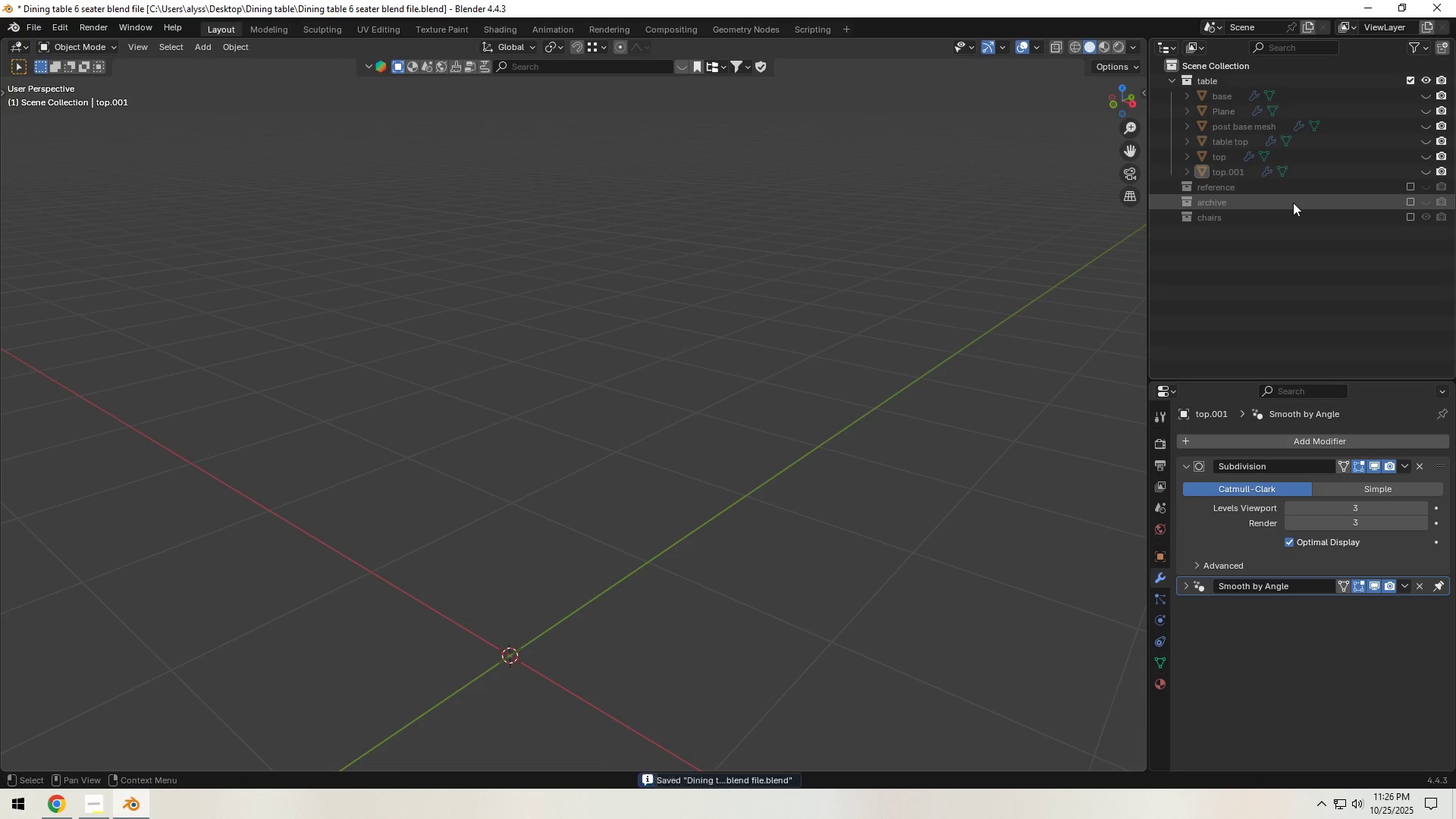 
key(Control+S)
 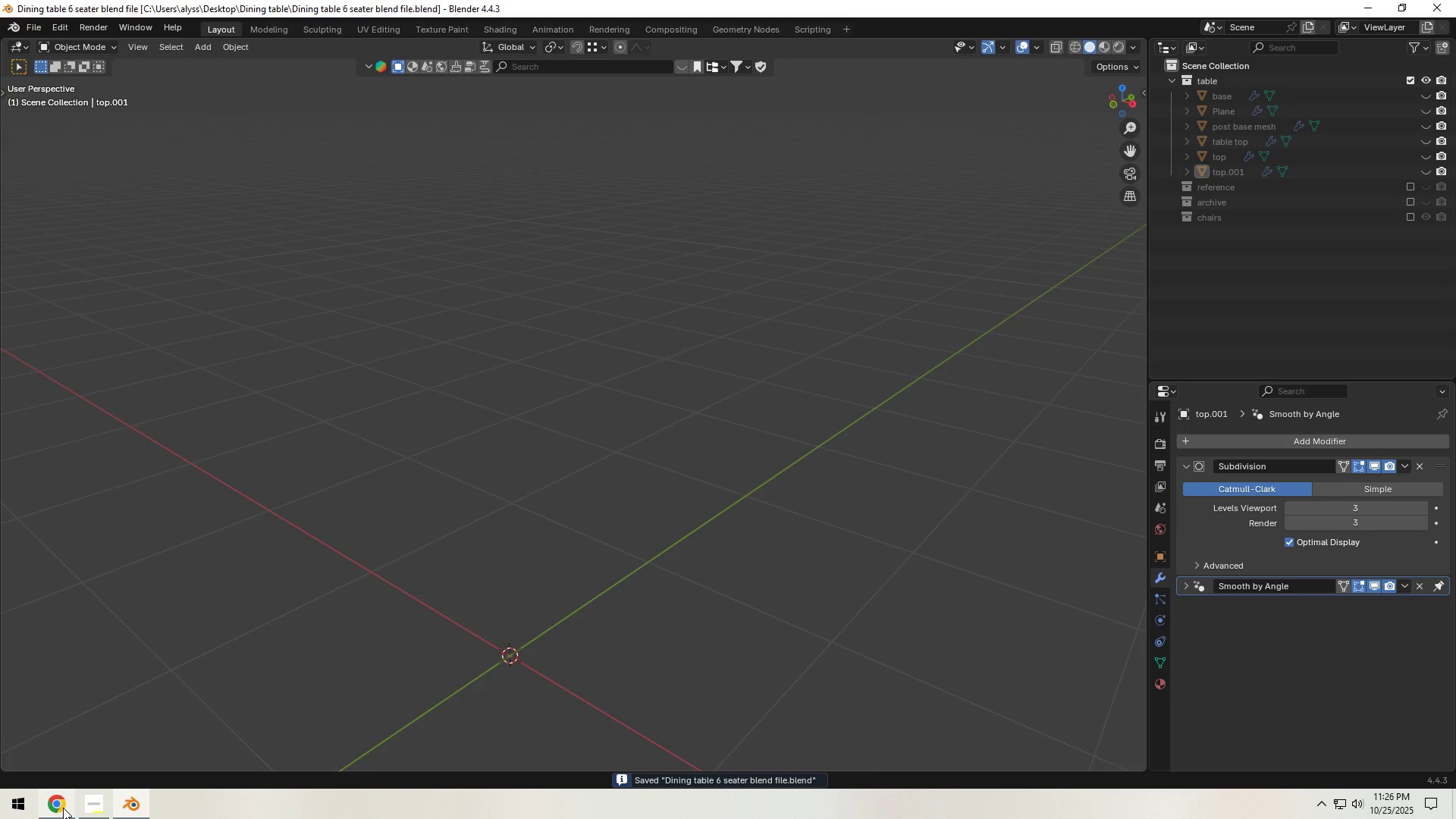 
left_click([63, 808])
 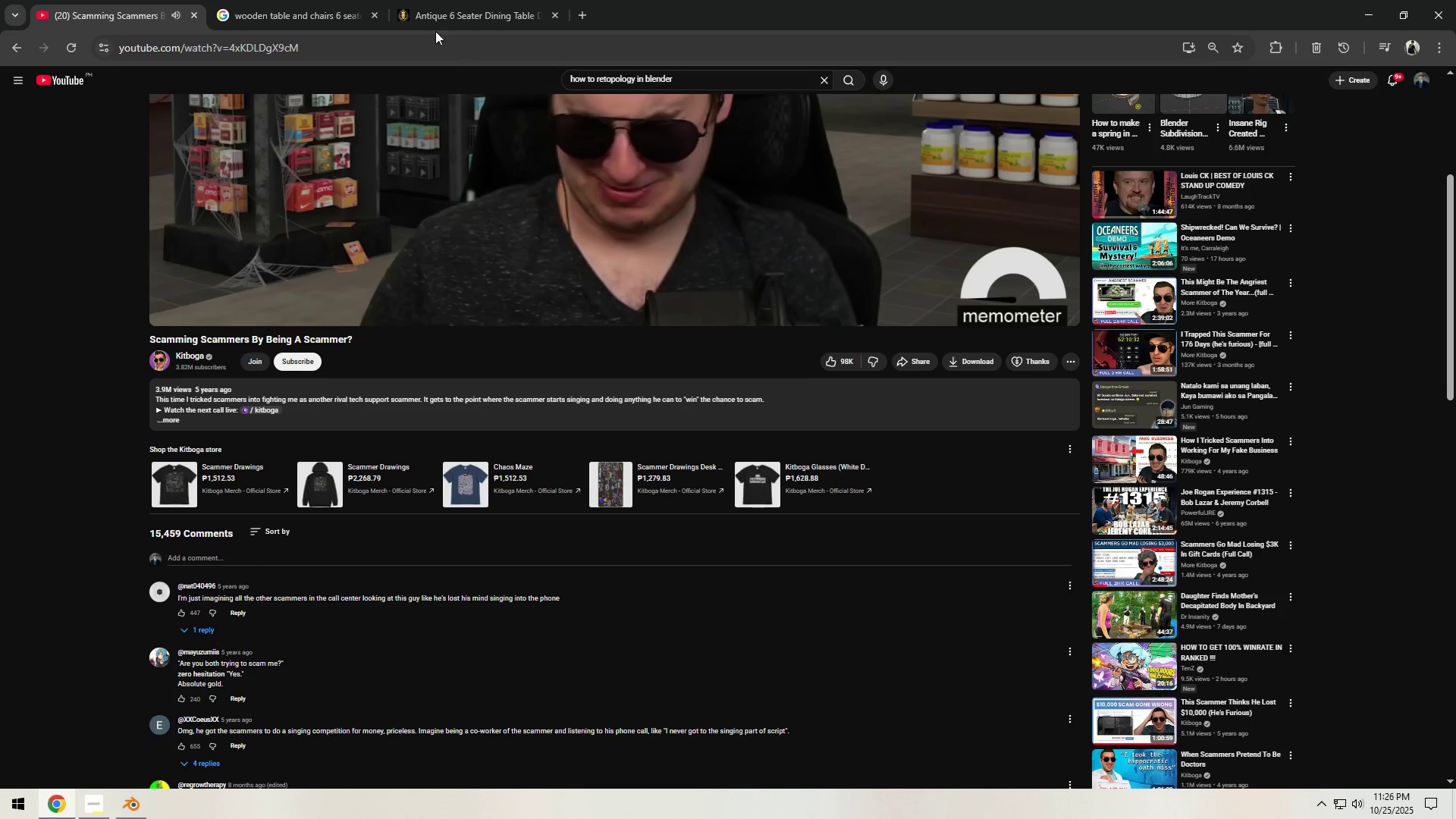 
left_click([306, 11])
 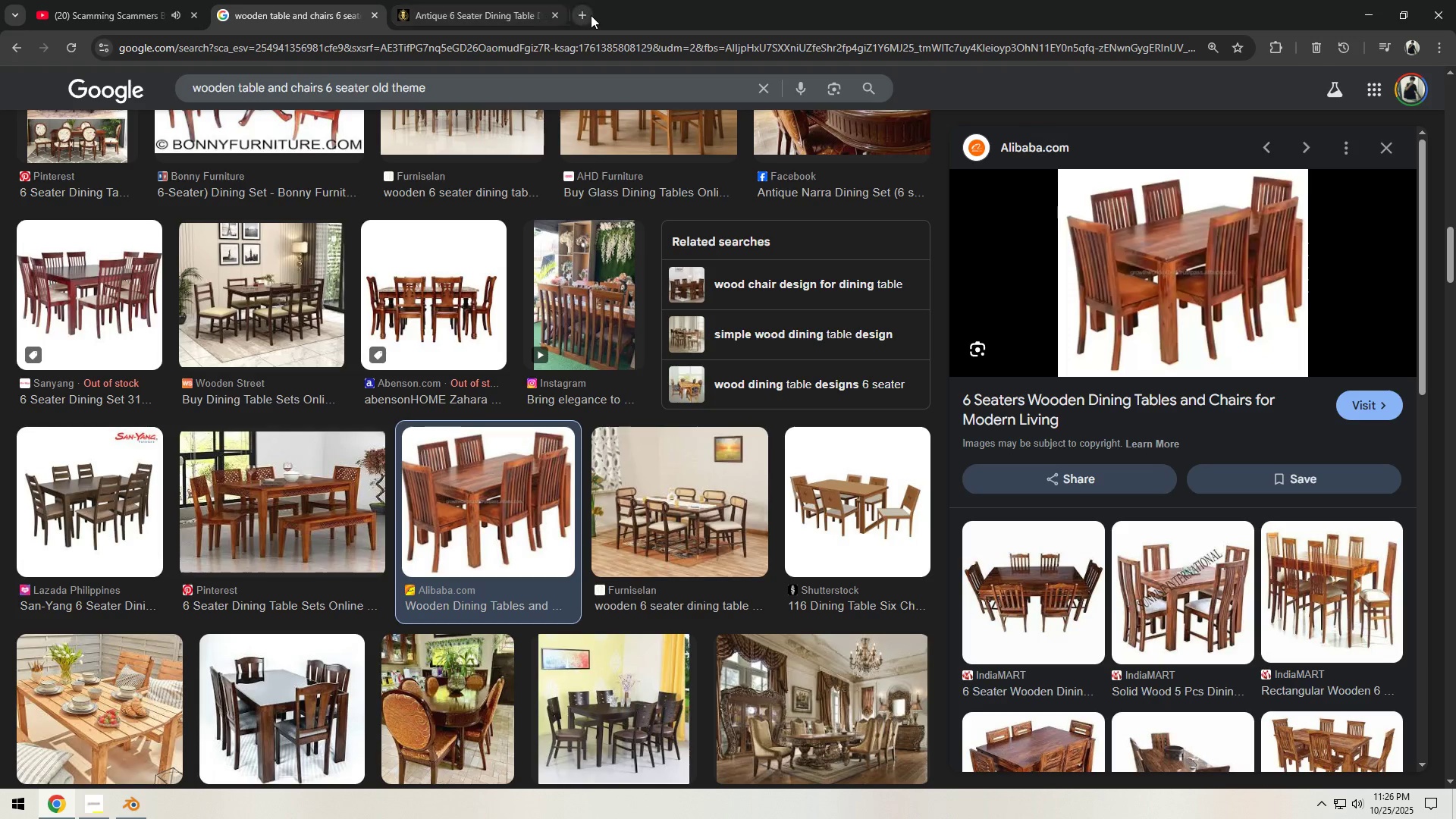 
left_click([583, 15])
 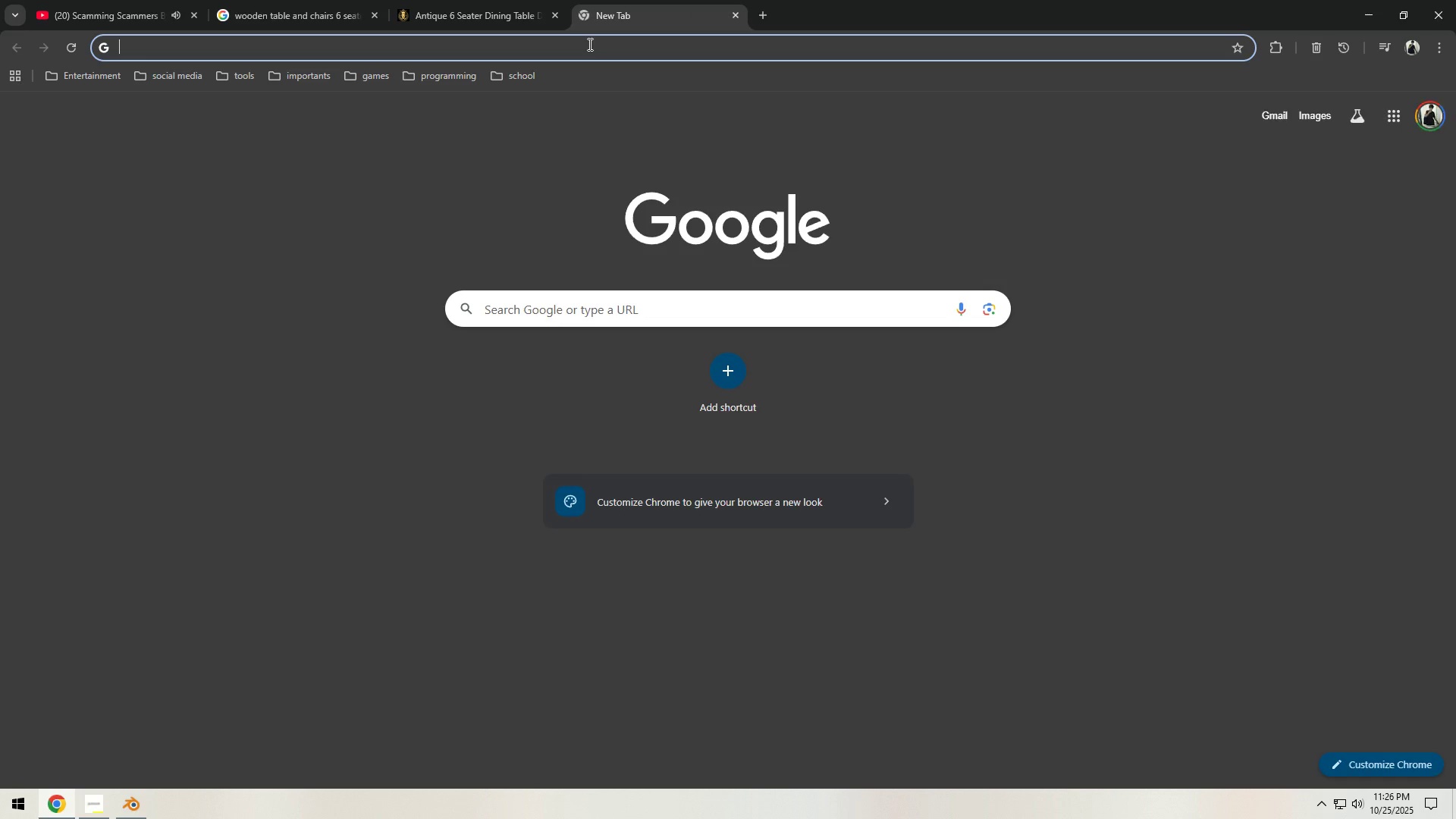 
left_click([588, 44])
 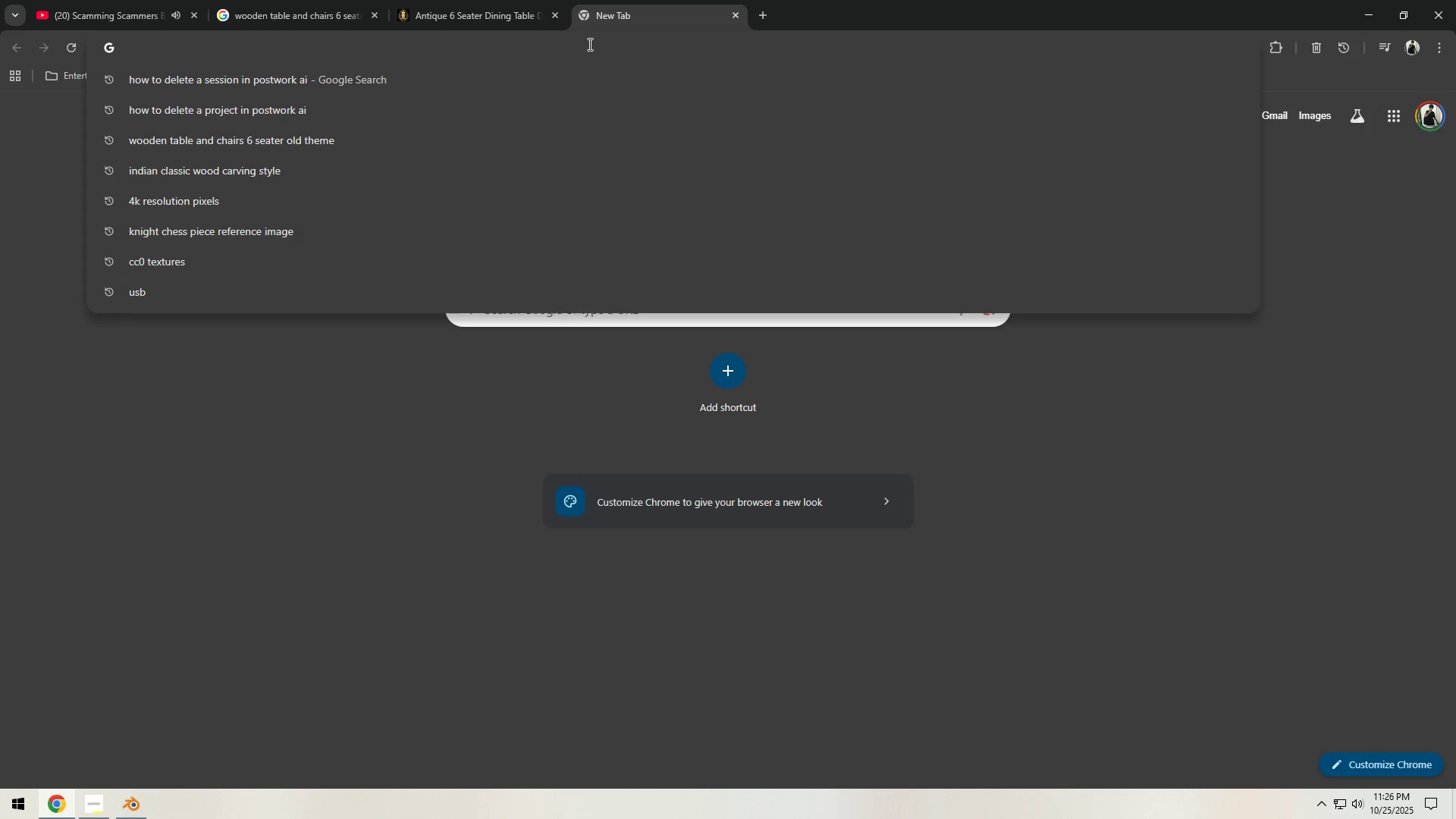 
type(cc)
 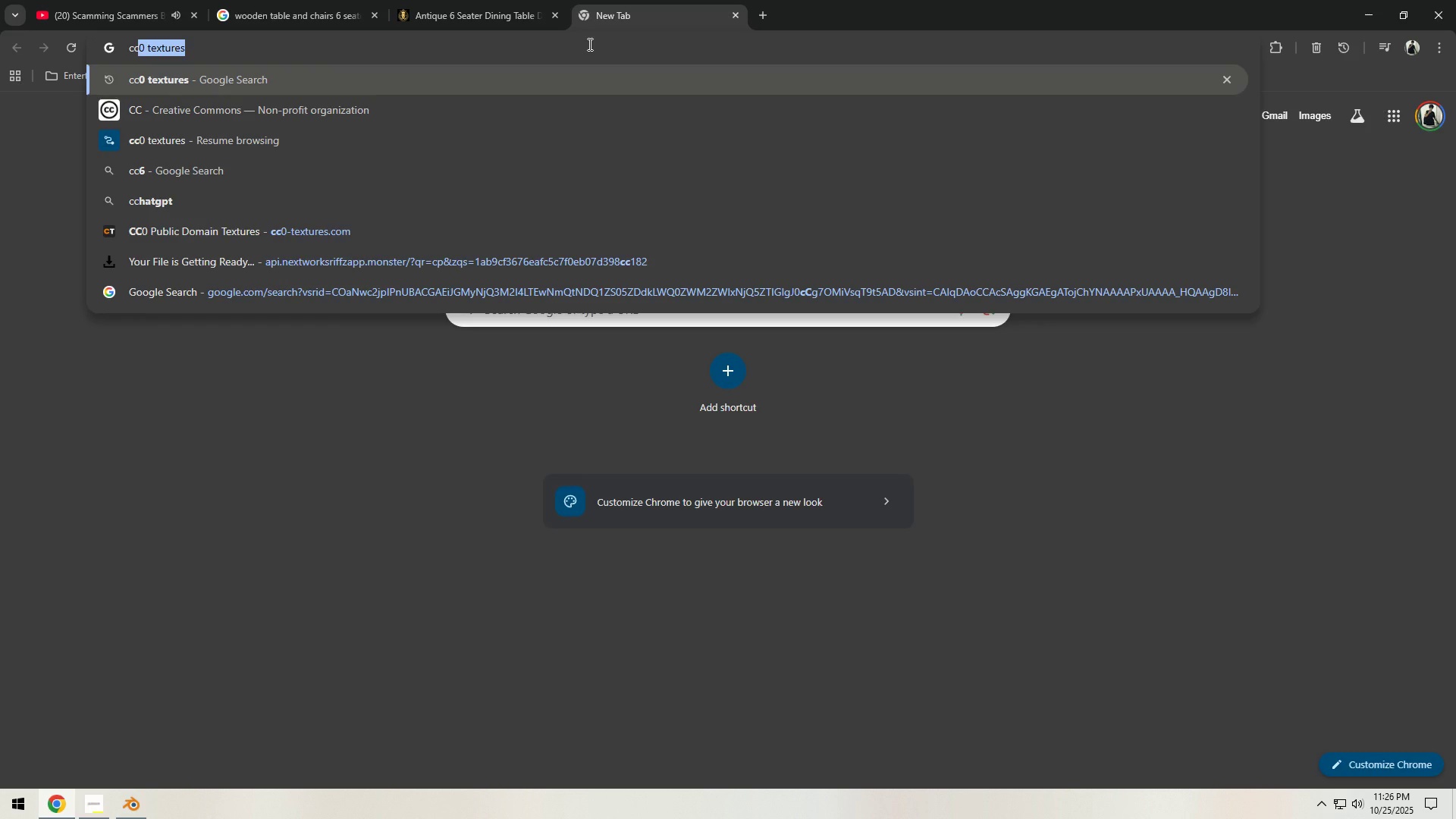 
key(Enter)
 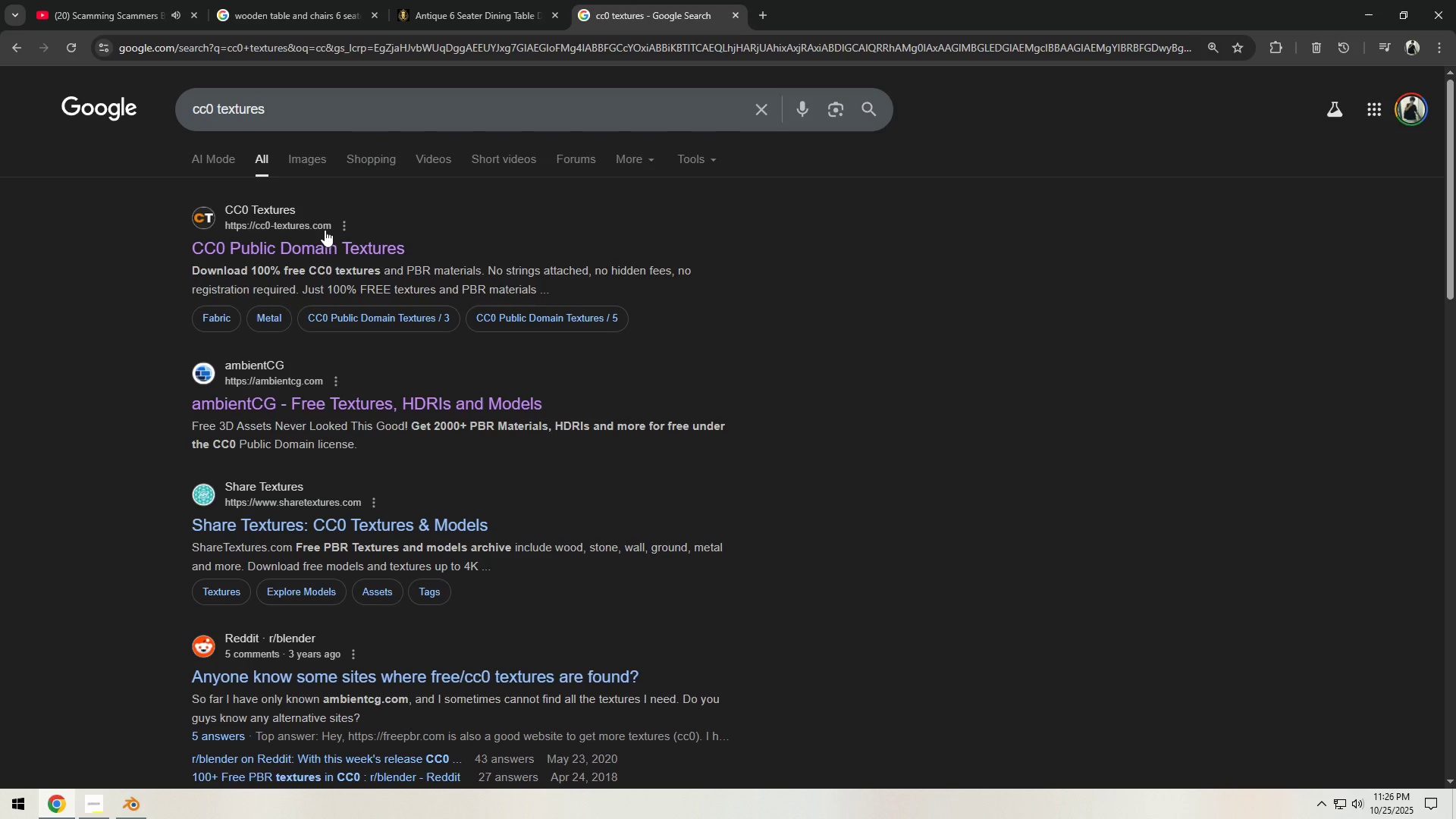 
left_click([314, 395])
 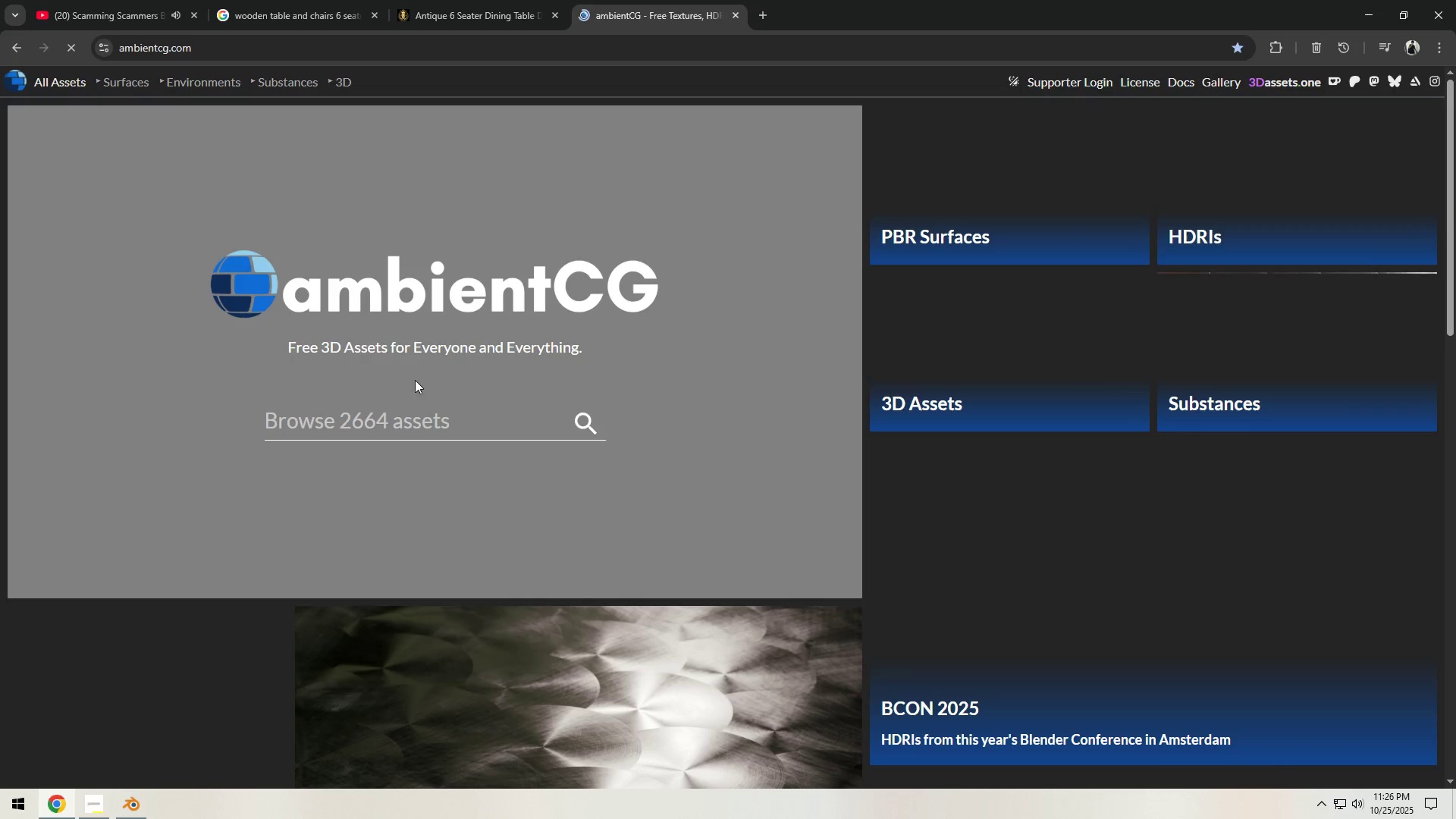 
left_click([416, 427])
 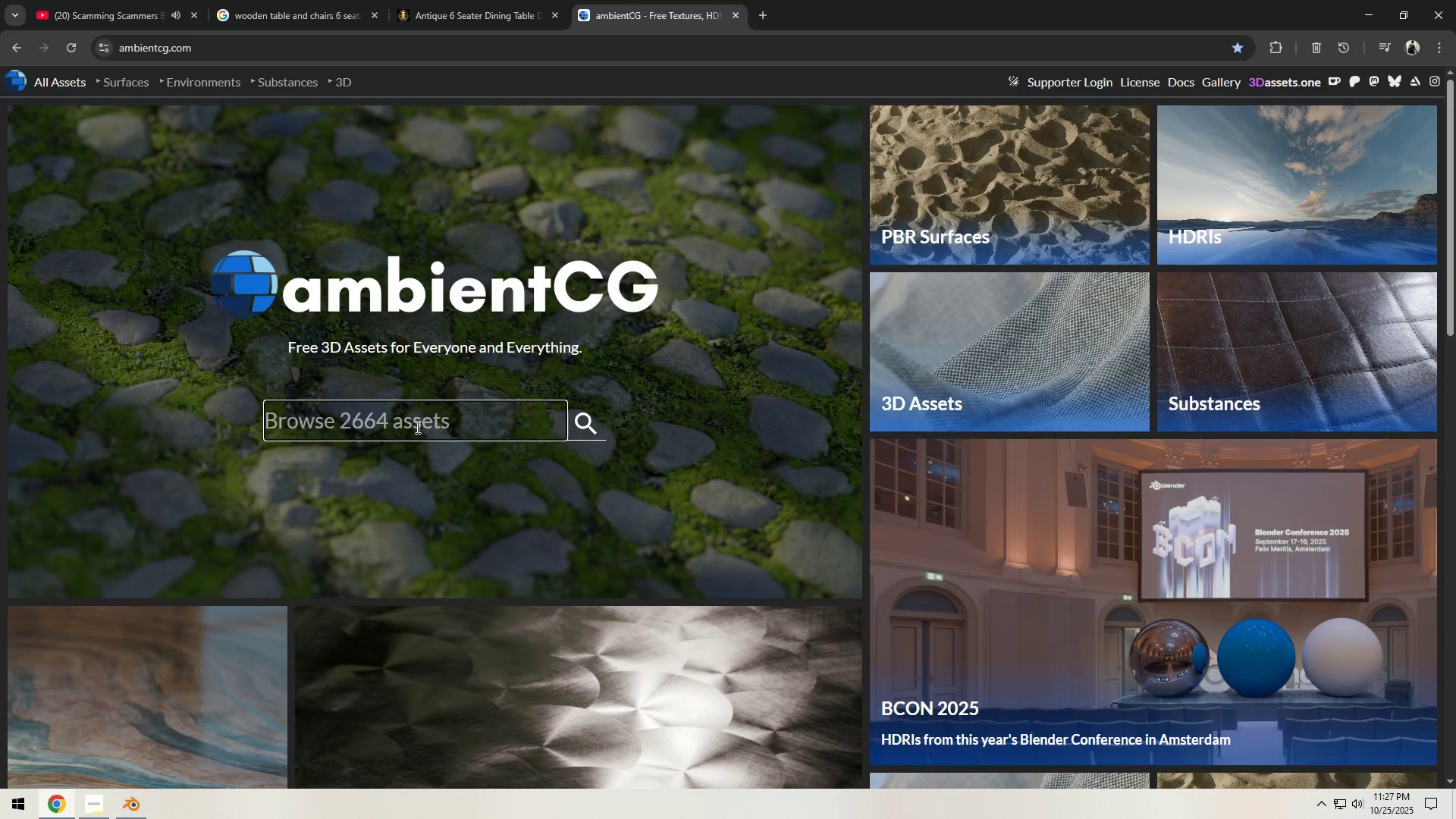 
type(wood)
 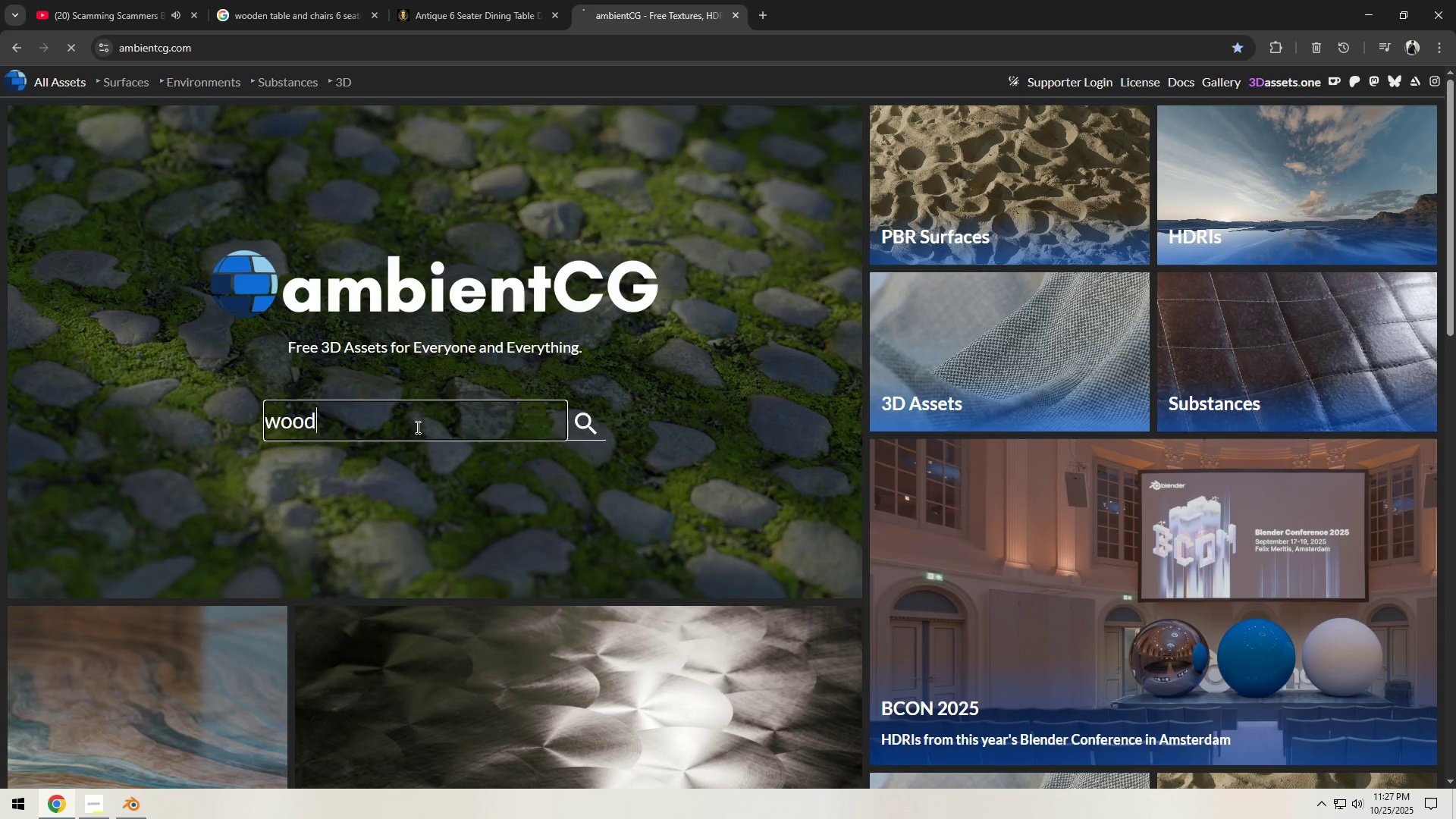 
key(Enter)
 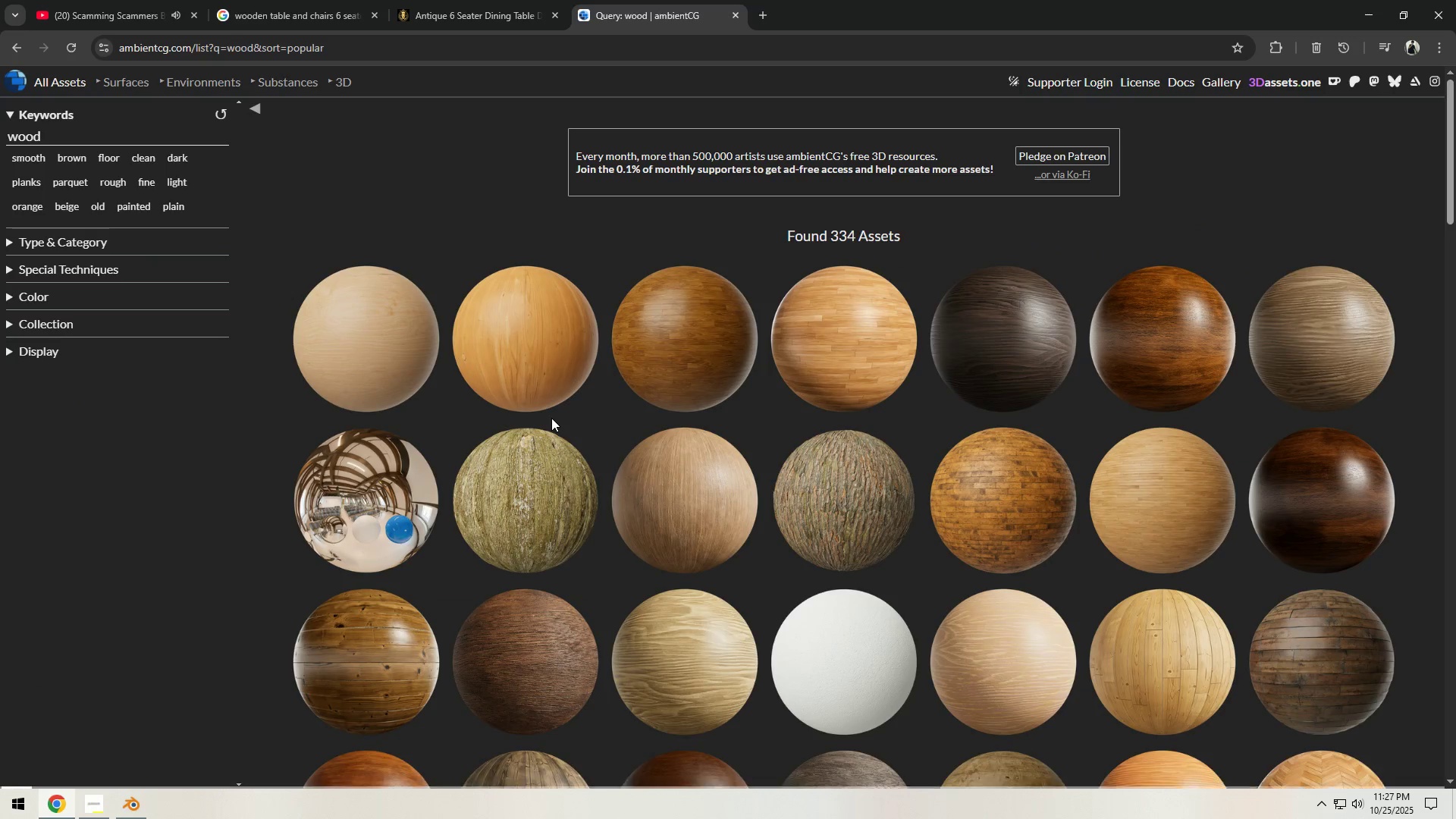 
scroll: coordinate [551, 418], scroll_direction: down, amount: 6.0
 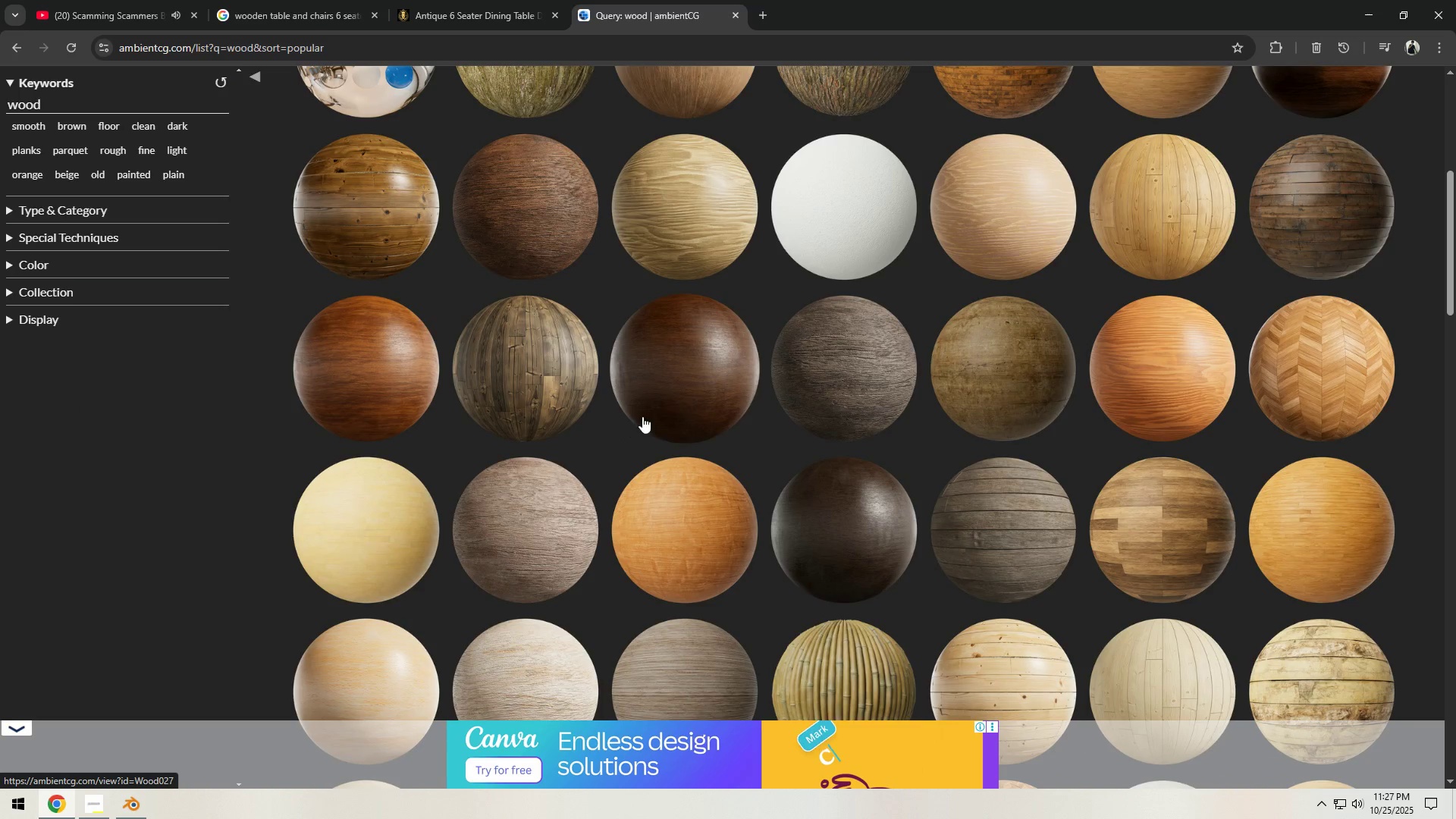 
scroll: coordinate [864, 409], scroll_direction: up, amount: 1.0
 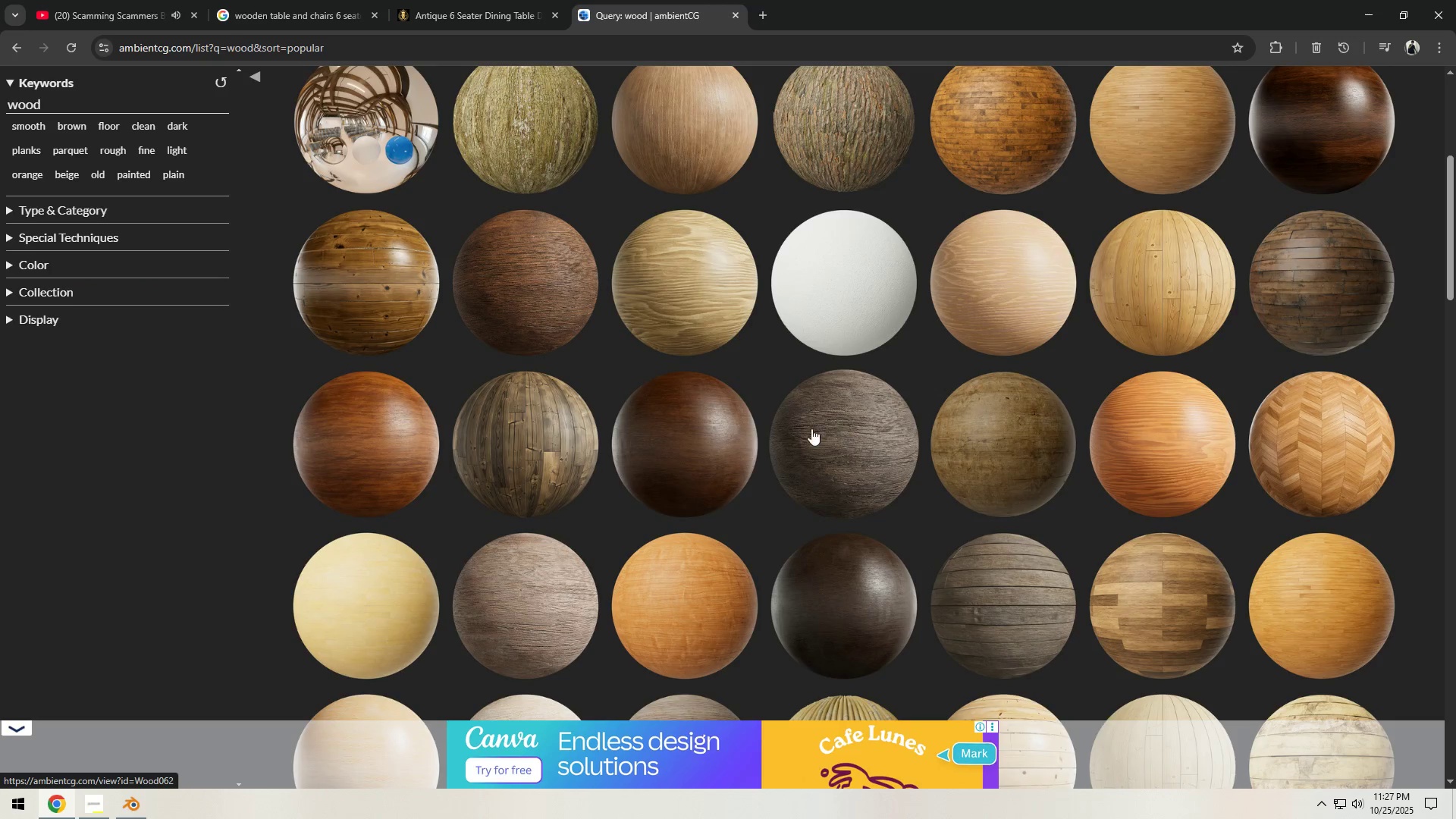 
scroll: coordinate [755, 438], scroll_direction: down, amount: 24.0
 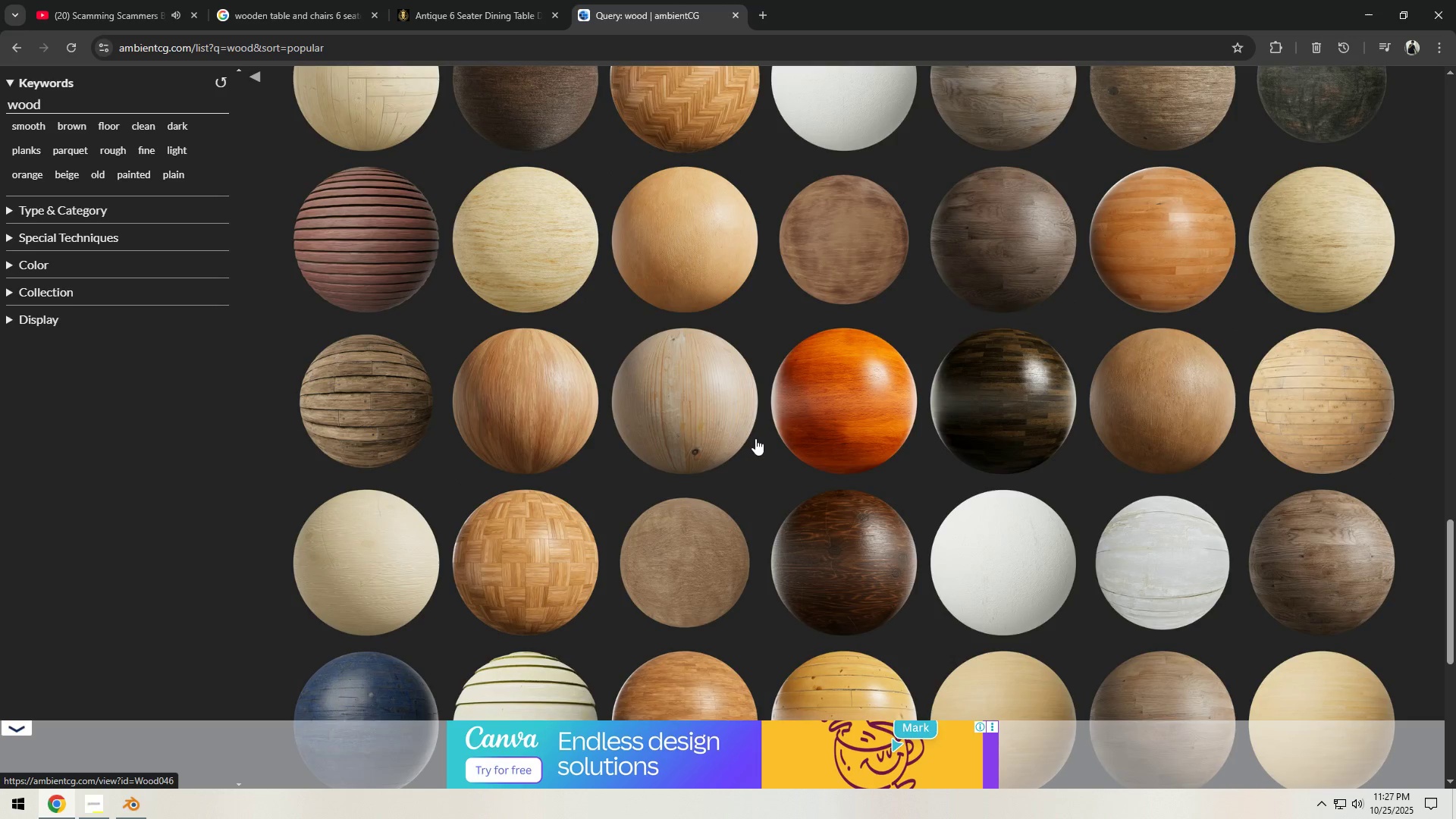 
scroll: coordinate [761, 444], scroll_direction: down, amount: 28.0
 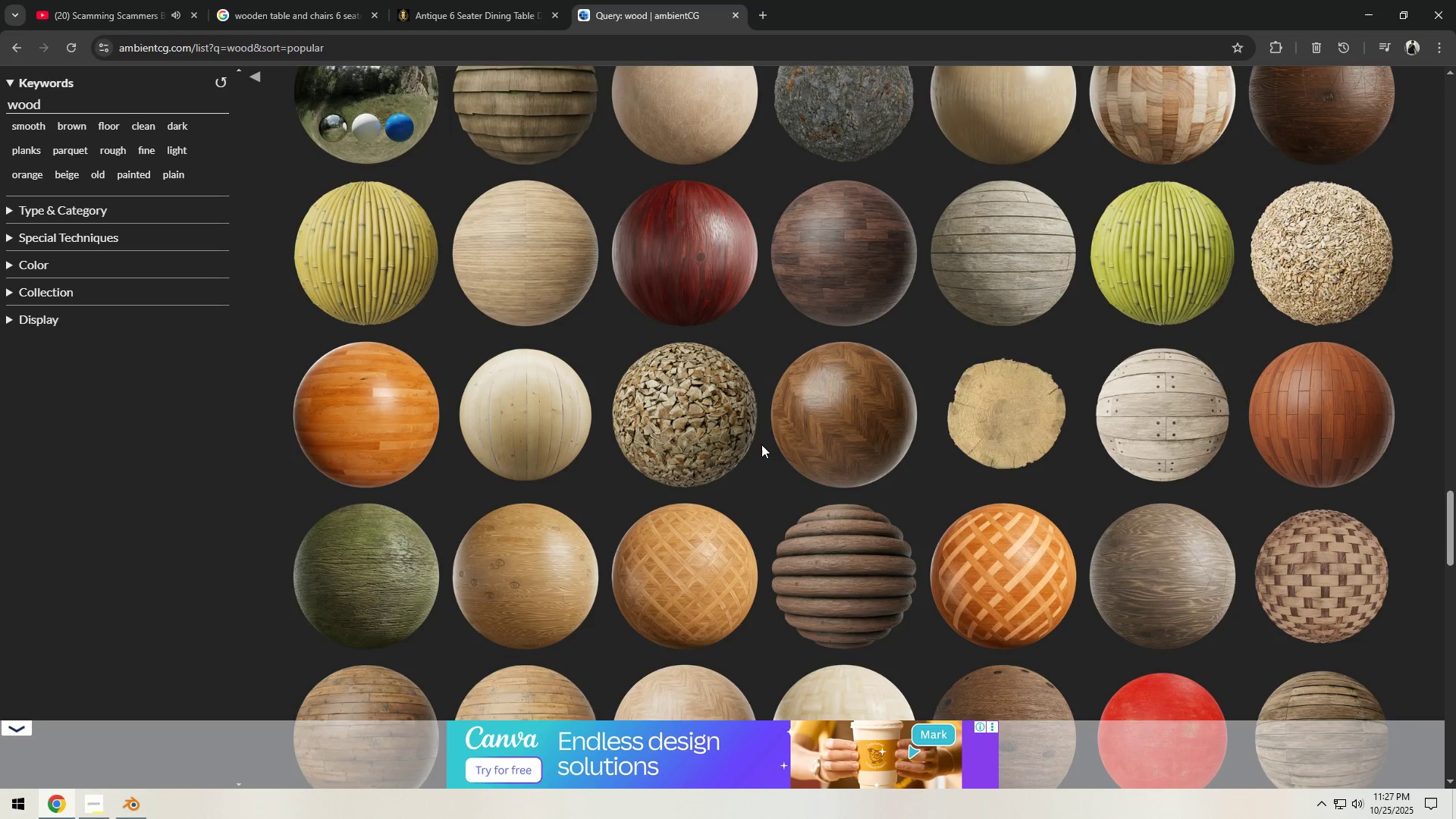 
scroll: coordinate [762, 447], scroll_direction: down, amount: 10.0
 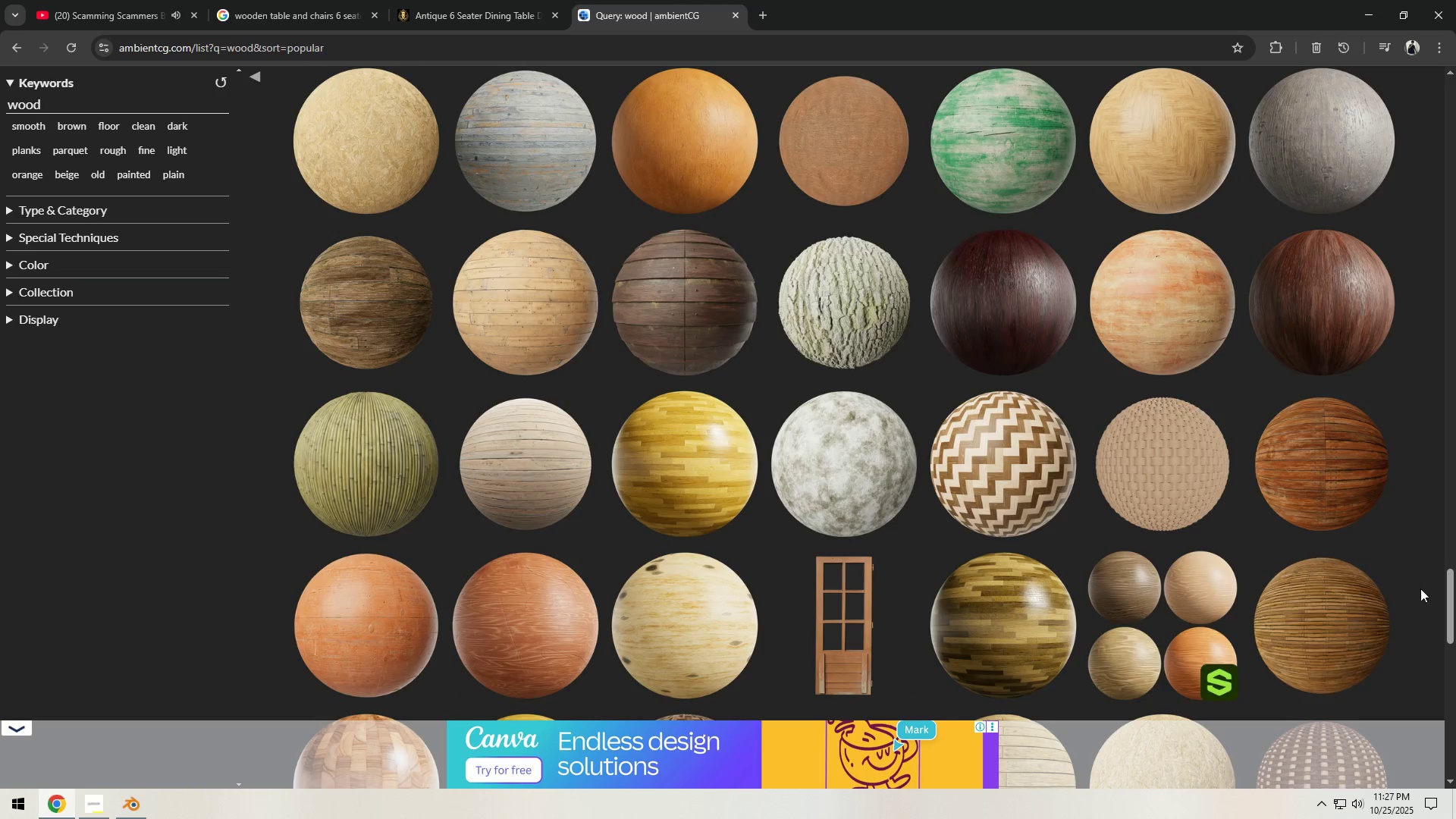 
left_click_drag(start_coordinate=[1453, 607], to_coordinate=[1438, 82])
 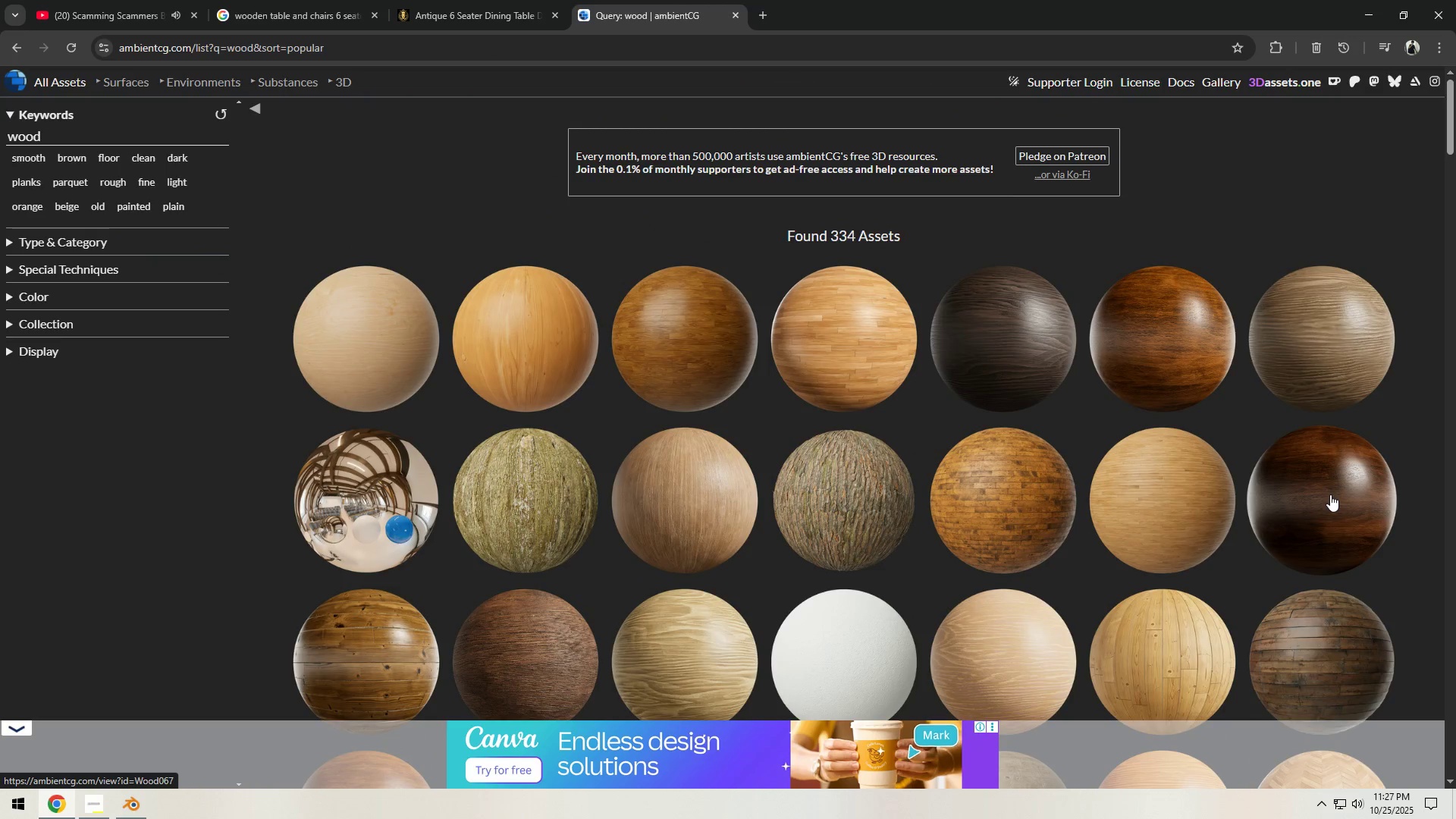 
left_click([1330, 494])
 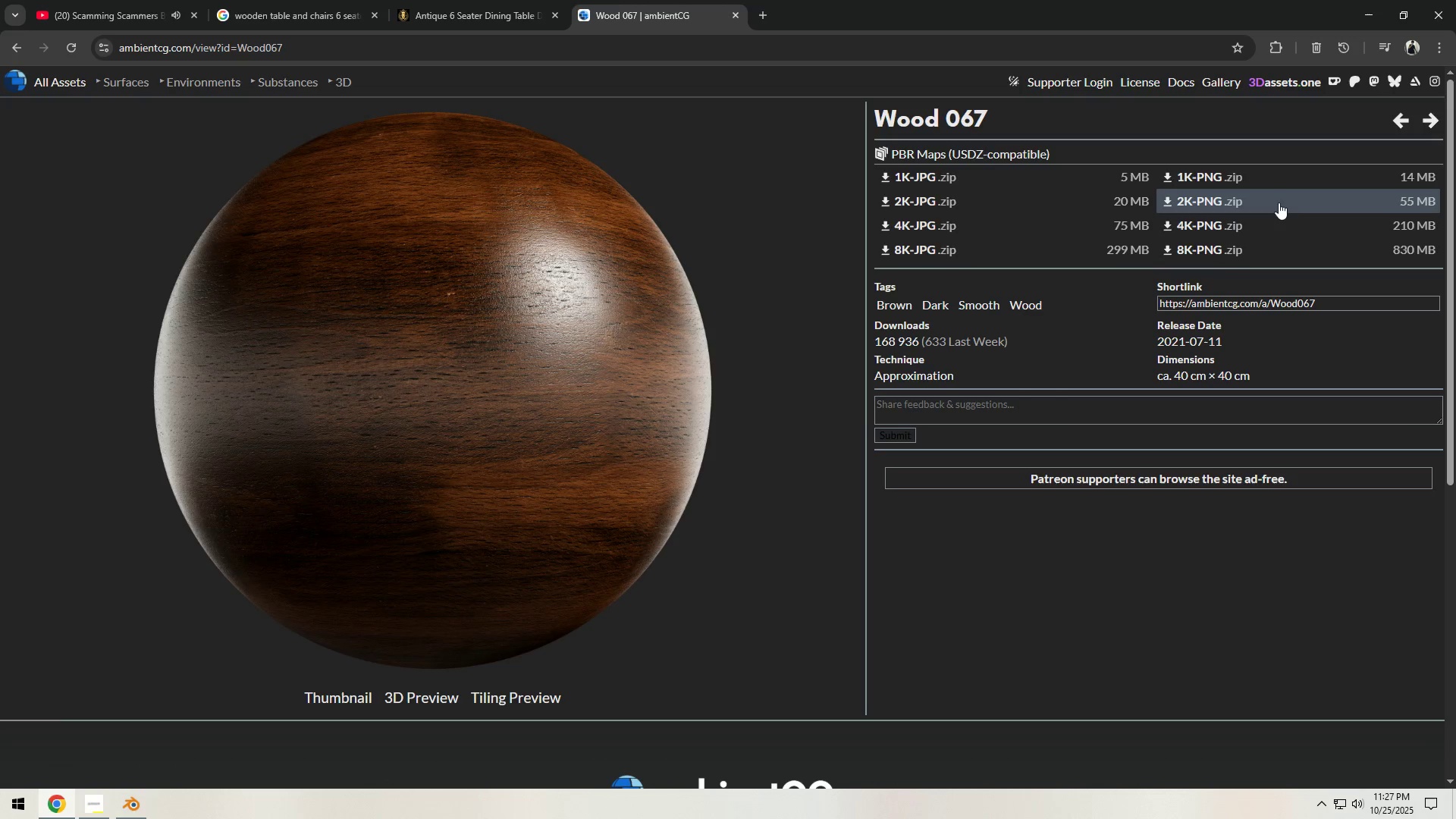 
left_click([1278, 197])
 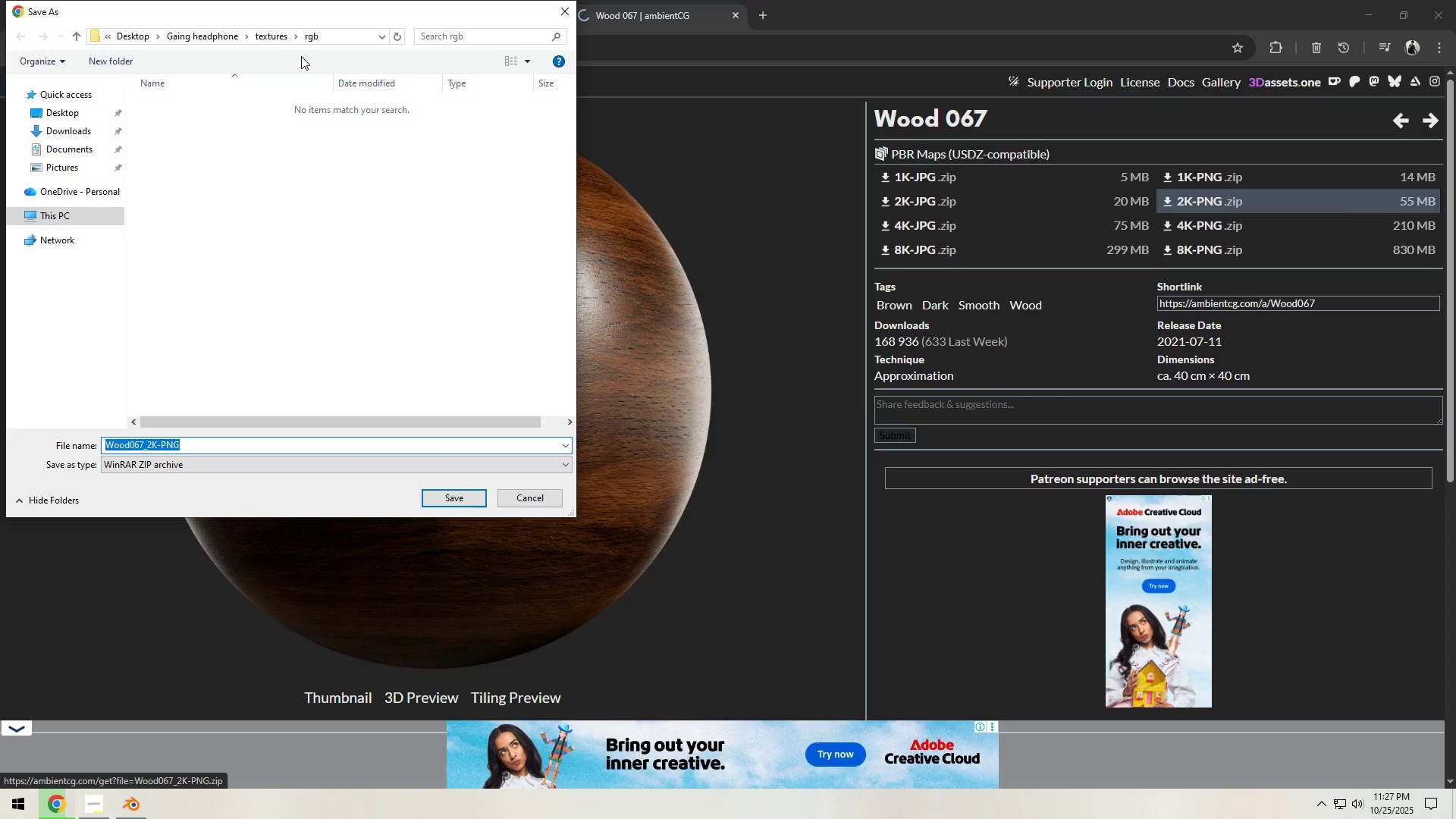 
wait(6.48)
 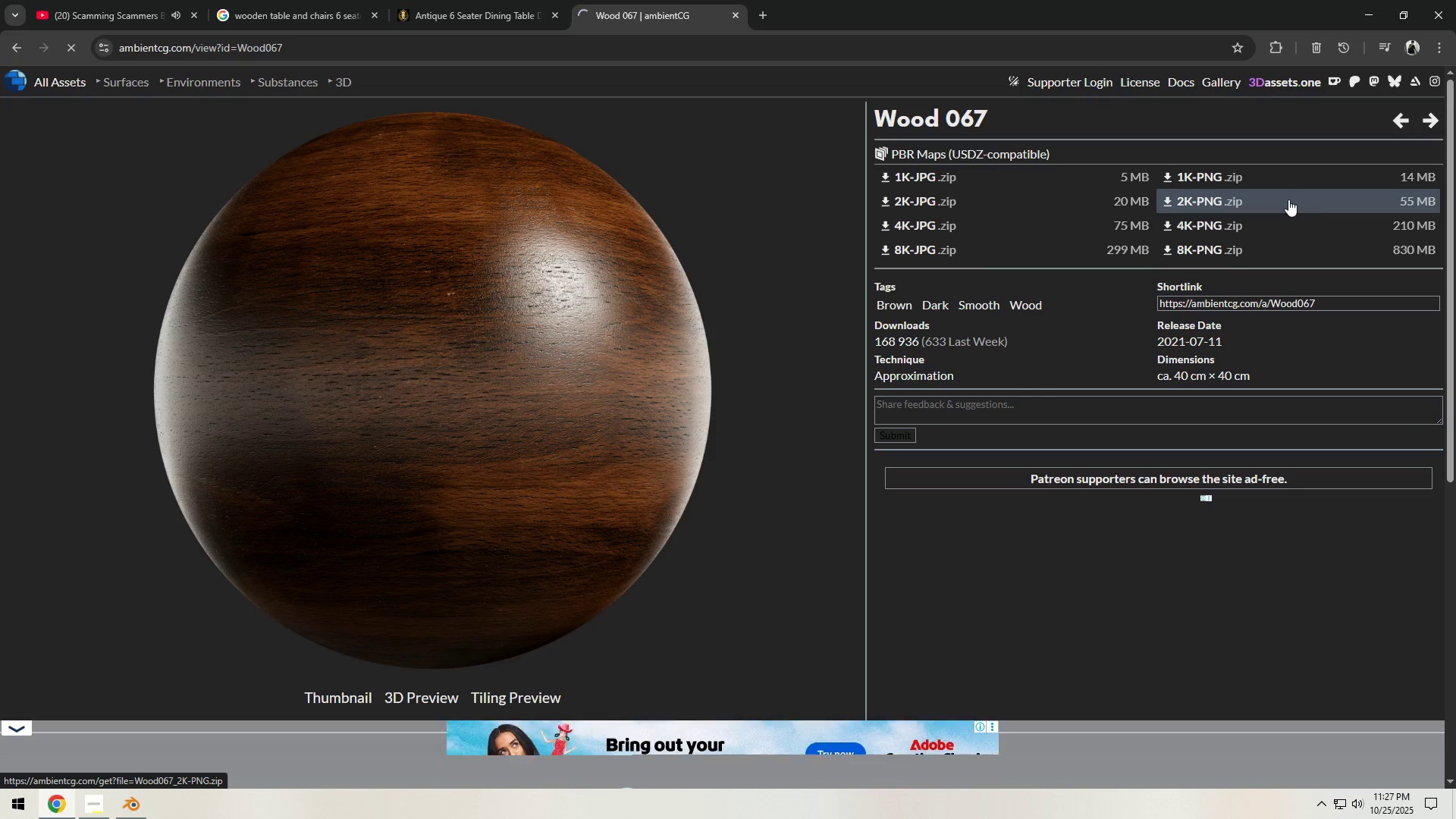 
left_click([130, 38])
 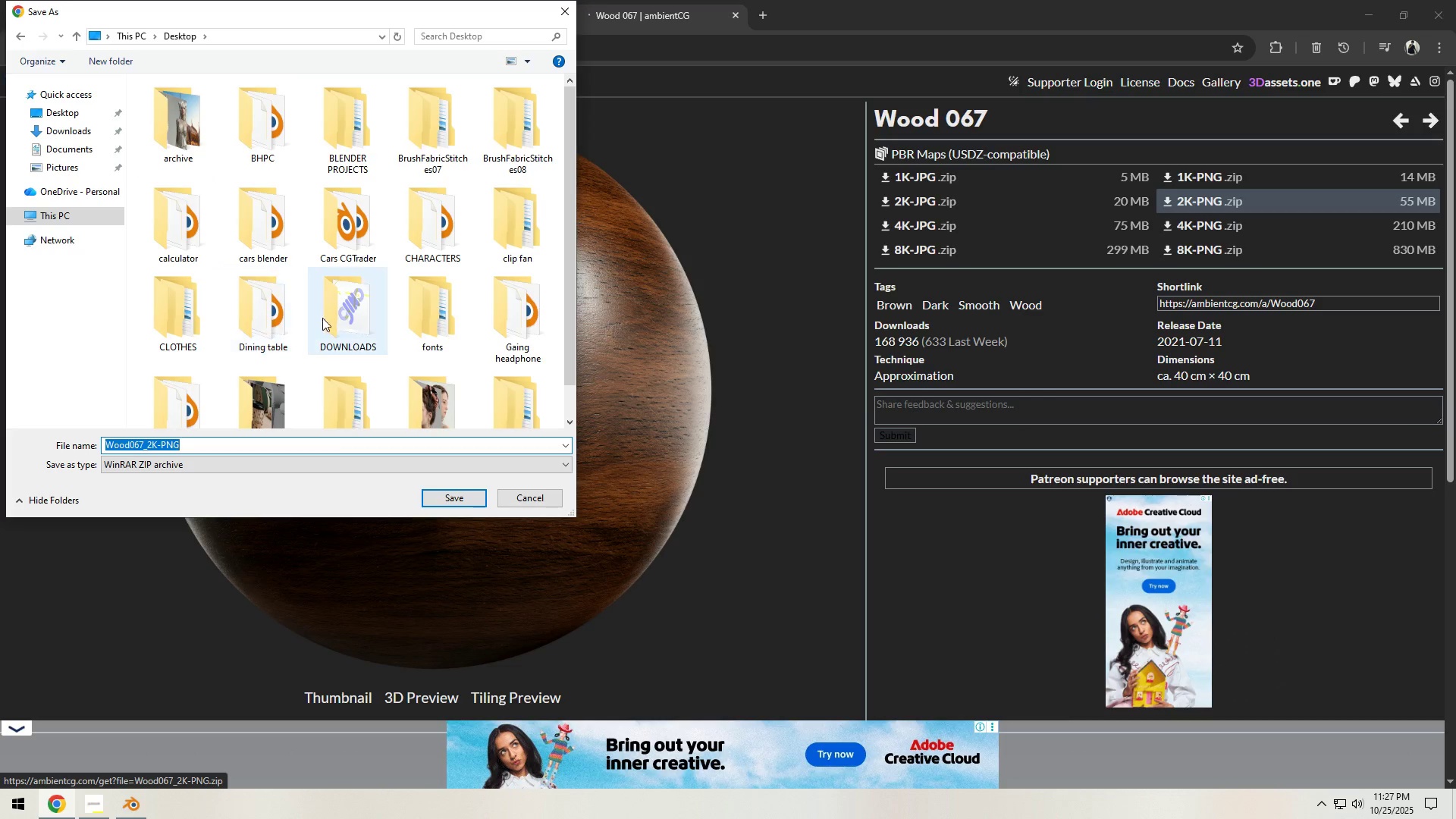 
double_click([261, 328])
 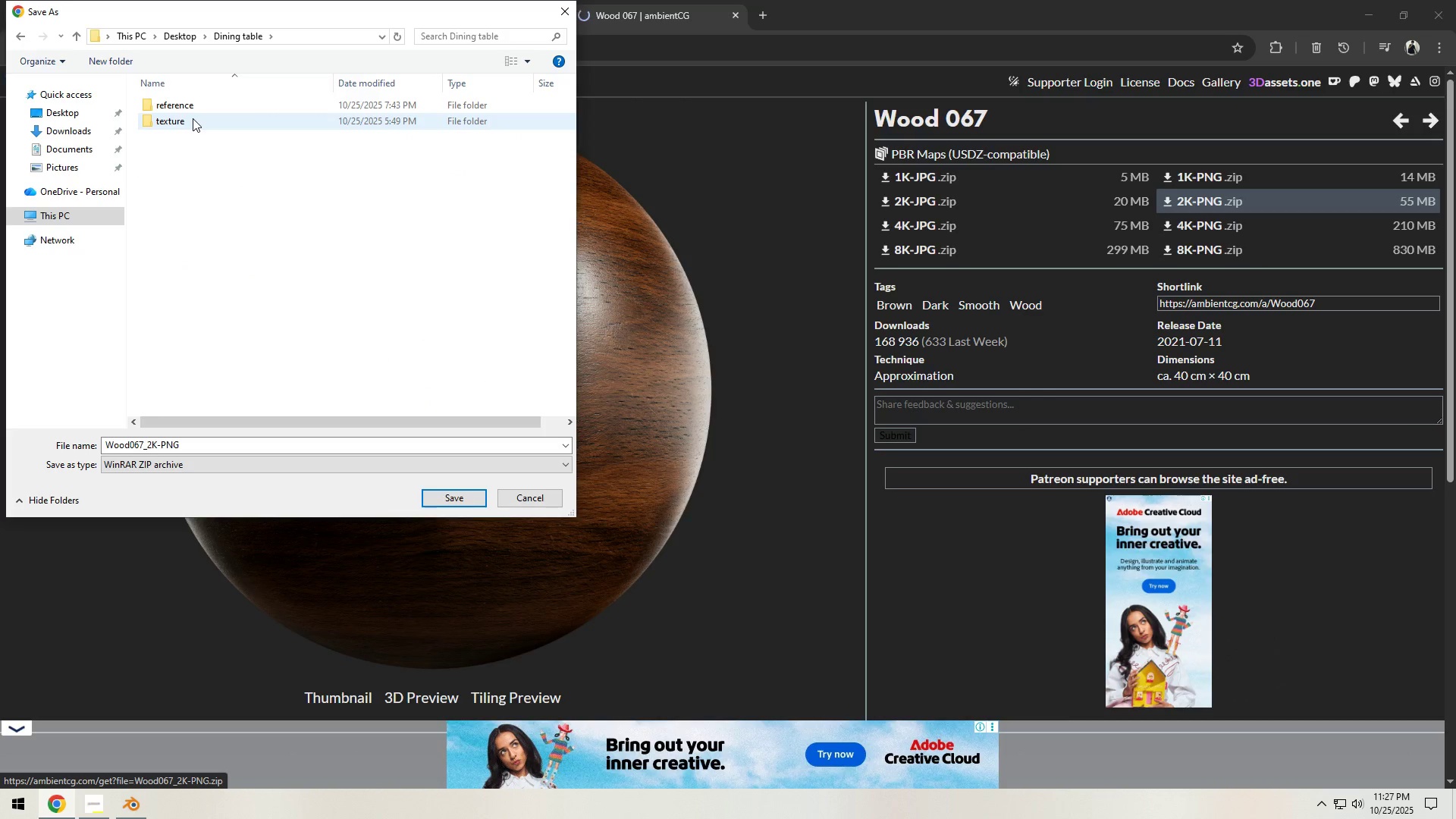 
double_click([193, 118])
 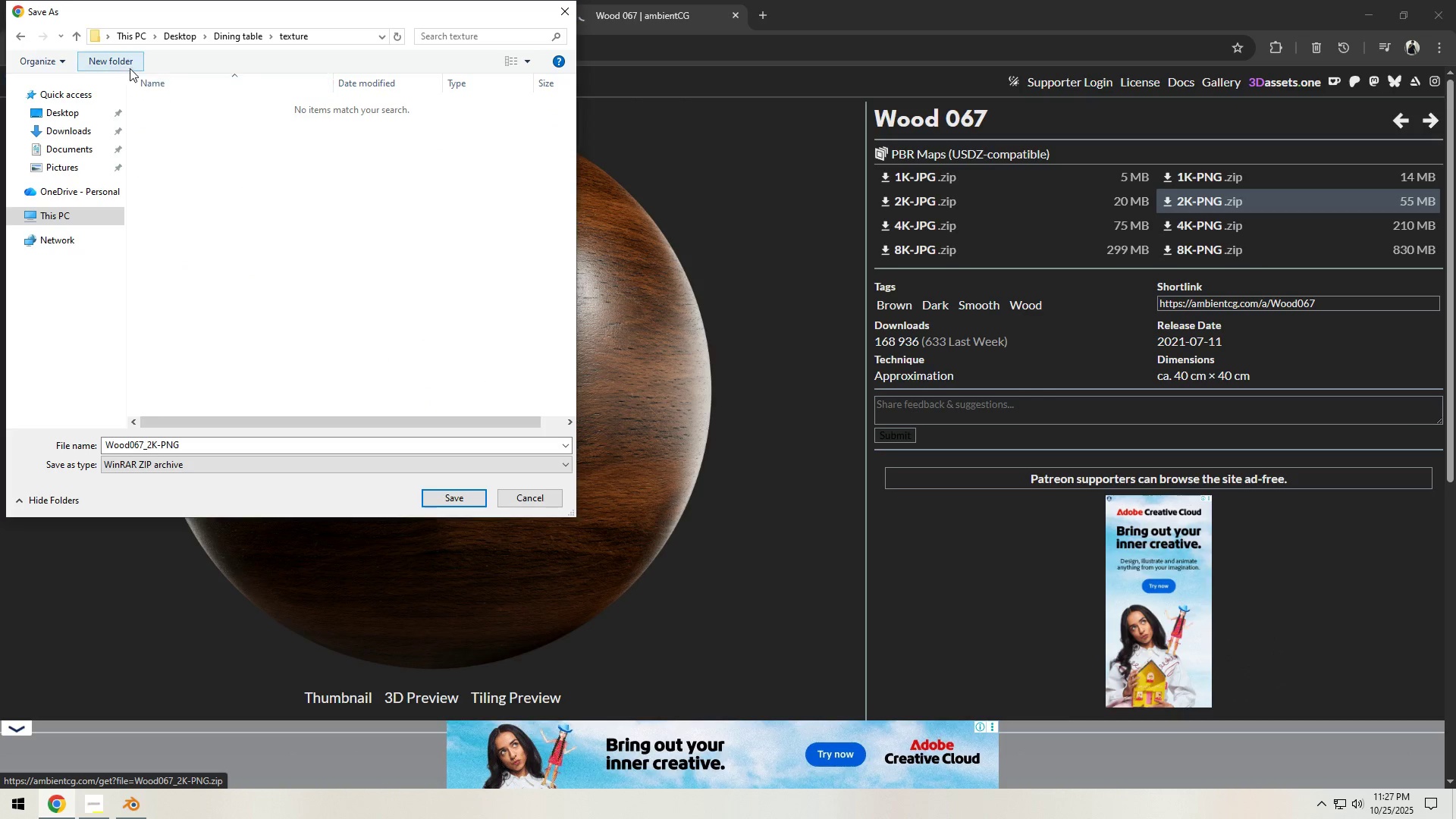 
left_click([121, 64])
 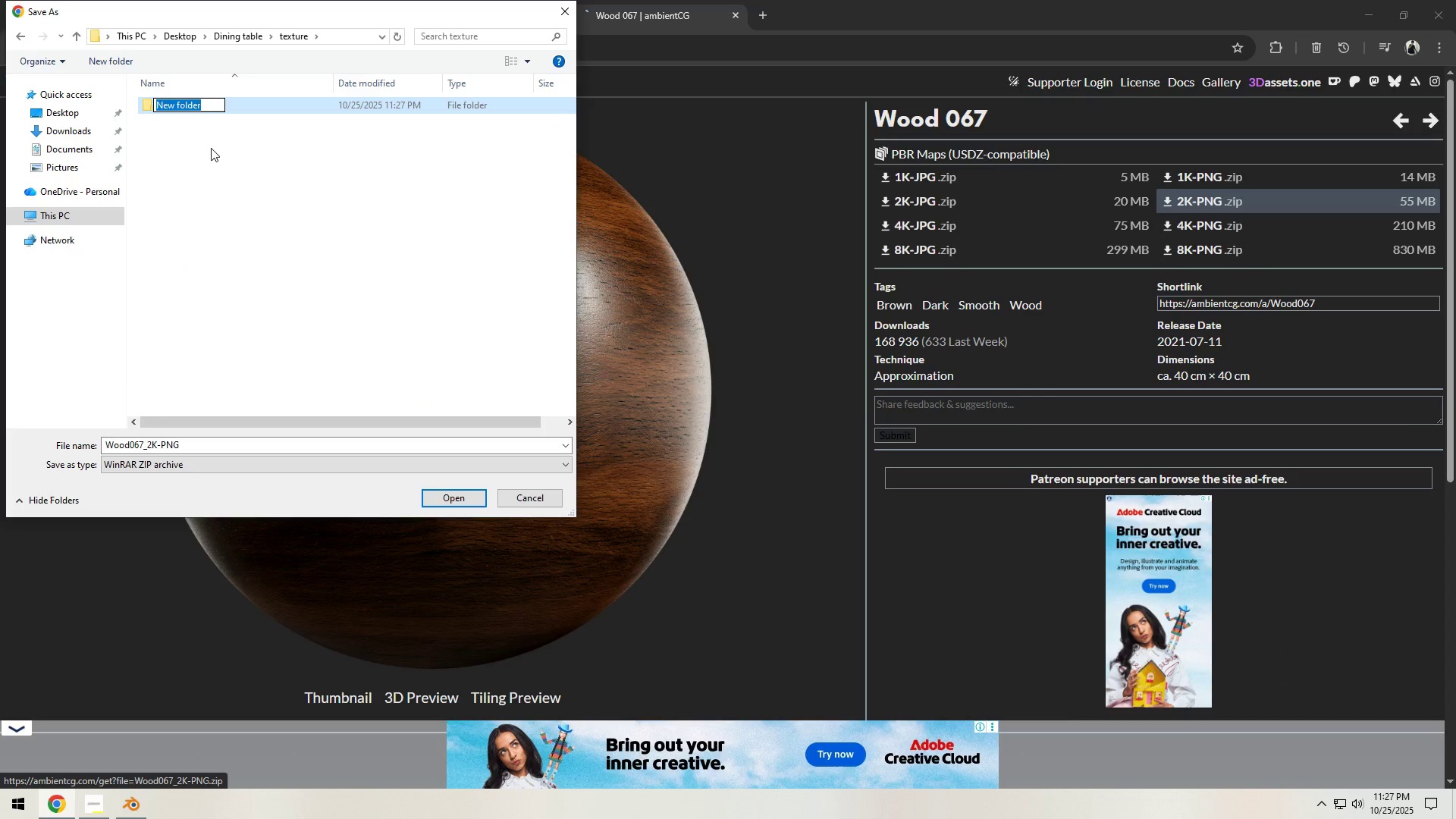 
type(dark wood)
 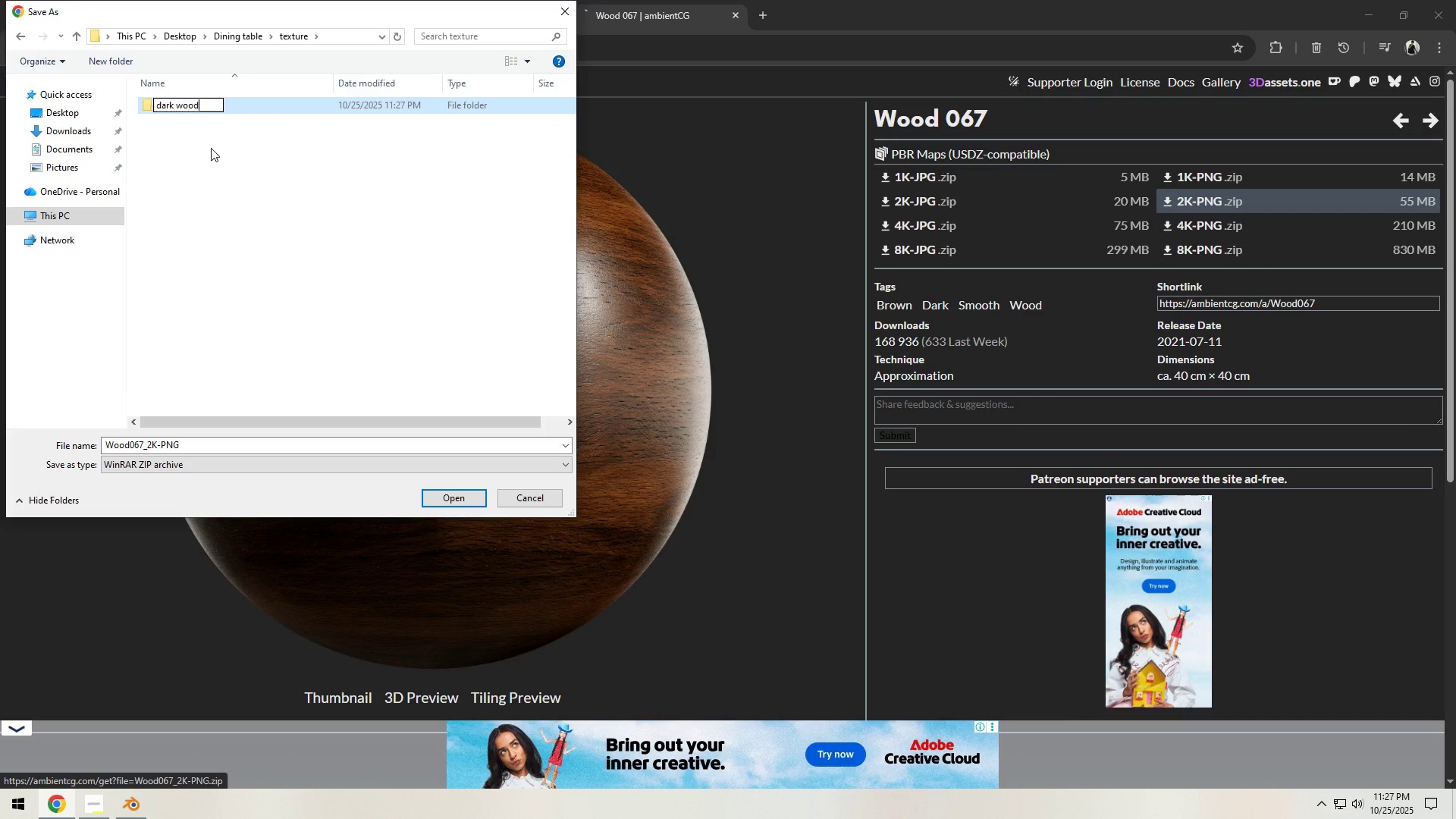 
key(Enter)
 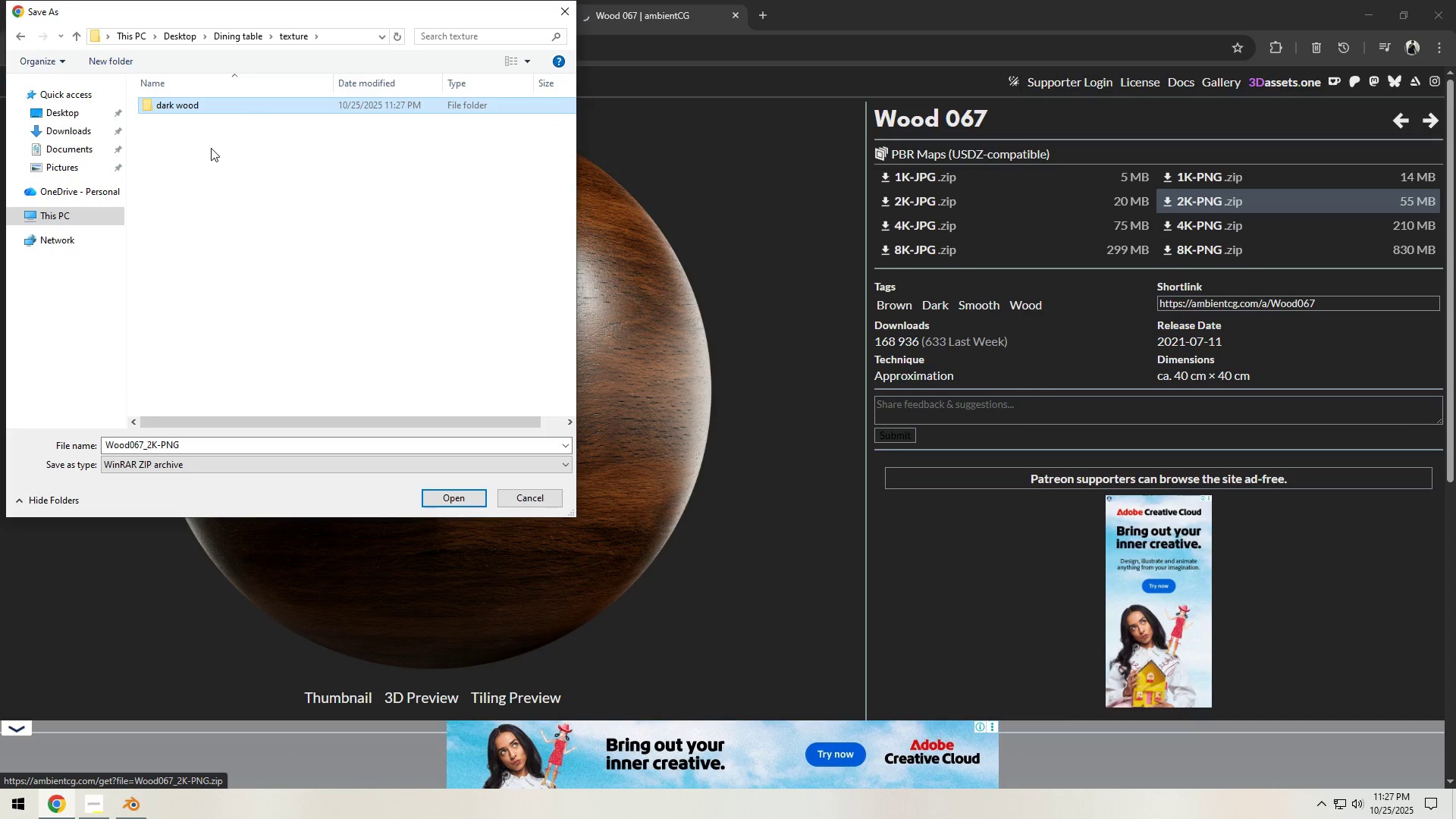 
key(Enter)
 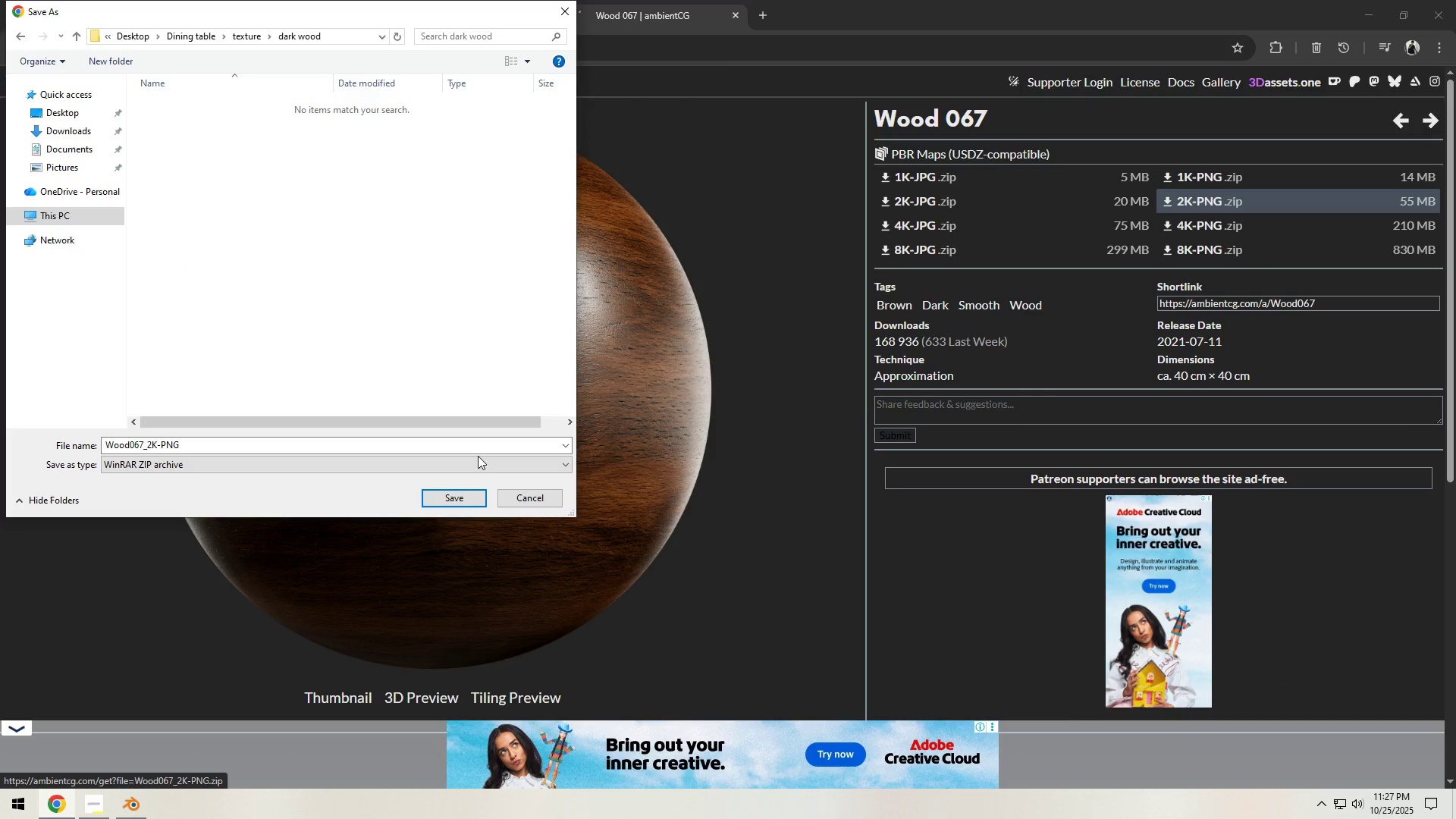 
left_click([461, 500])
 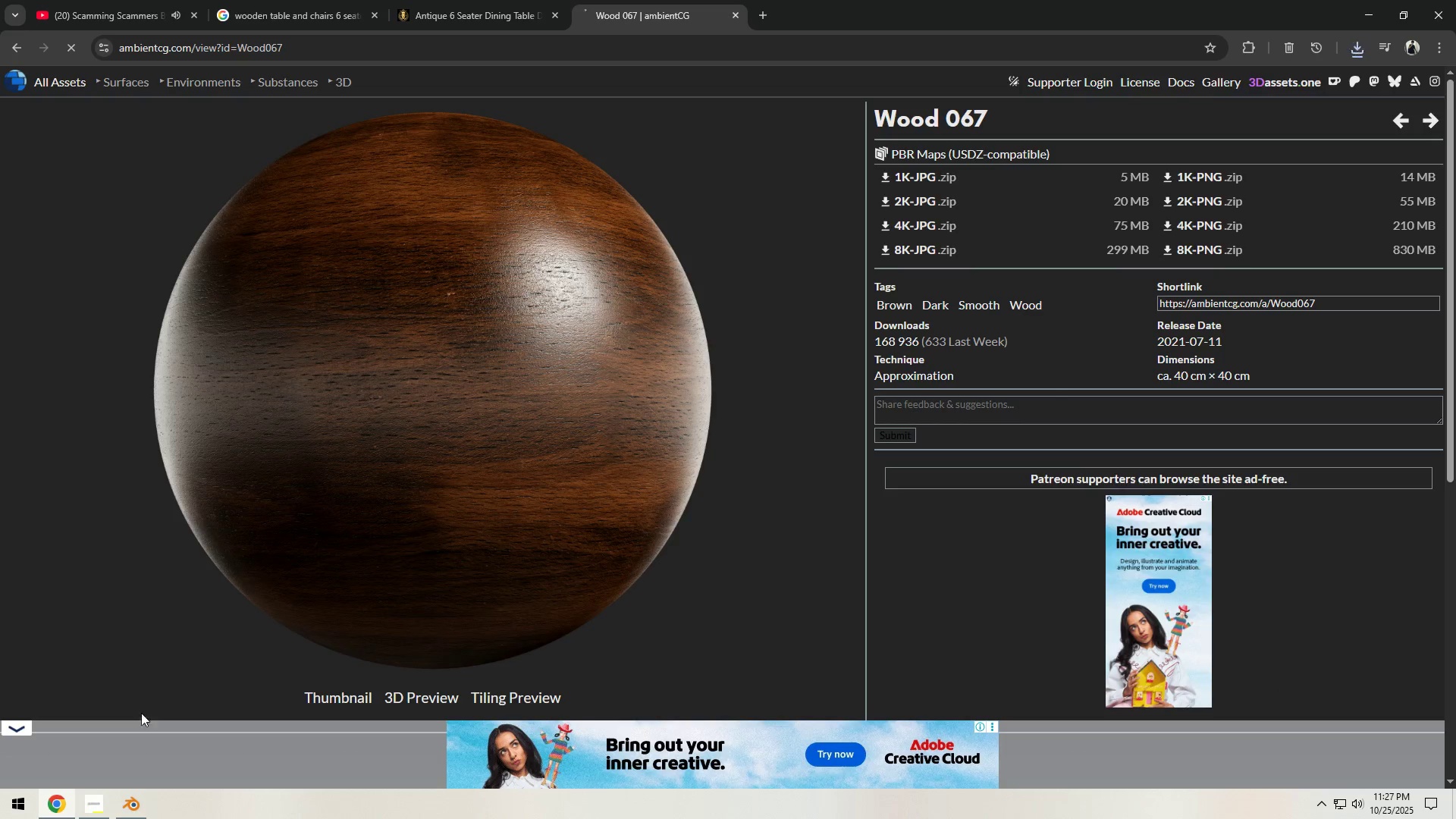 
left_click([132, 806])
 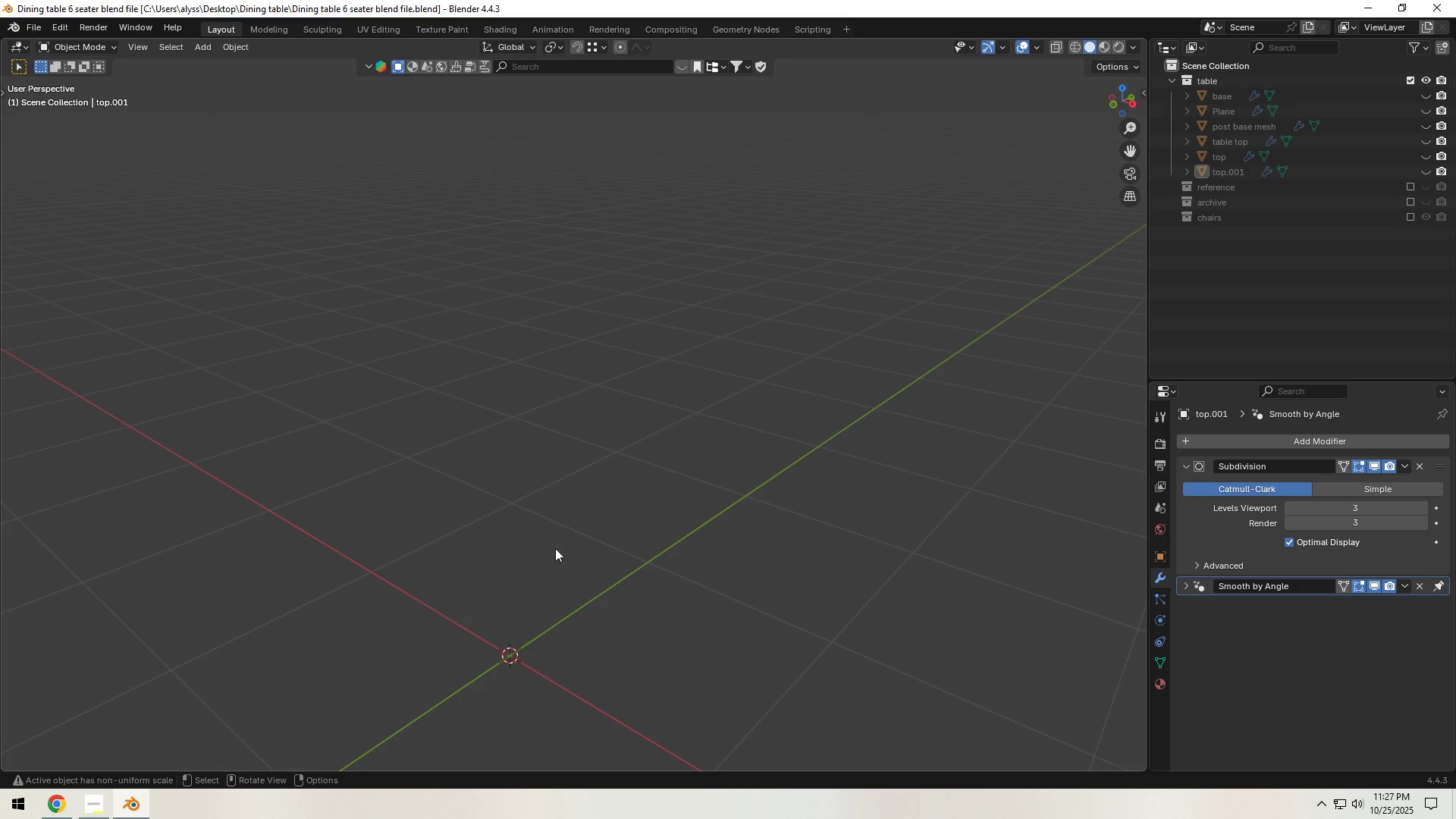 
key(Meta+E)
 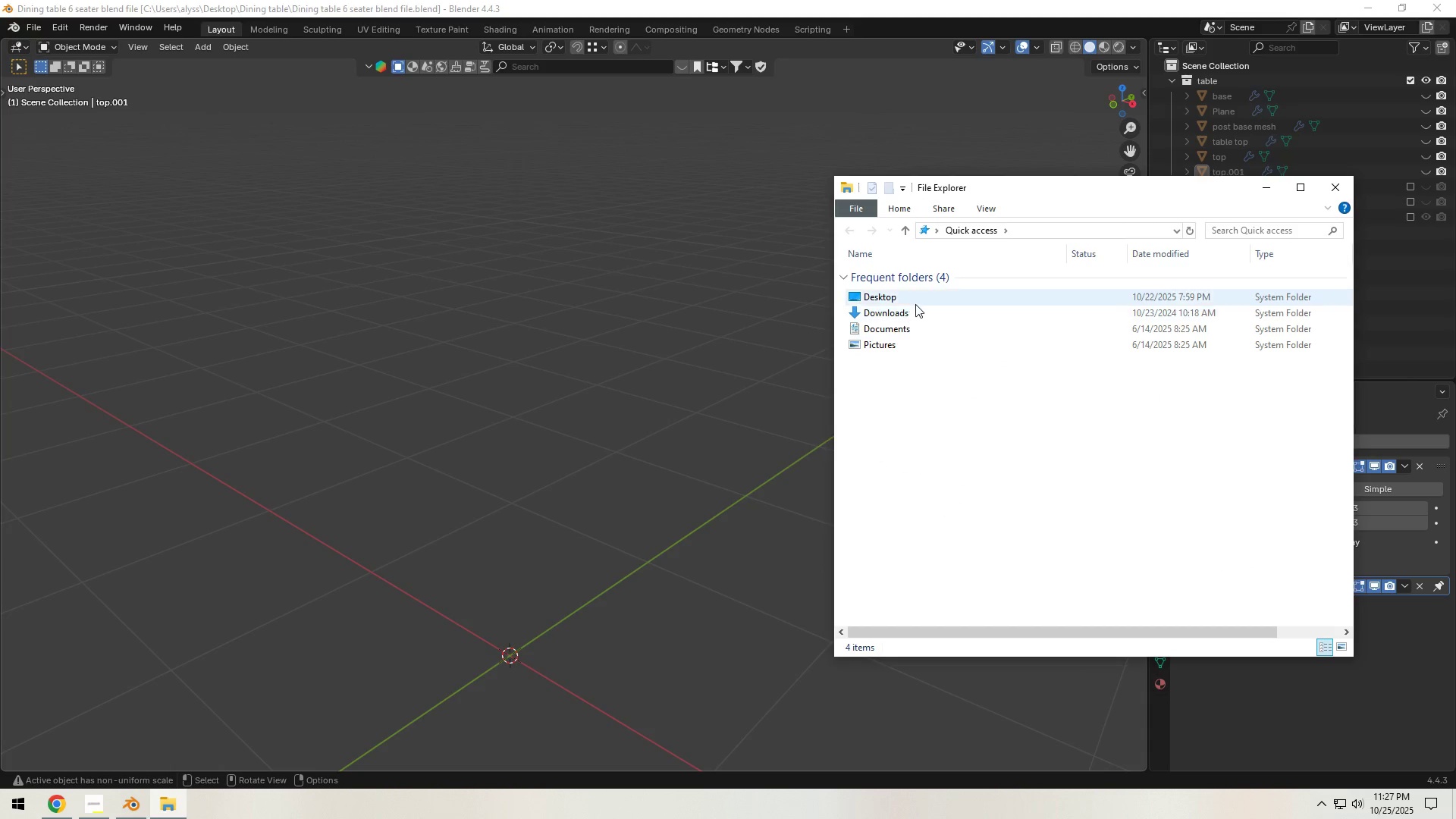 
left_click([916, 304])
 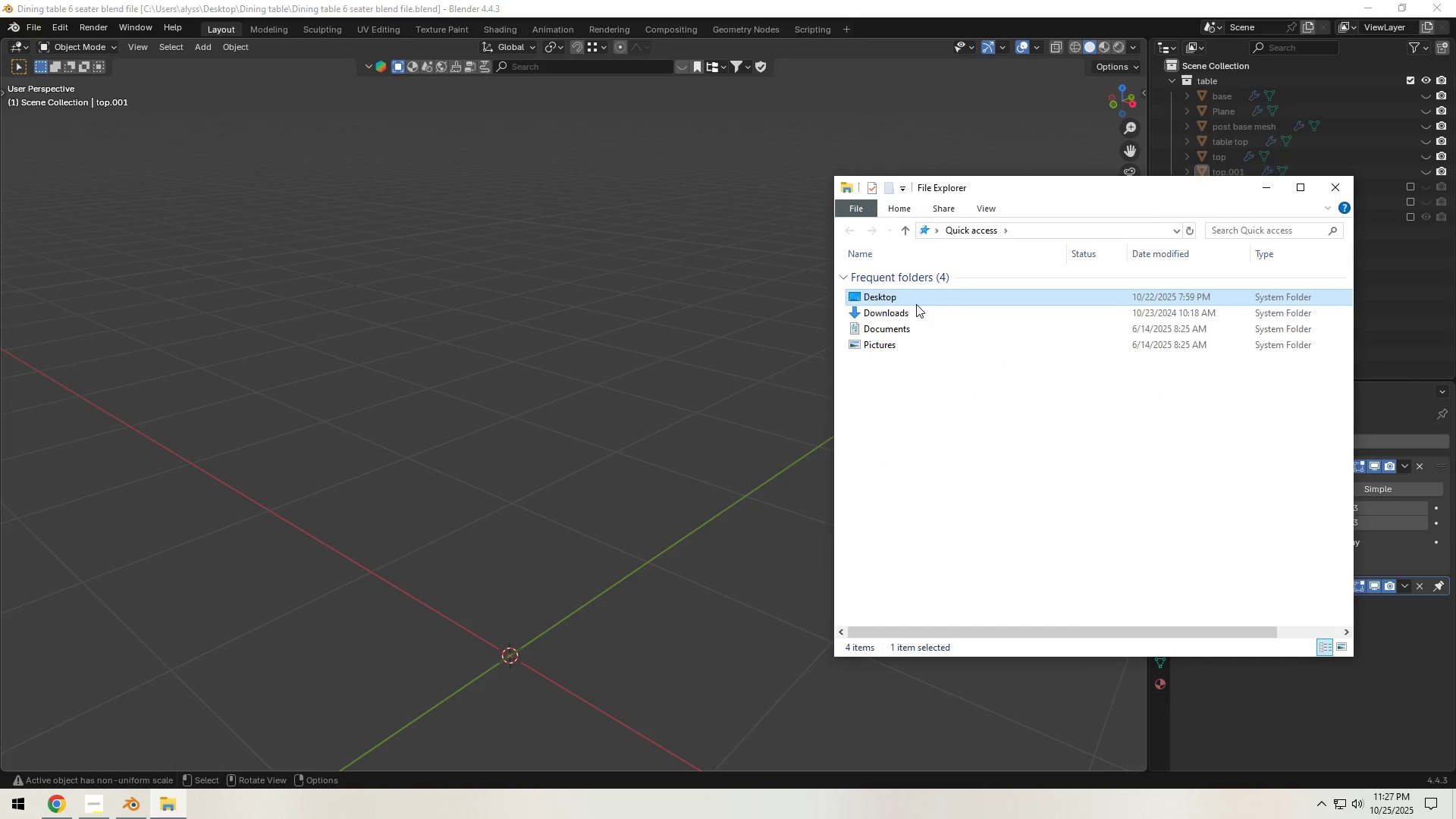 
double_click([916, 304])
 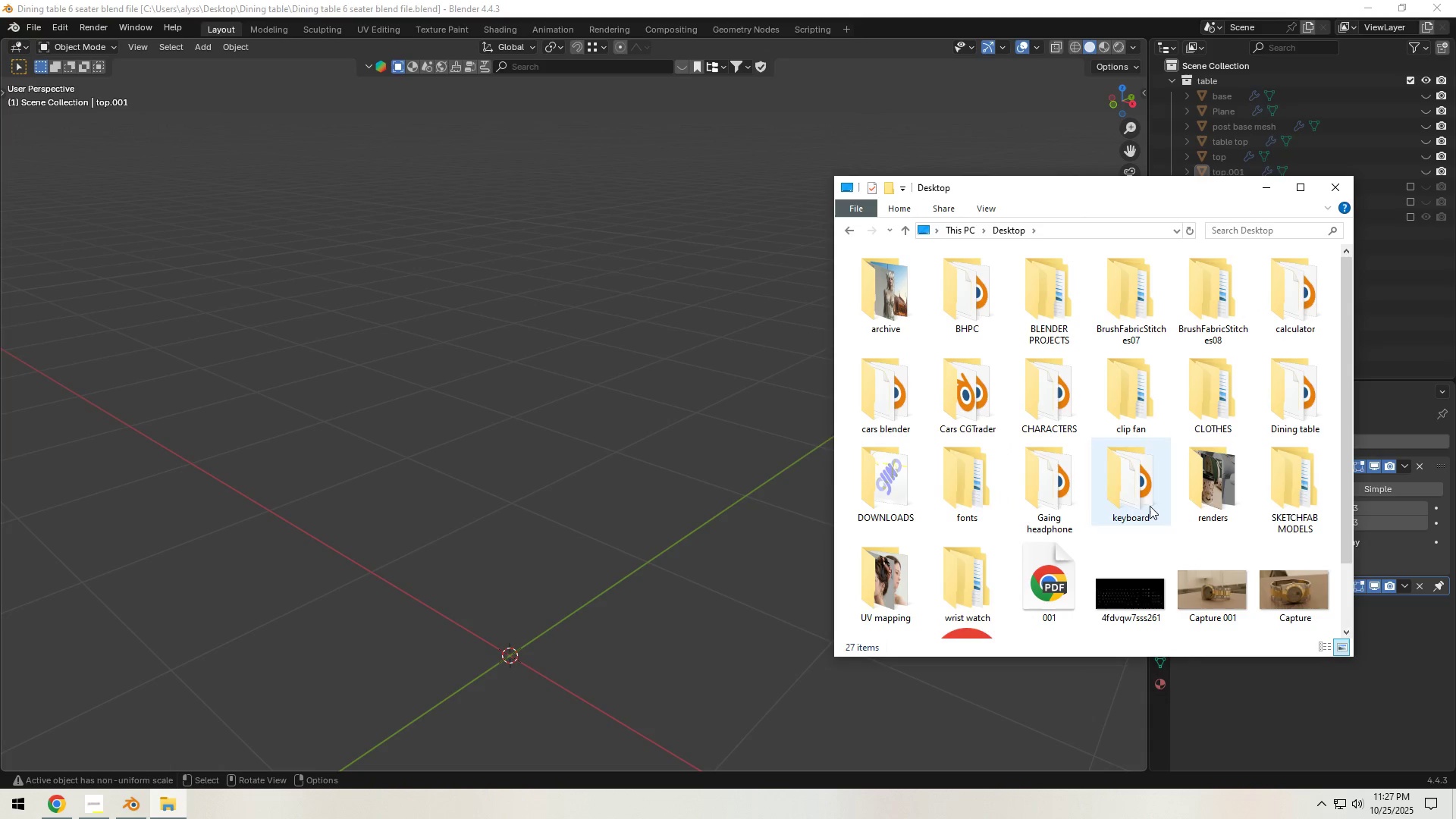 
double_click([1291, 409])
 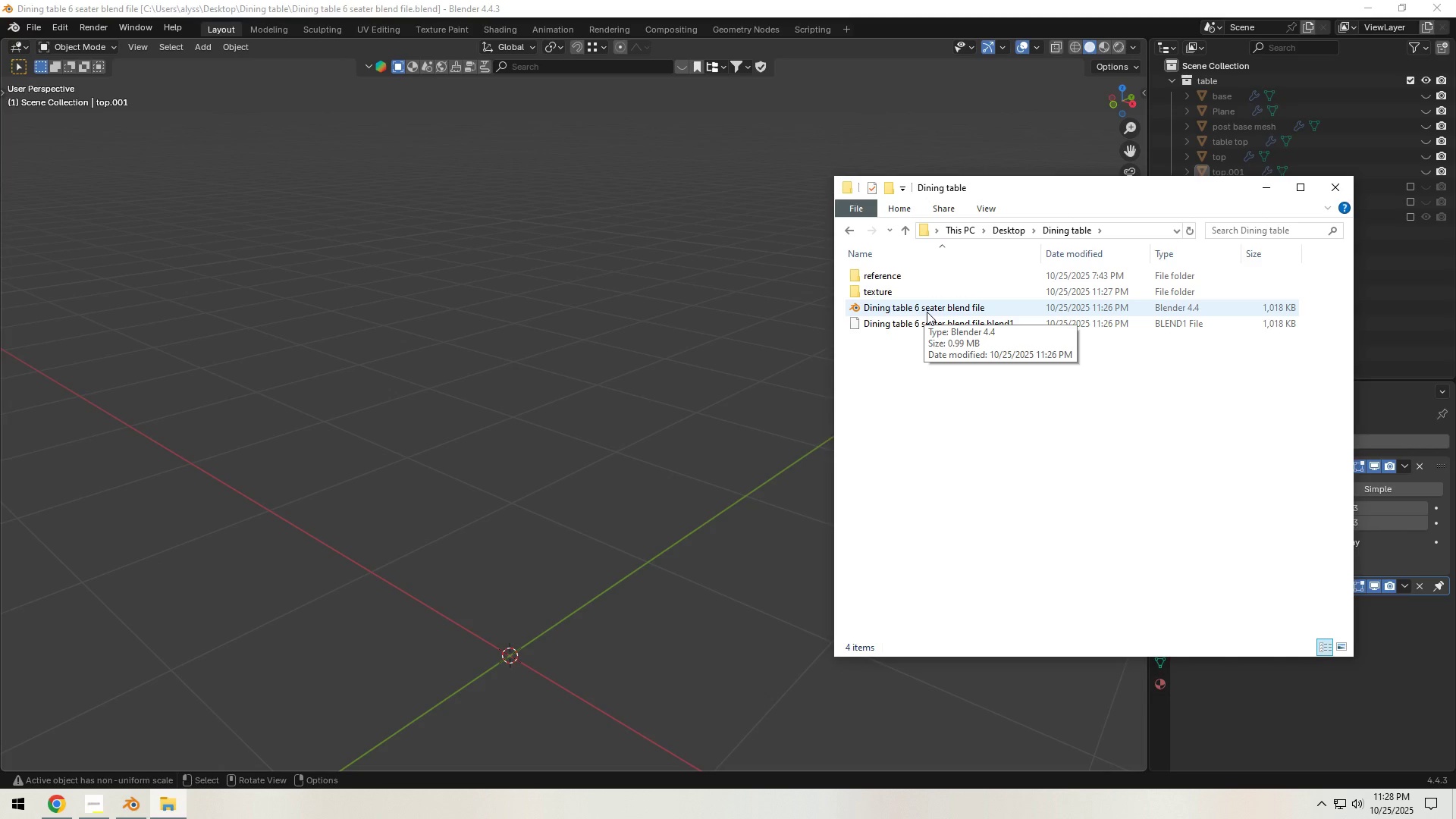 
double_click([915, 287])
 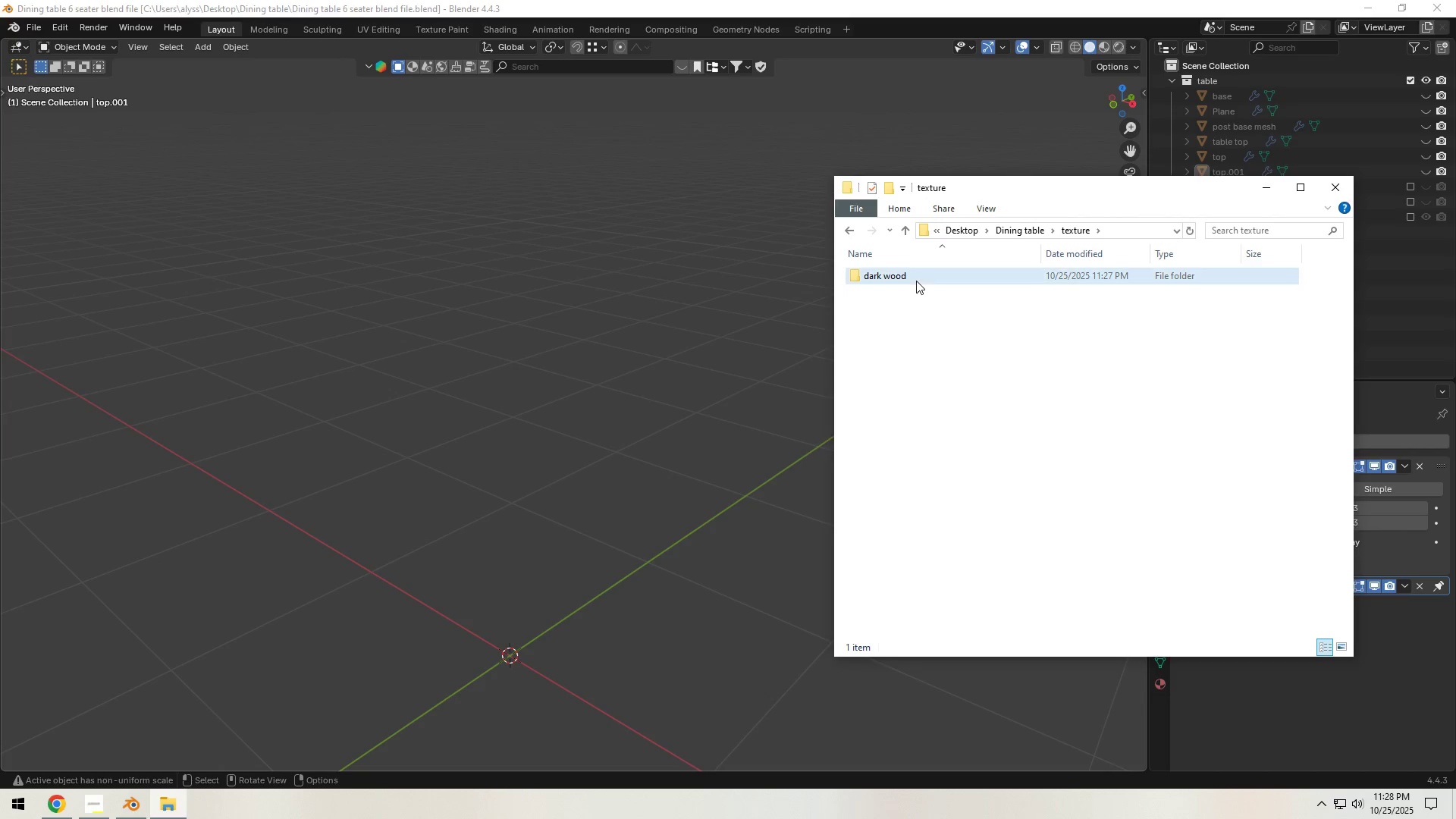 
double_click([916, 281])
 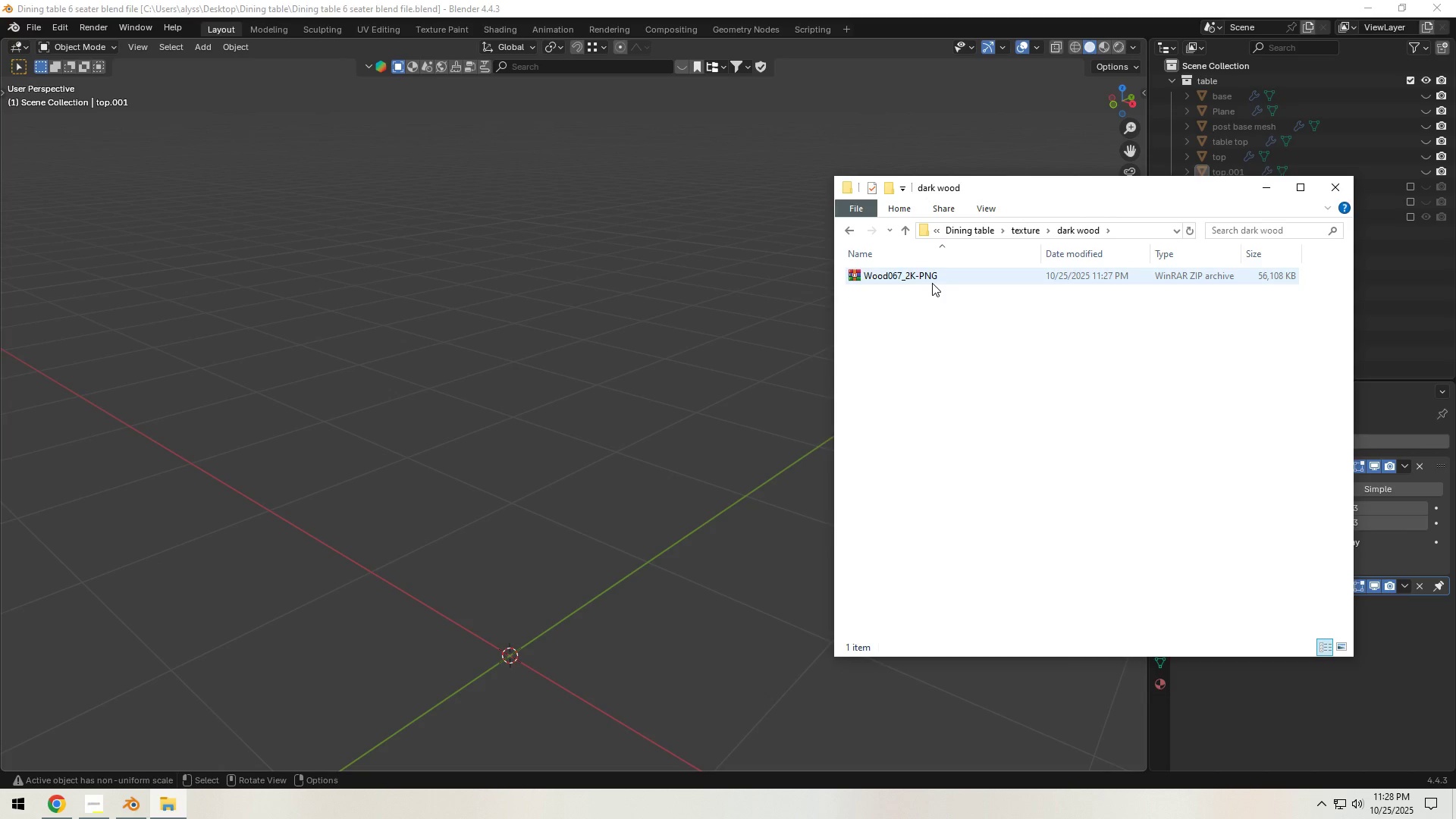 
right_click([932, 283])
 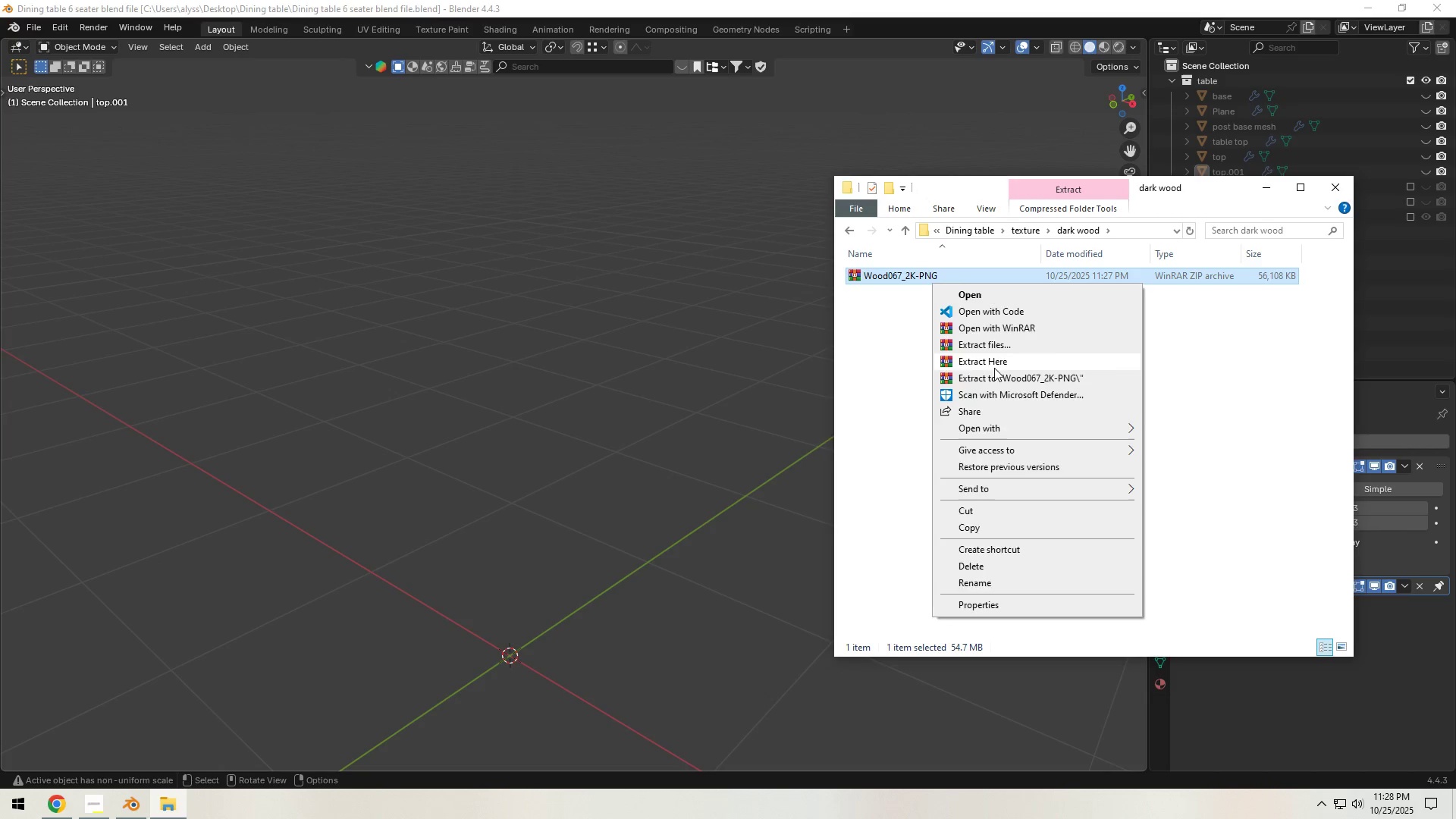 
left_click([994, 364])
 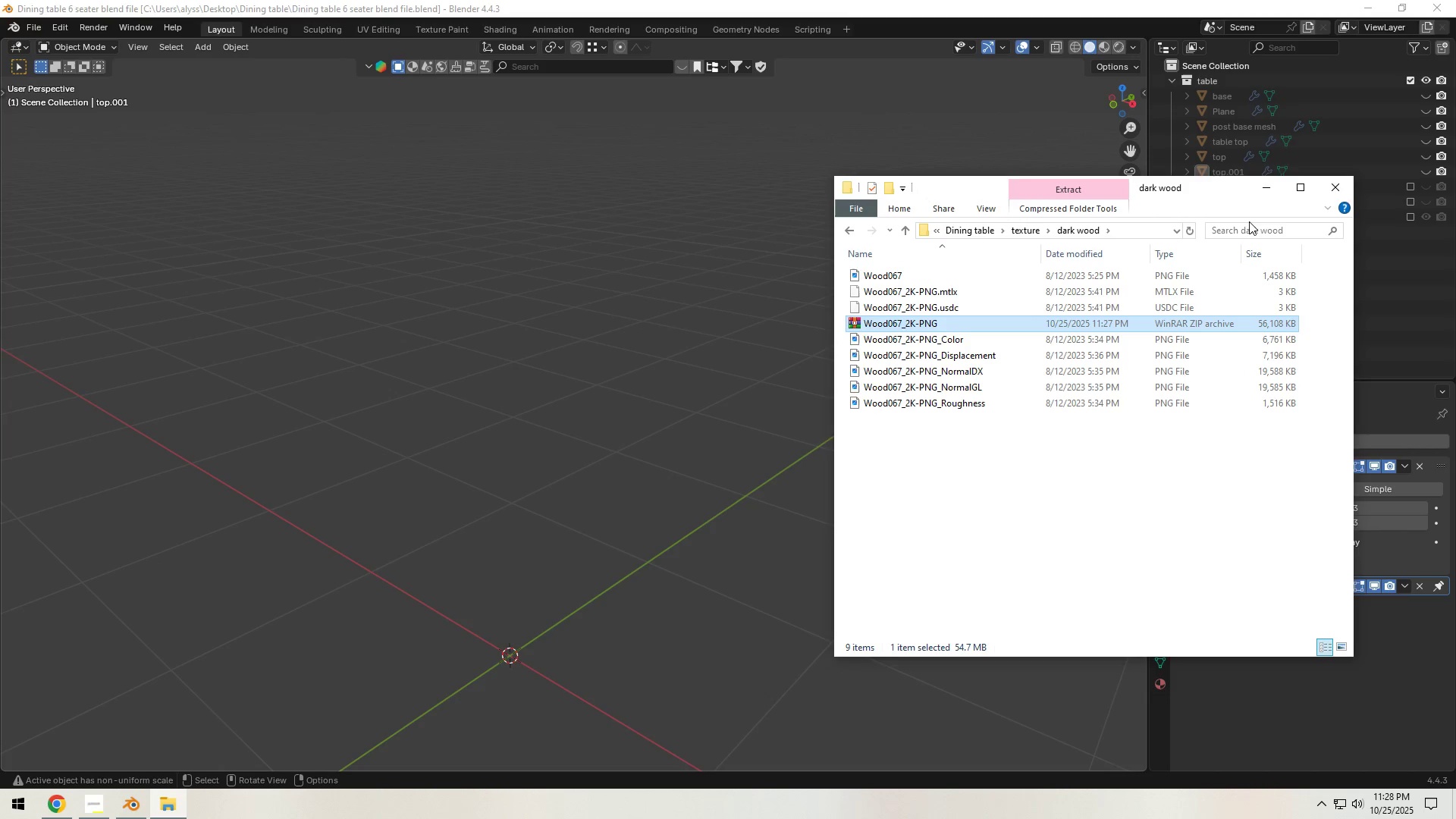 
left_click([1270, 193])
 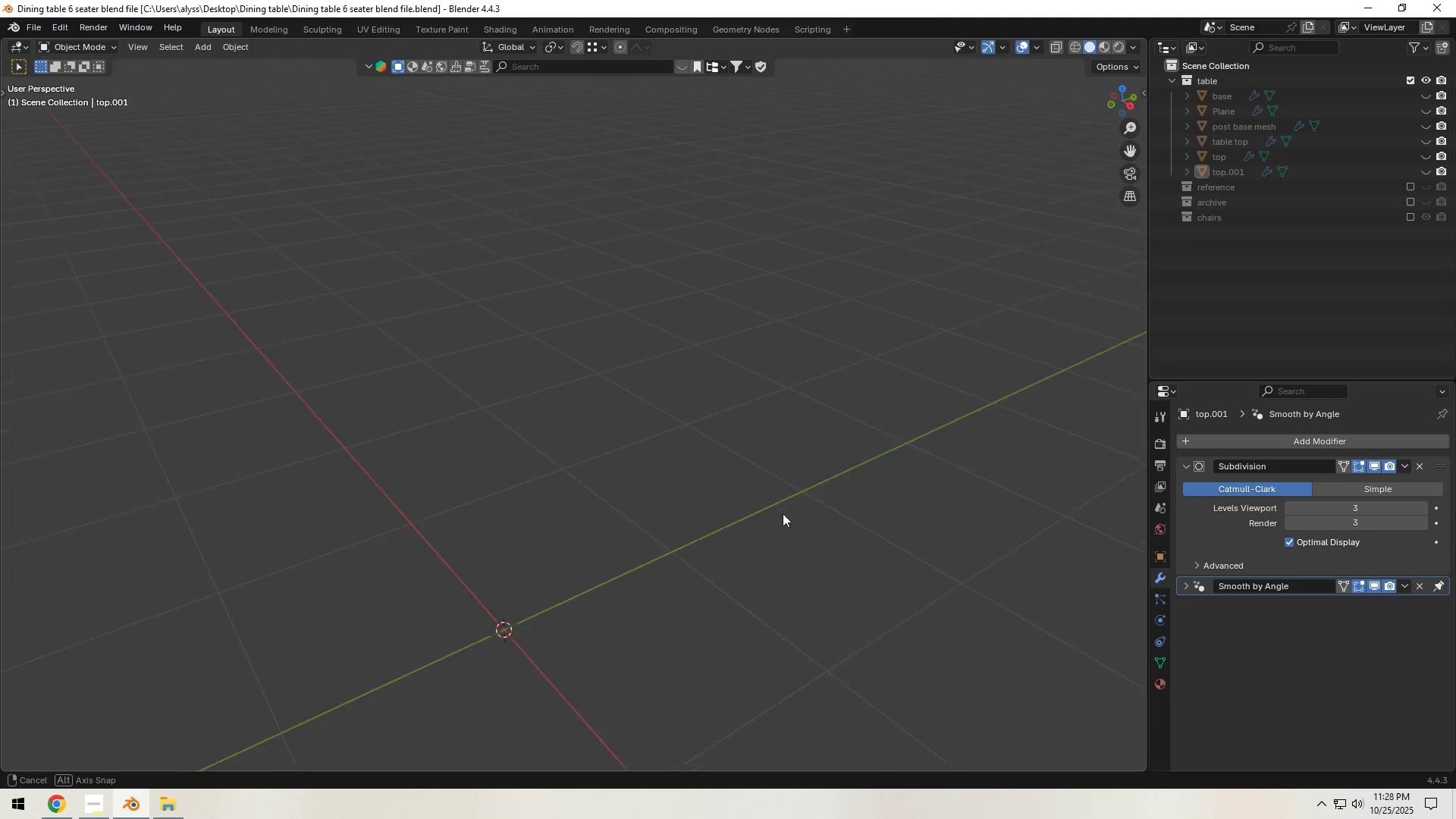 
hold_key(key=ShiftLeft, duration=0.34)
 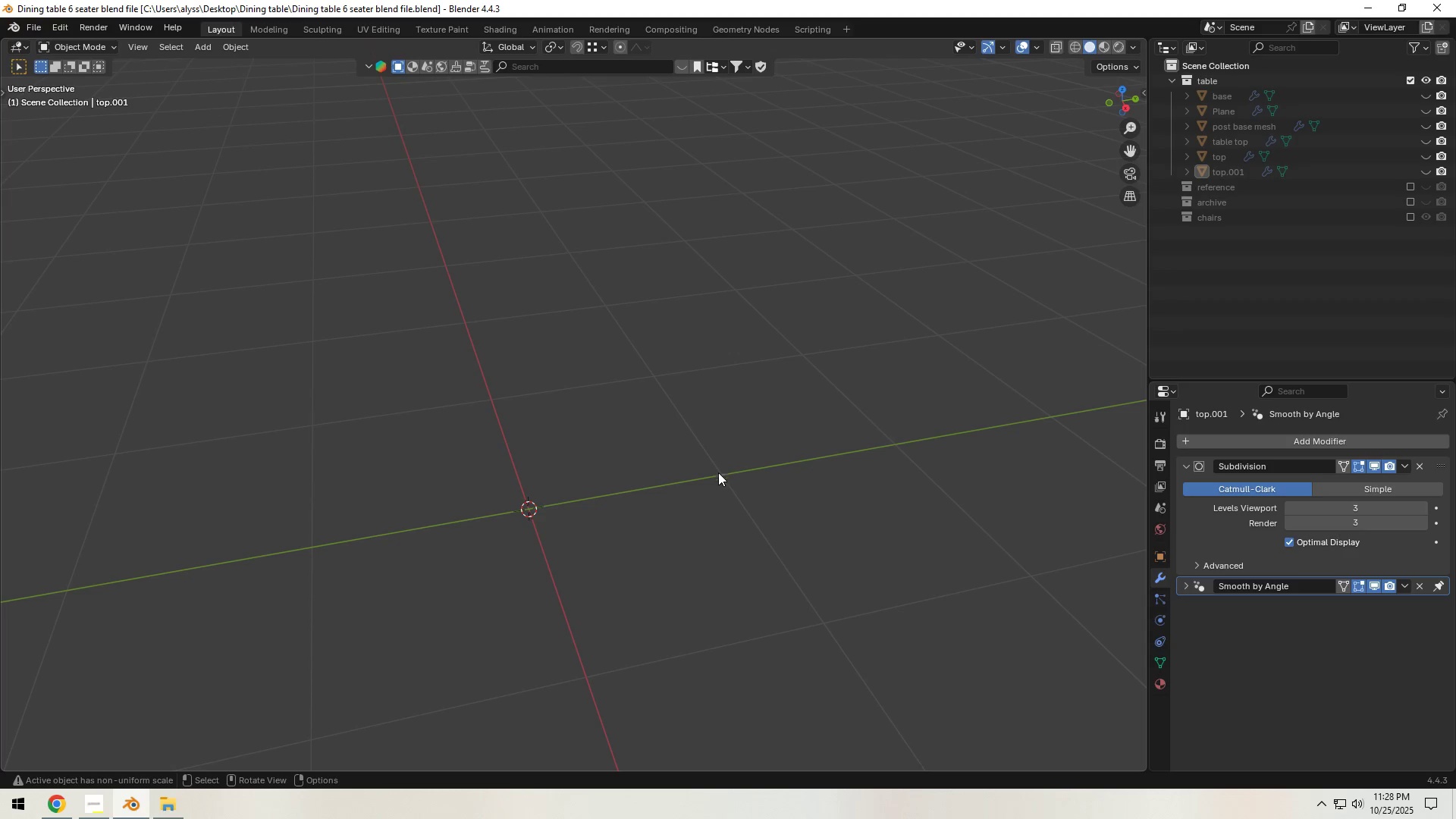 
key(Control+S)
 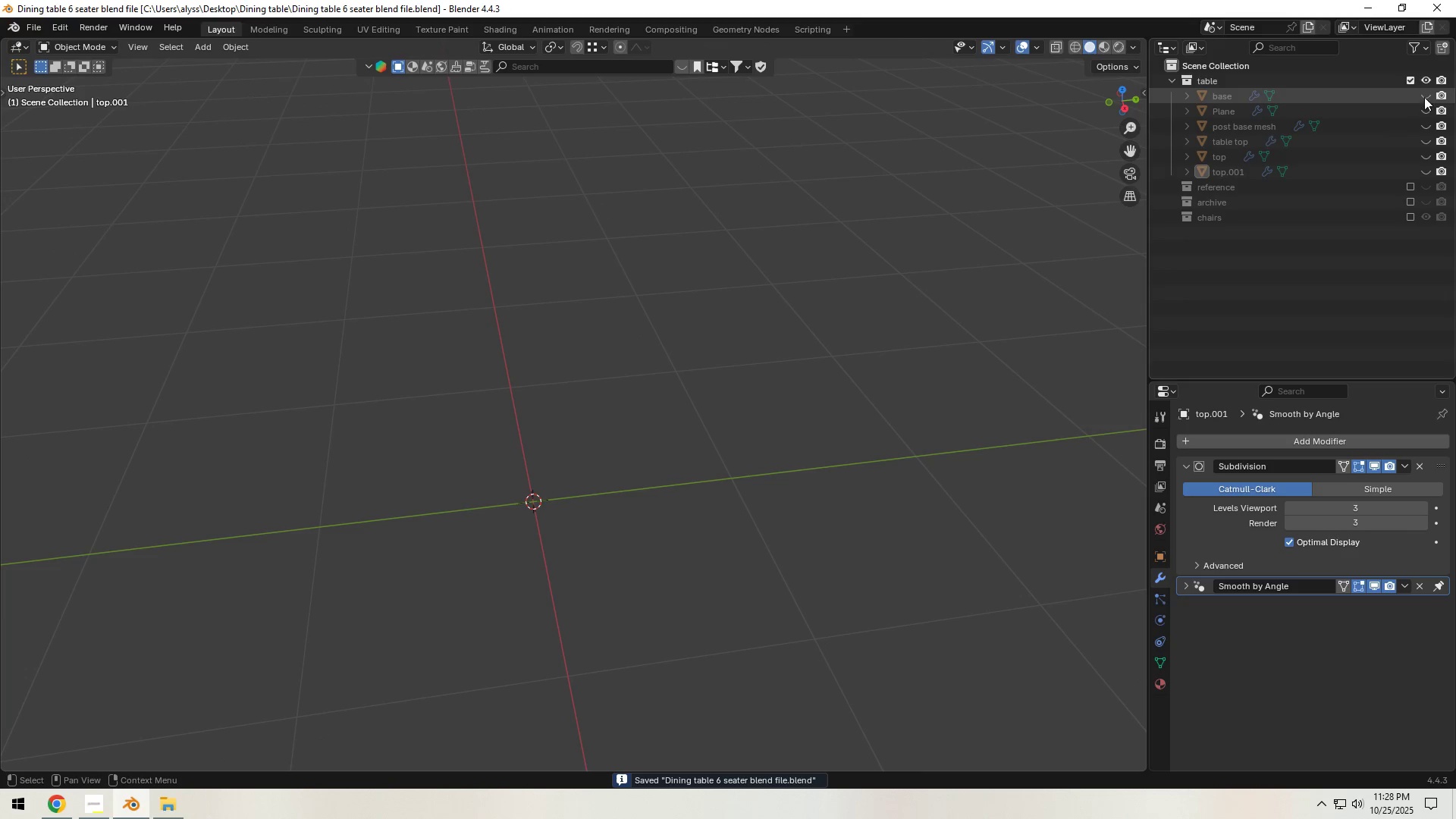 
left_click([1426, 95])
 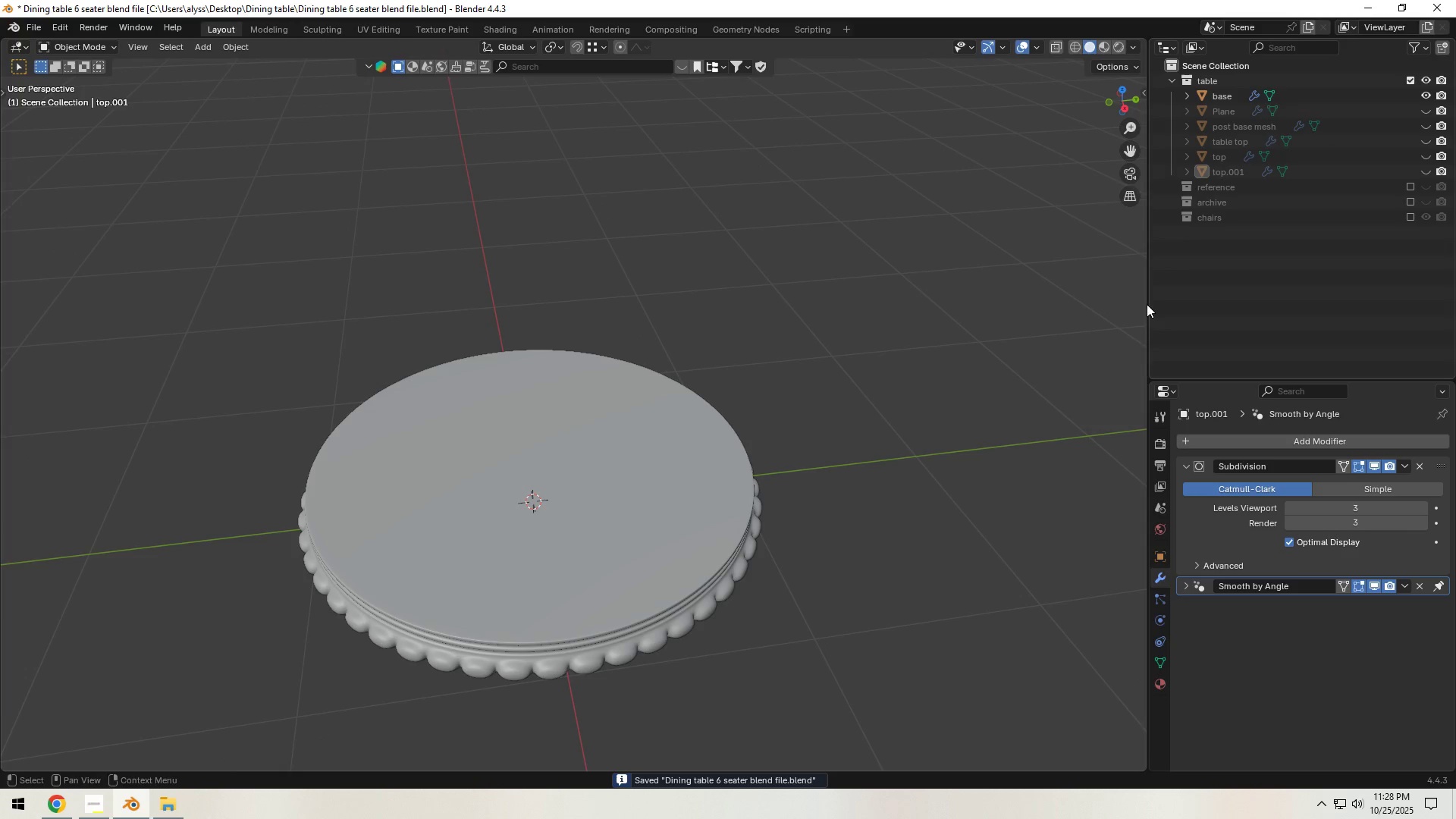 
hold_key(key=ShiftLeft, duration=0.38)
 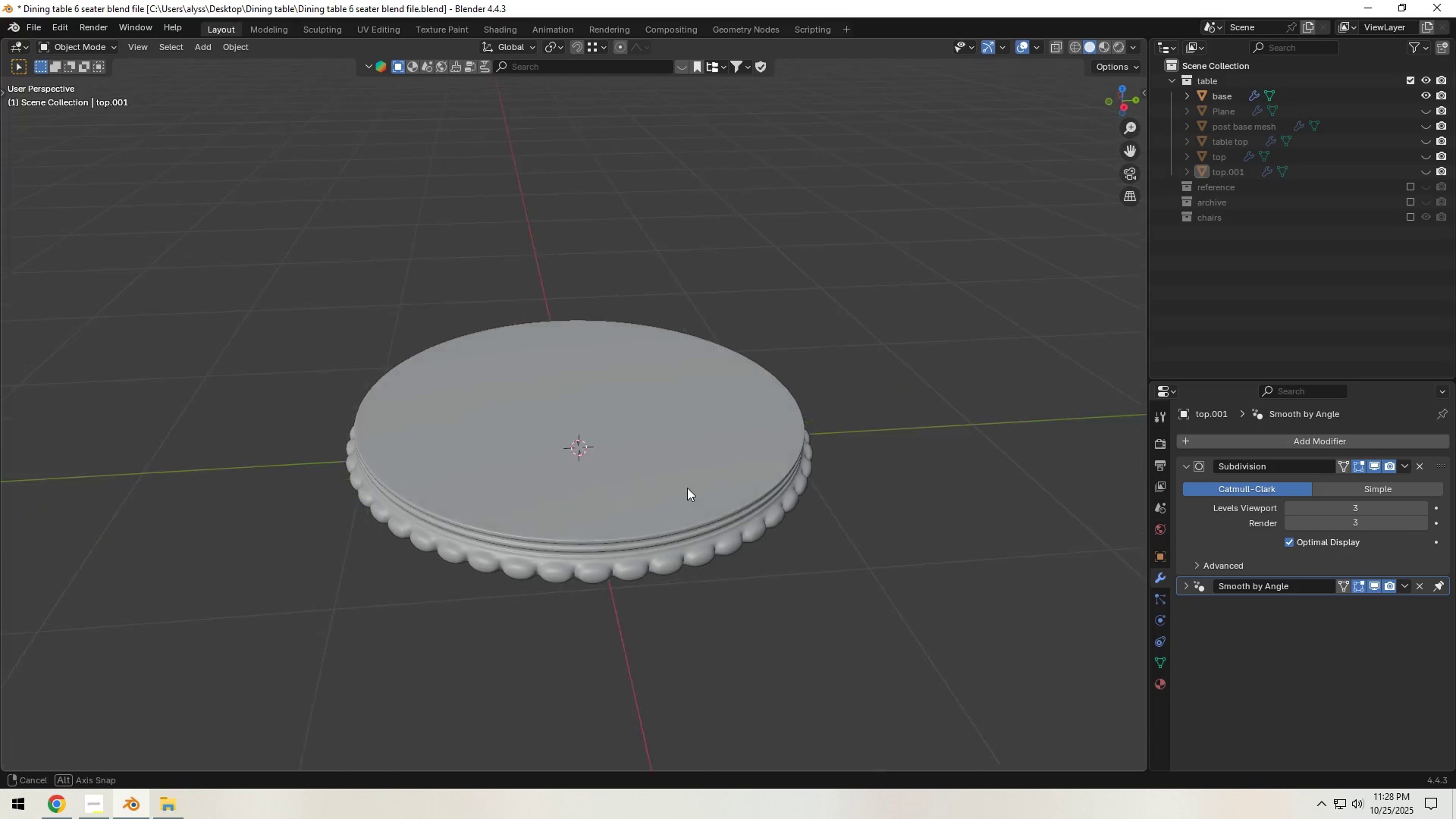 
scroll: coordinate [679, 511], scroll_direction: up, amount: 3.0
 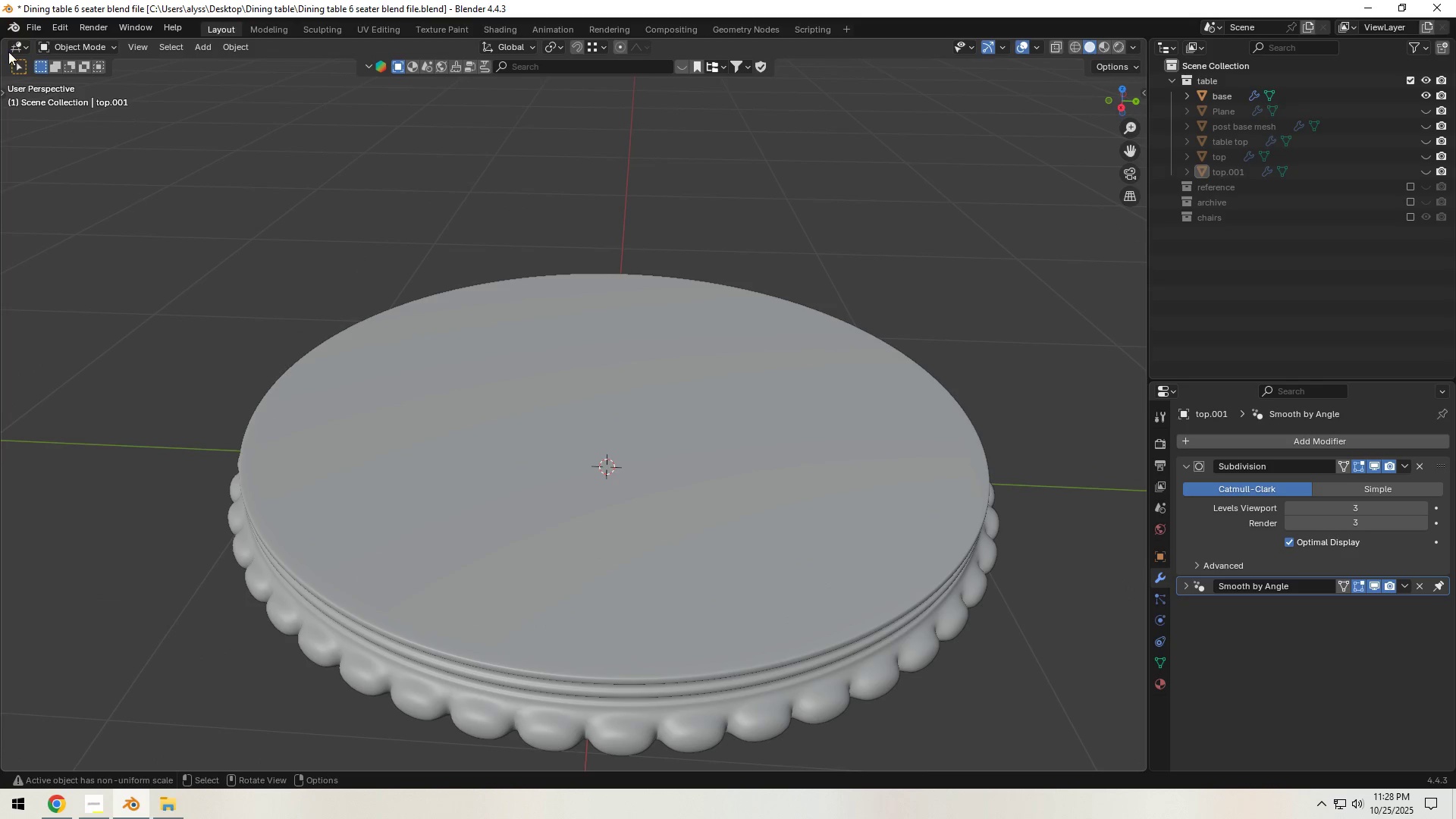 
left_click_drag(start_coordinate=[0, 37], to_coordinate=[551, 64])
 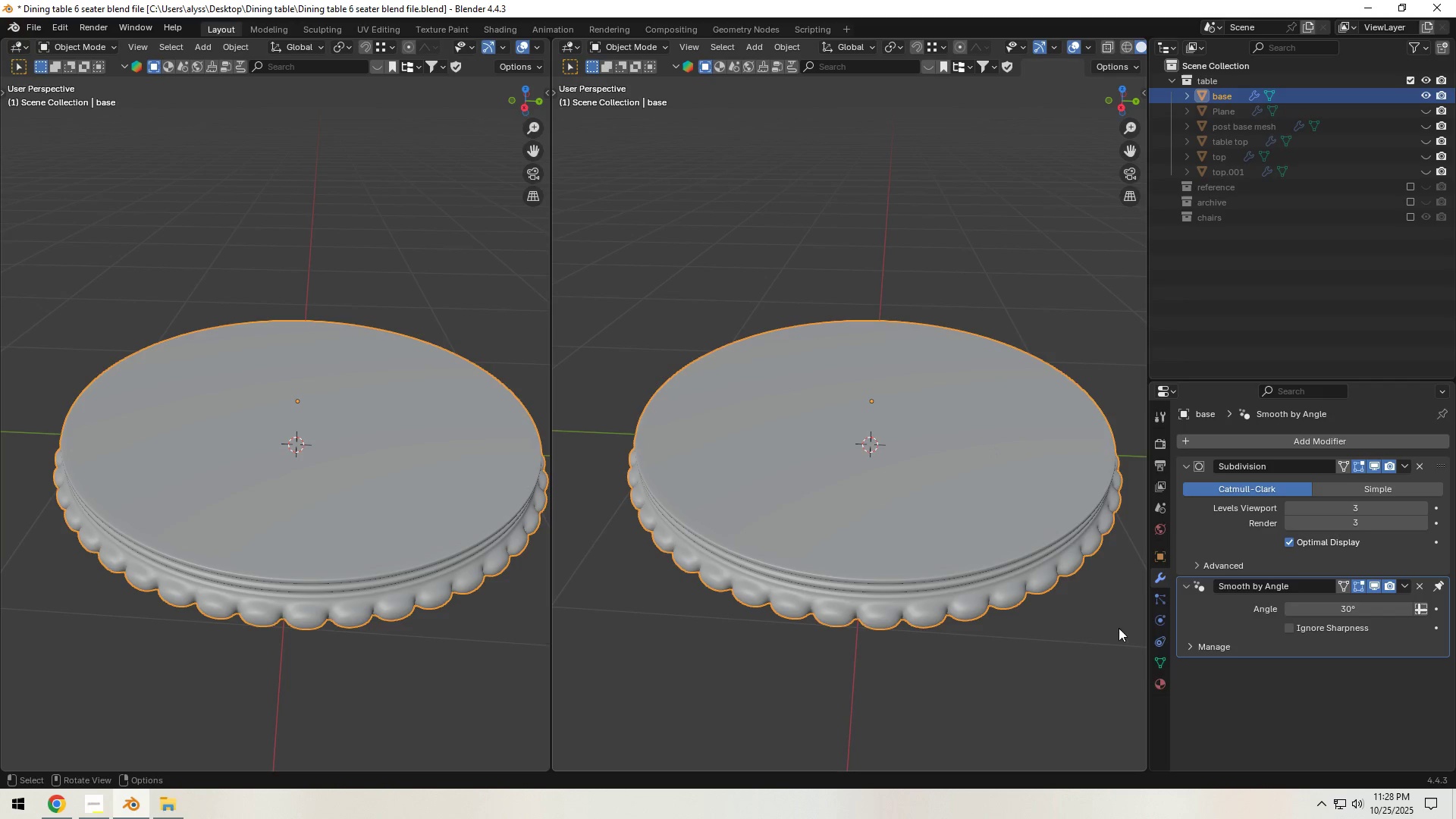 
left_click([1156, 681])
 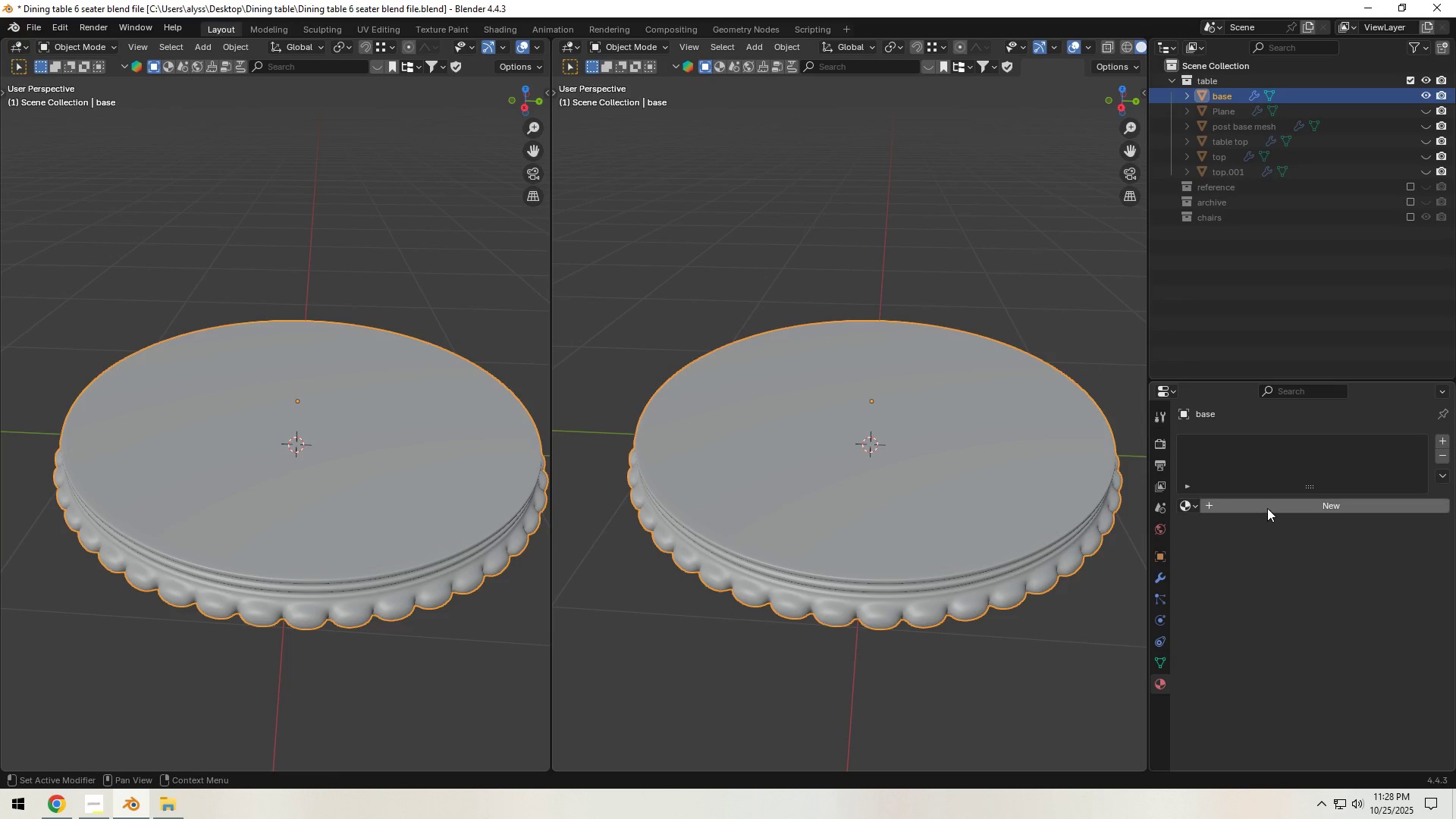 
left_click([1267, 508])
 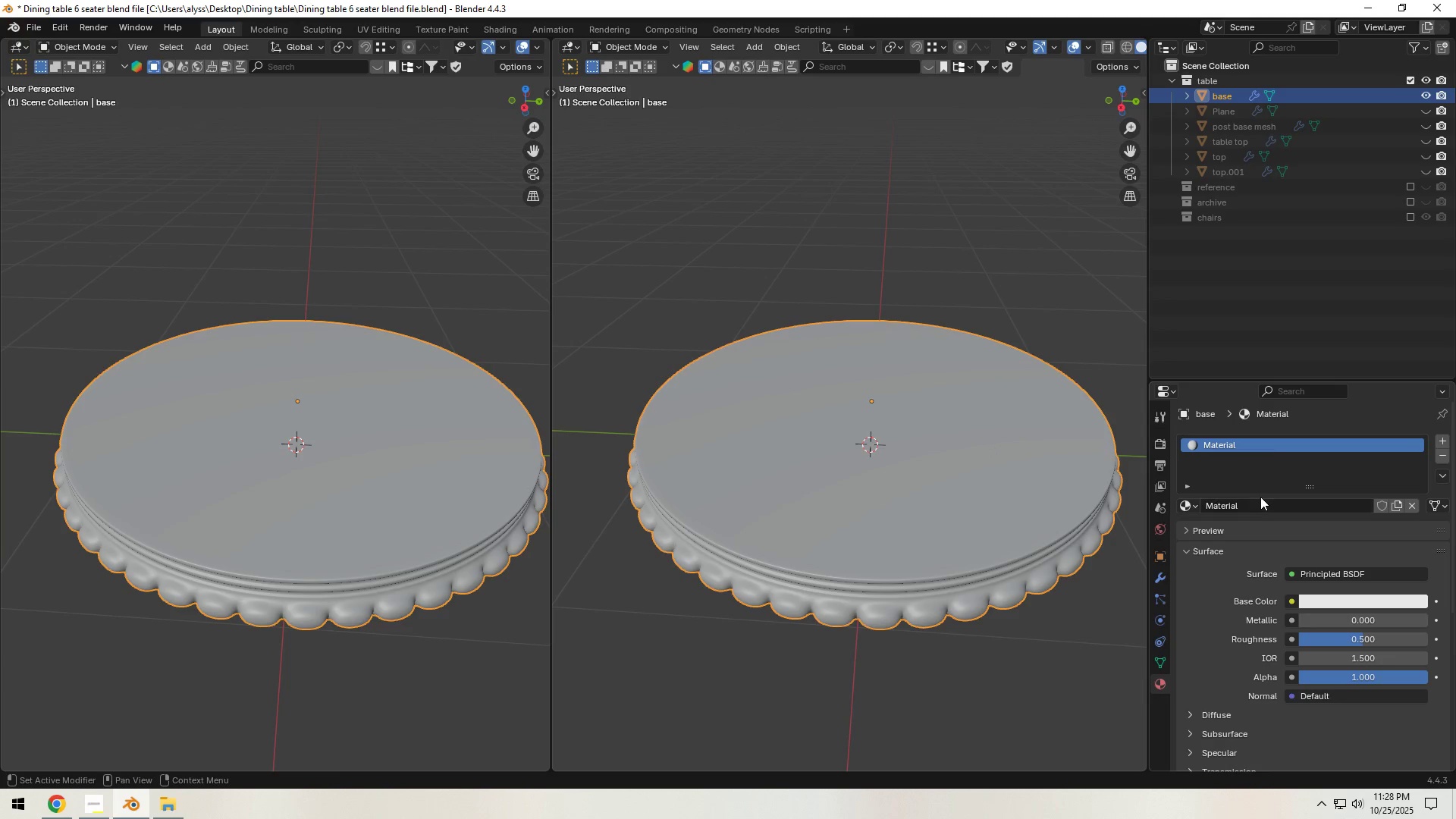 
mouse_move([1219, 511])
 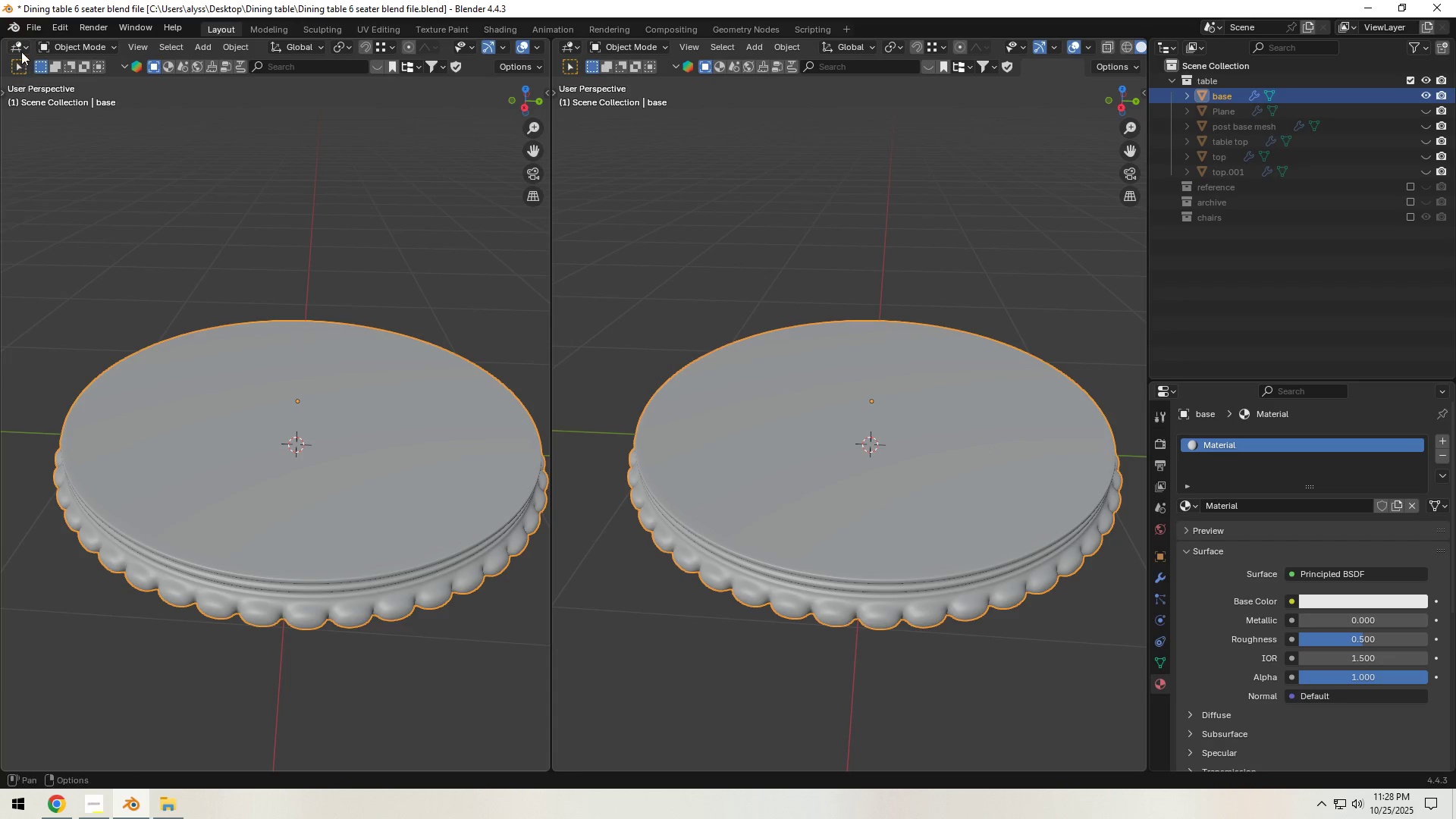 
left_click([21, 50])
 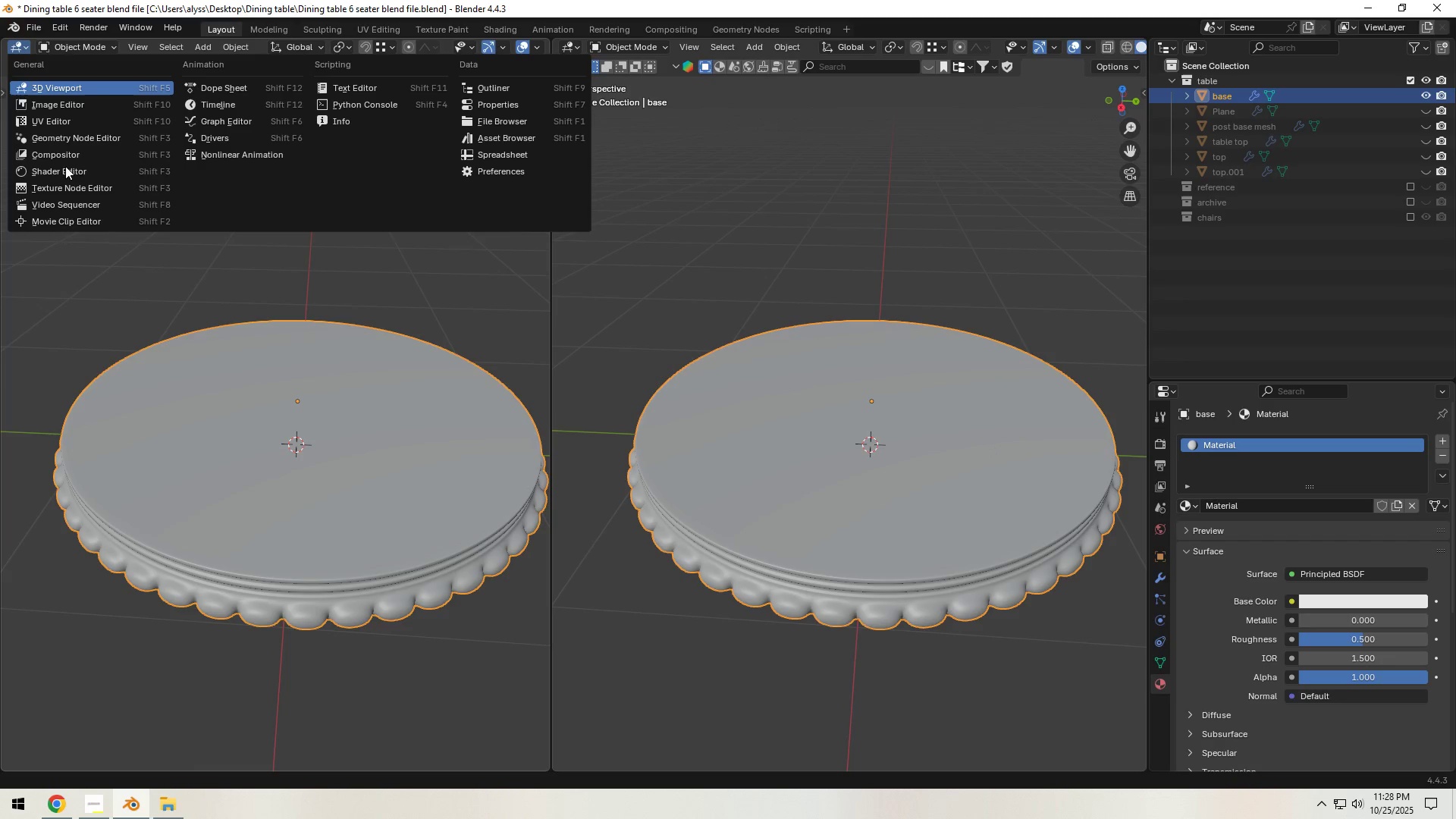 
left_click([68, 174])
 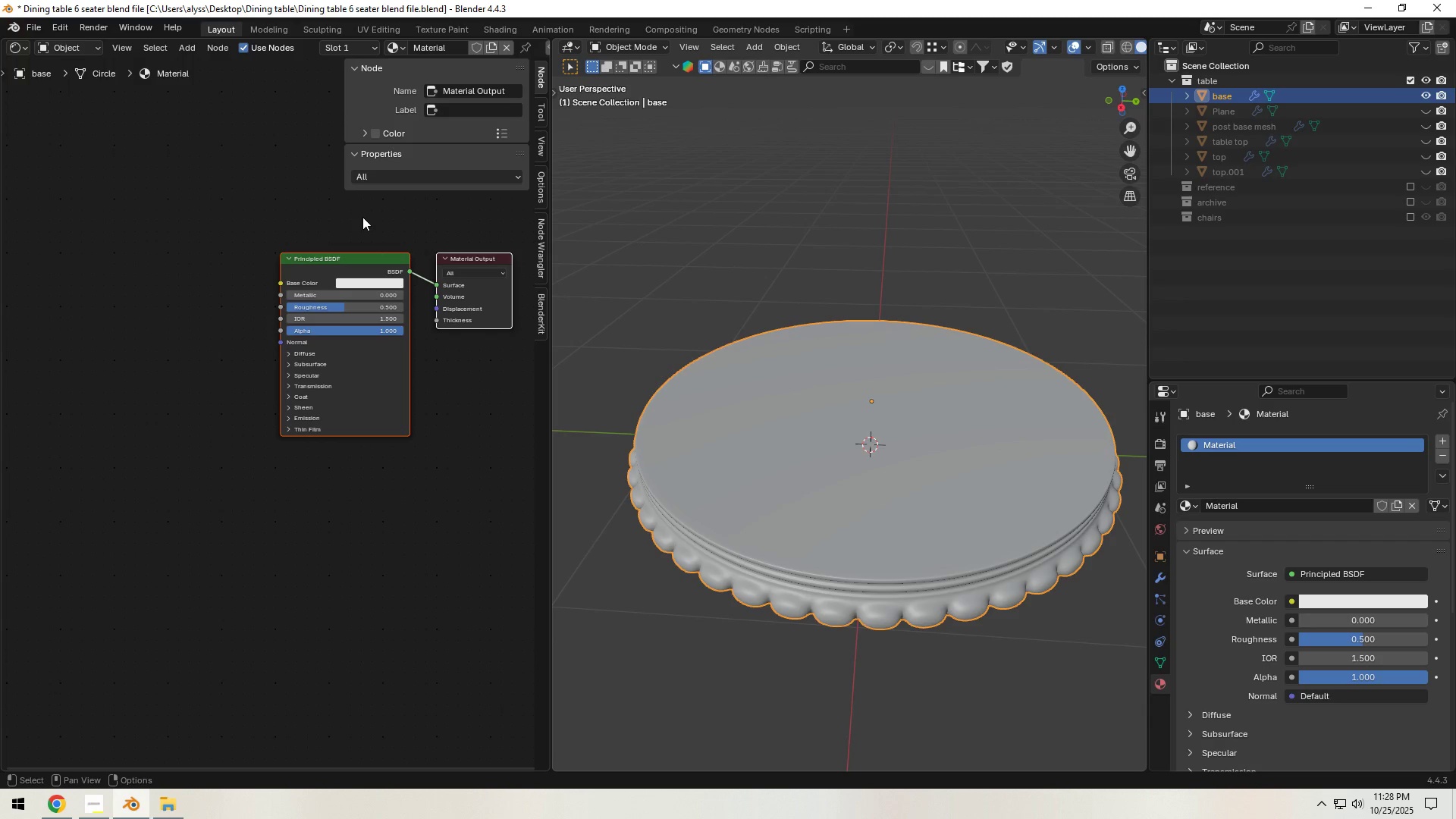 
key(N)
 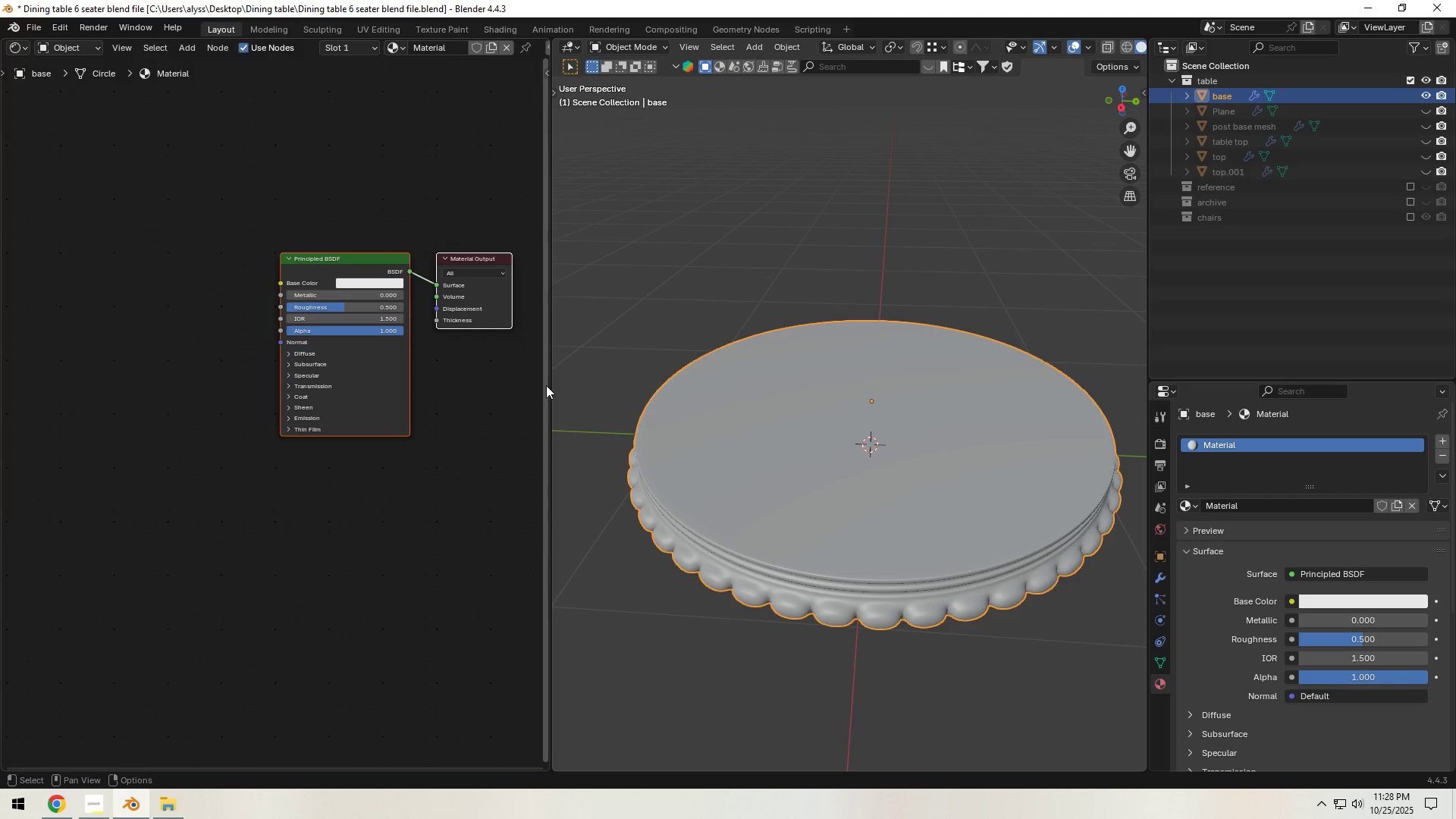 
left_click_drag(start_coordinate=[549, 385], to_coordinate=[623, 383])
 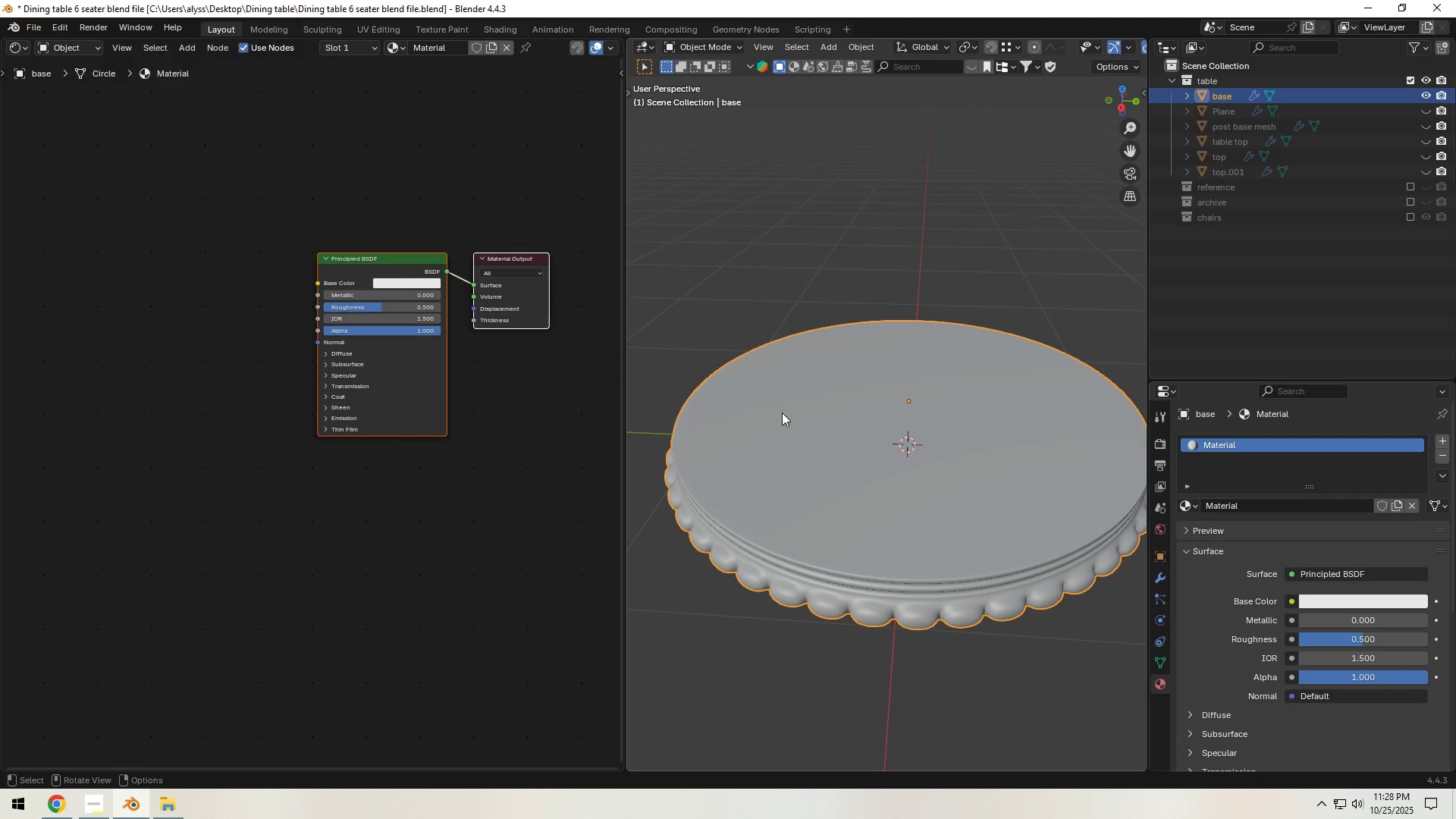 
hold_key(key=ShiftLeft, duration=0.56)
 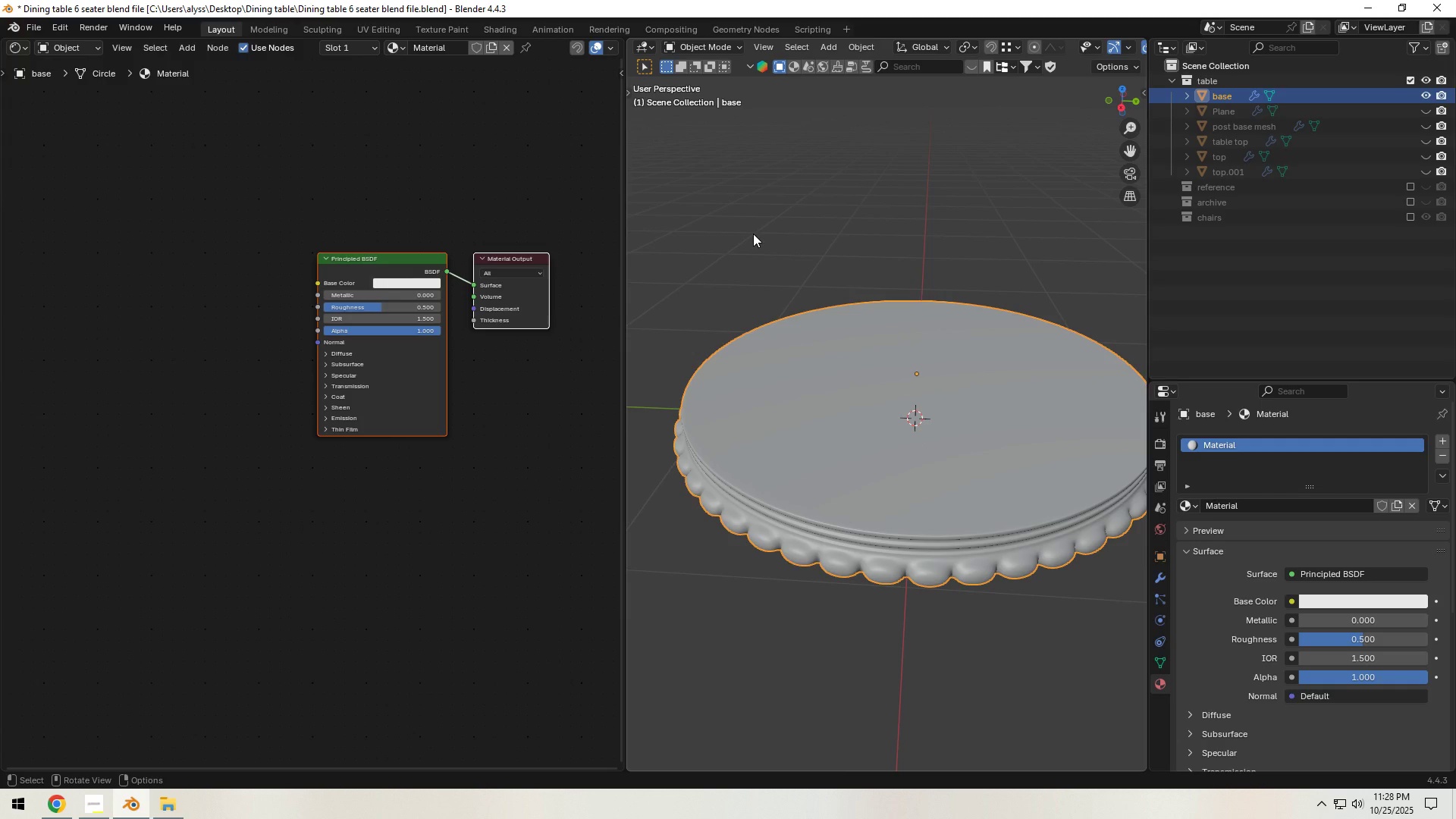 
left_click([753, 234])
 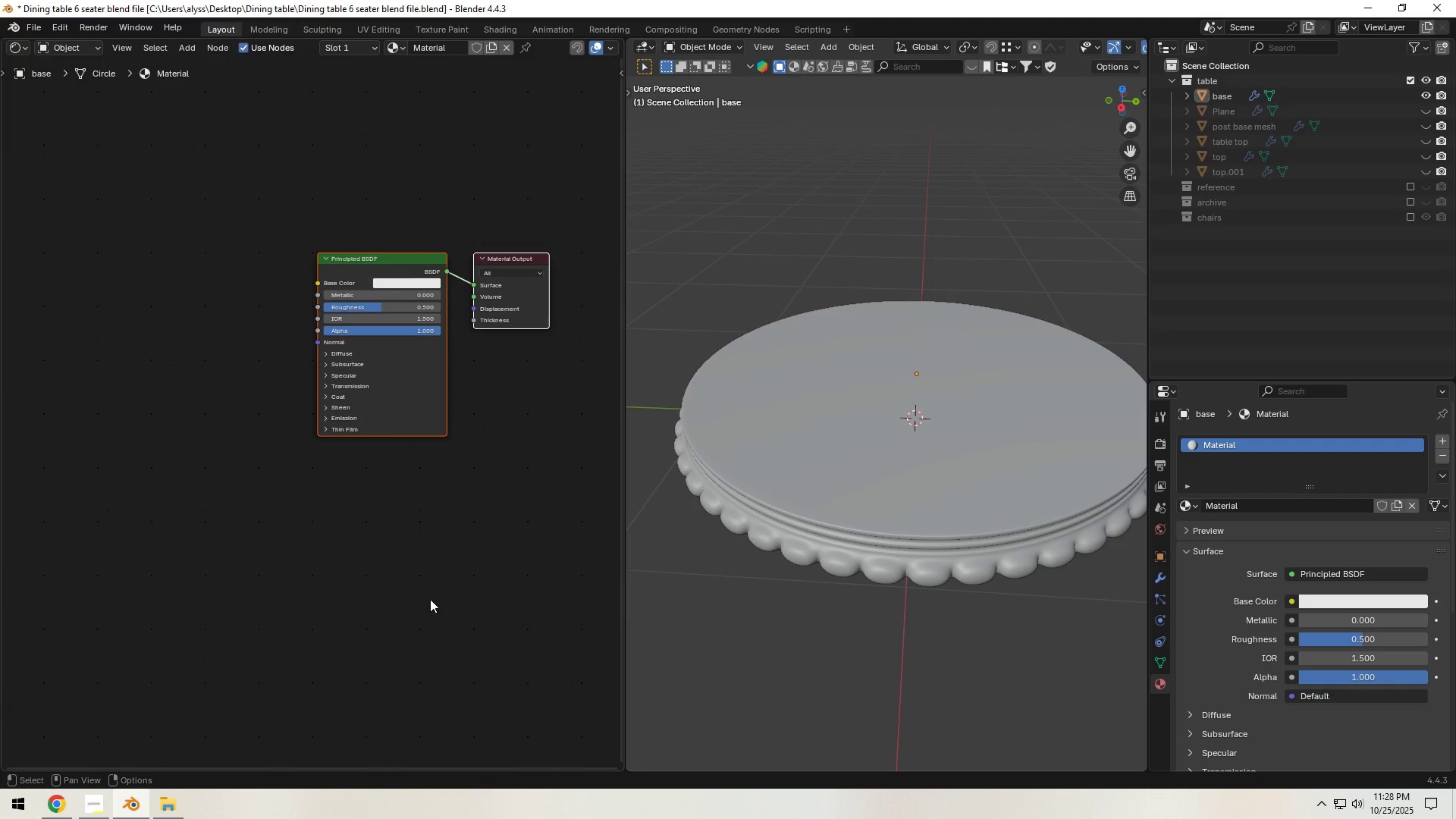 
mouse_move([142, 806])
 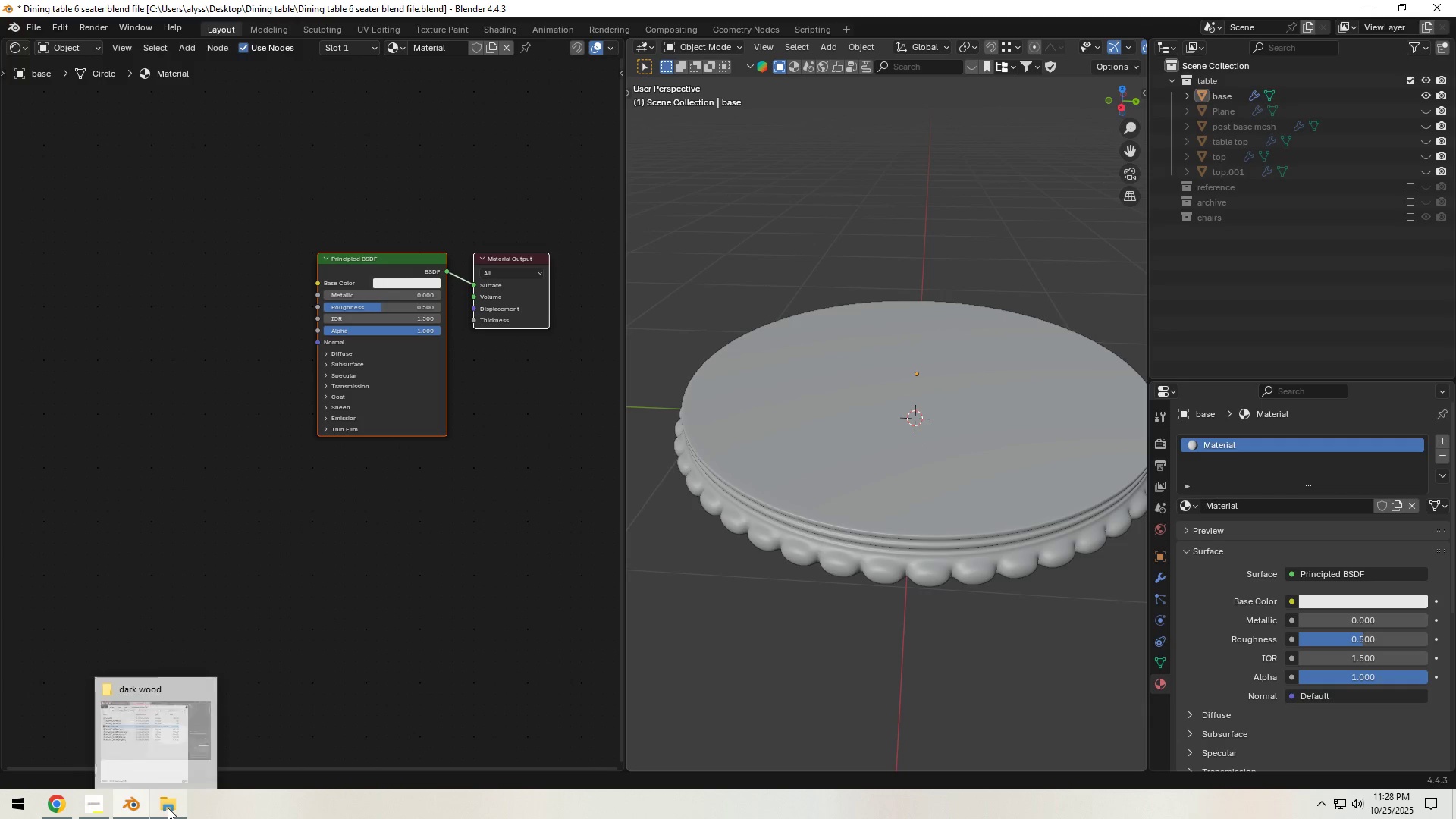 
left_click([168, 808])
 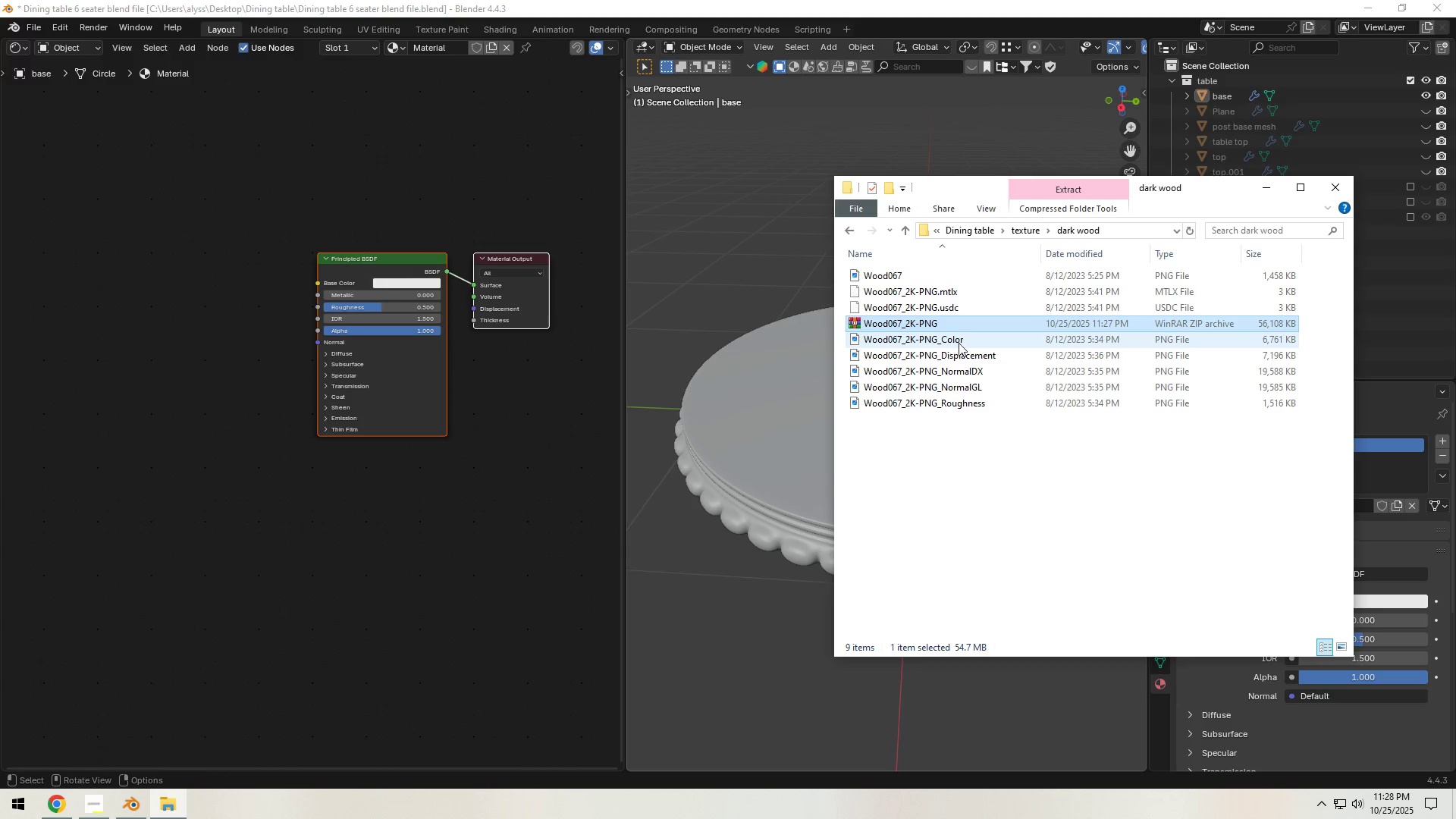 
left_click_drag(start_coordinate=[962, 343], to_coordinate=[139, 301])
 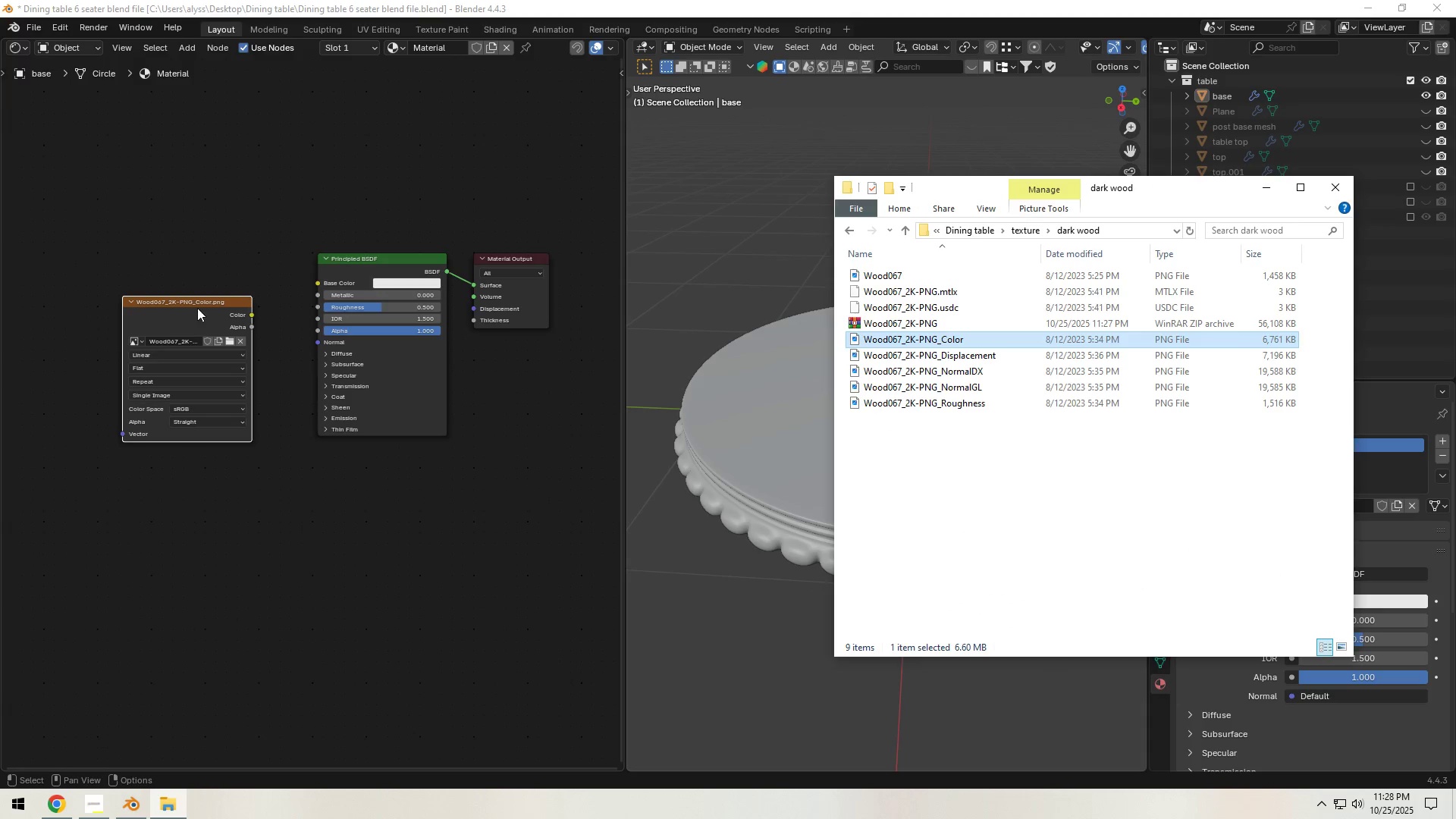 
left_click_drag(start_coordinate=[198, 304], to_coordinate=[176, 294])
 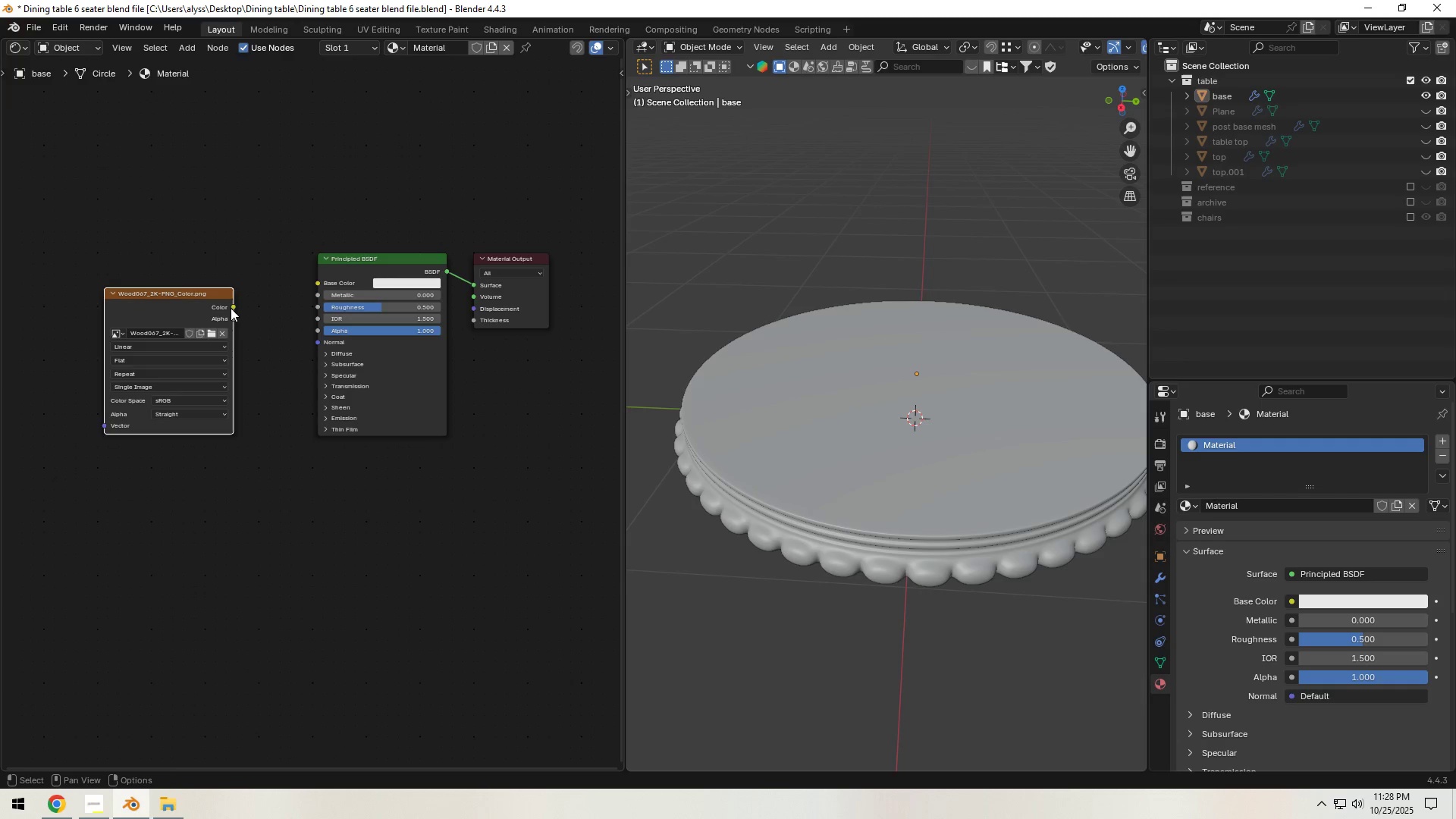 
left_click_drag(start_coordinate=[231, 307], to_coordinate=[311, 286])
 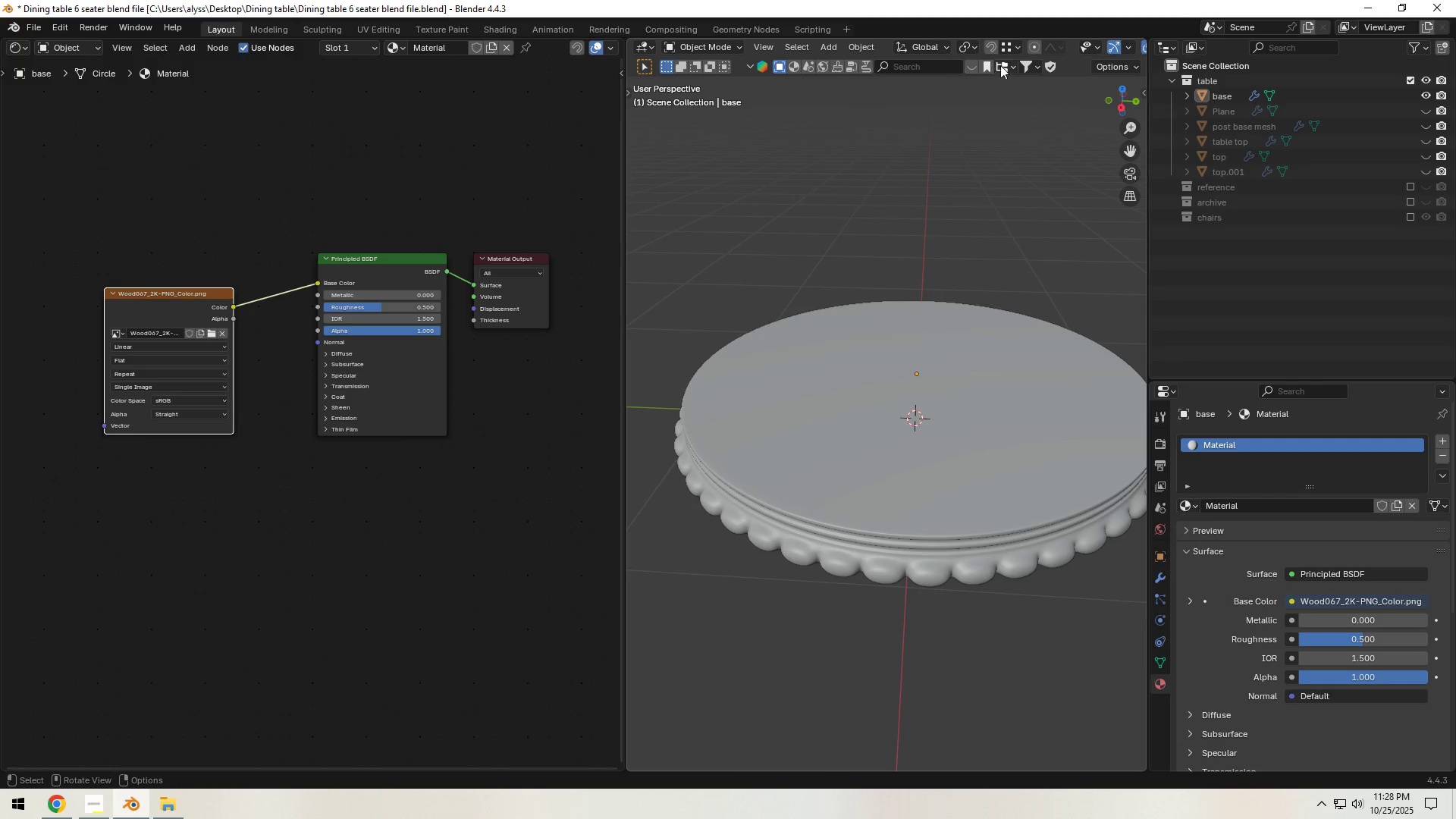 
scroll: coordinate [1043, 49], scroll_direction: down, amount: 7.0
 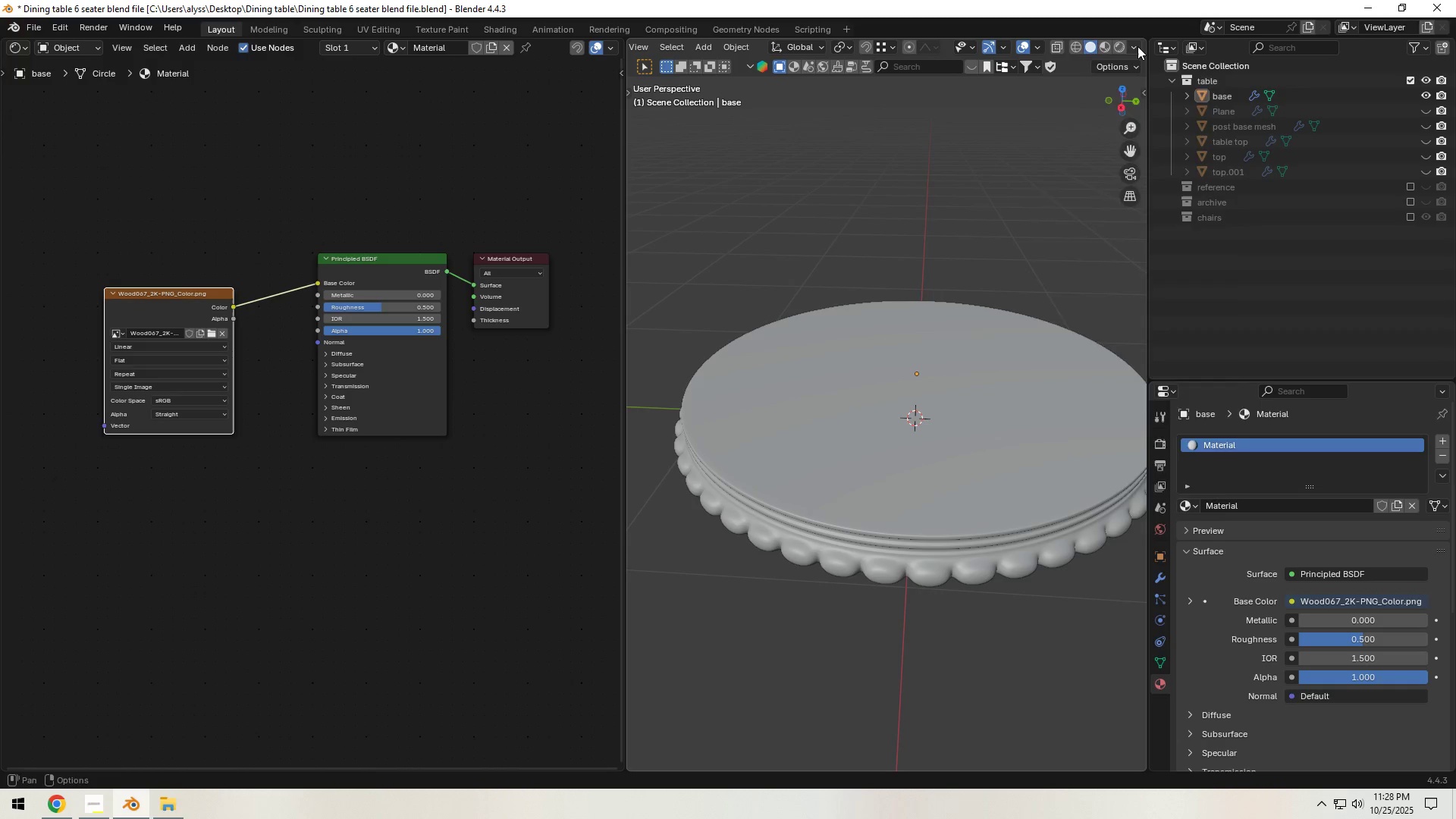 
left_click([1138, 46])
 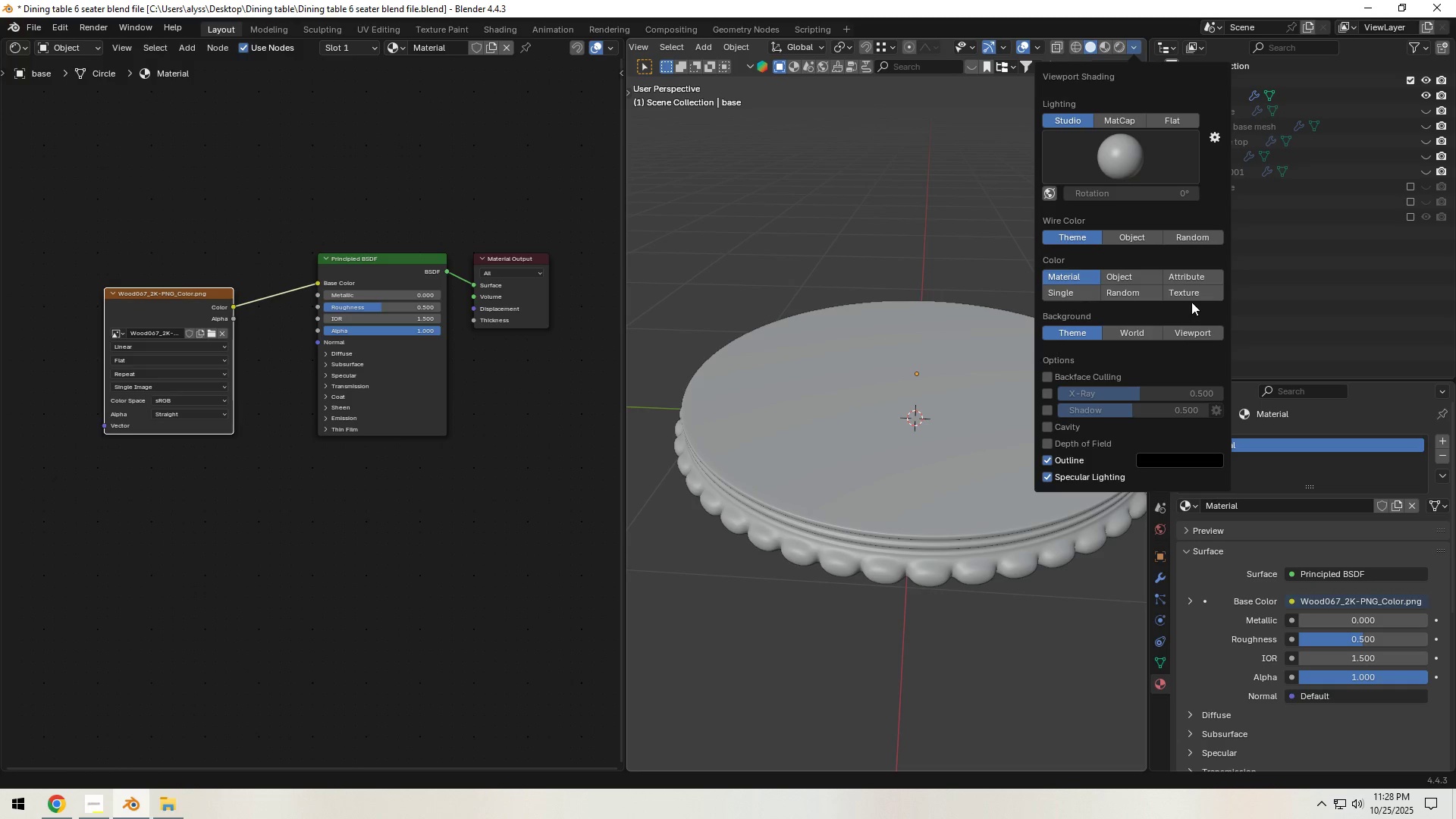 
left_click([1191, 299])
 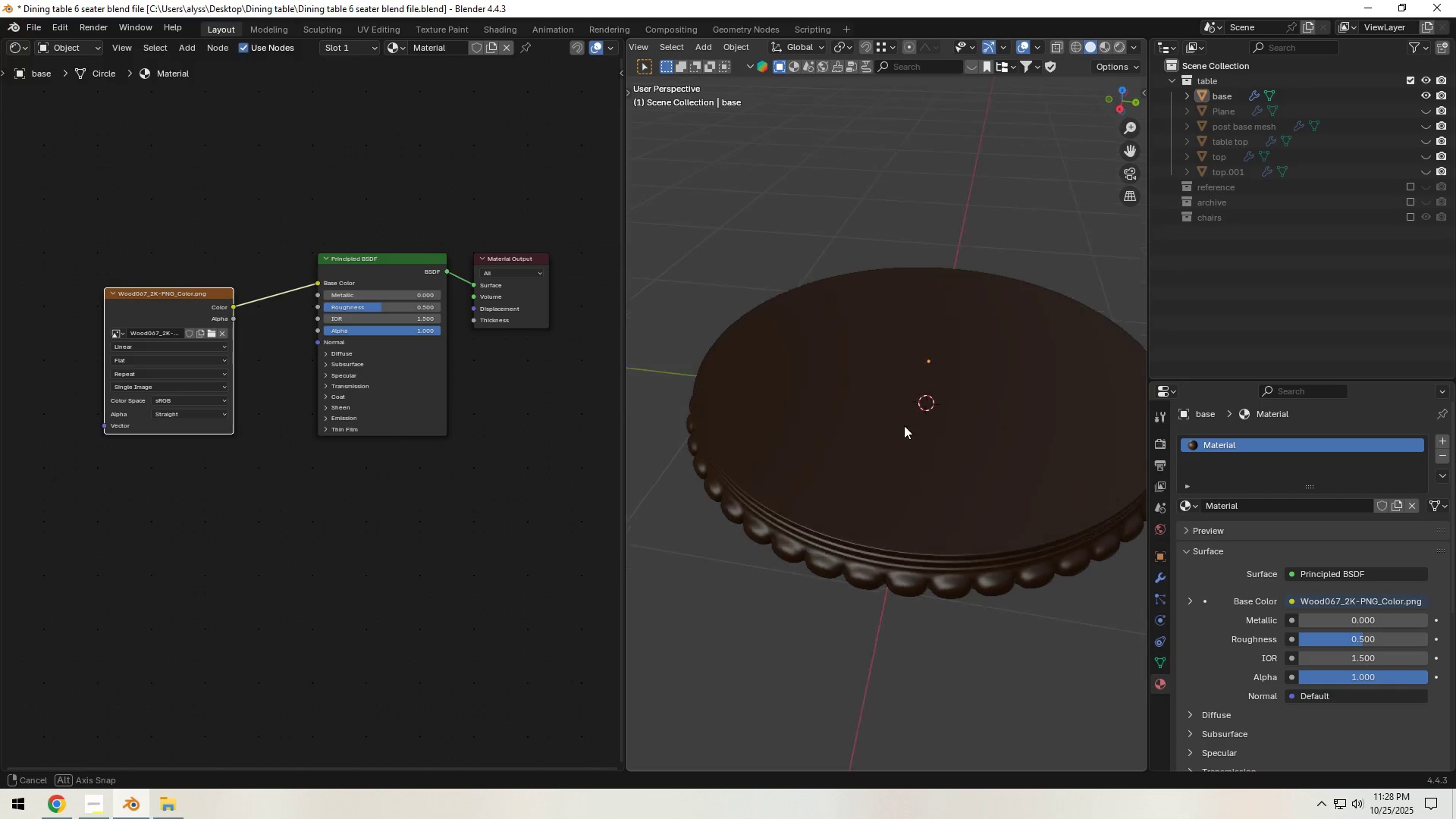 
hold_key(key=ShiftLeft, duration=0.37)
 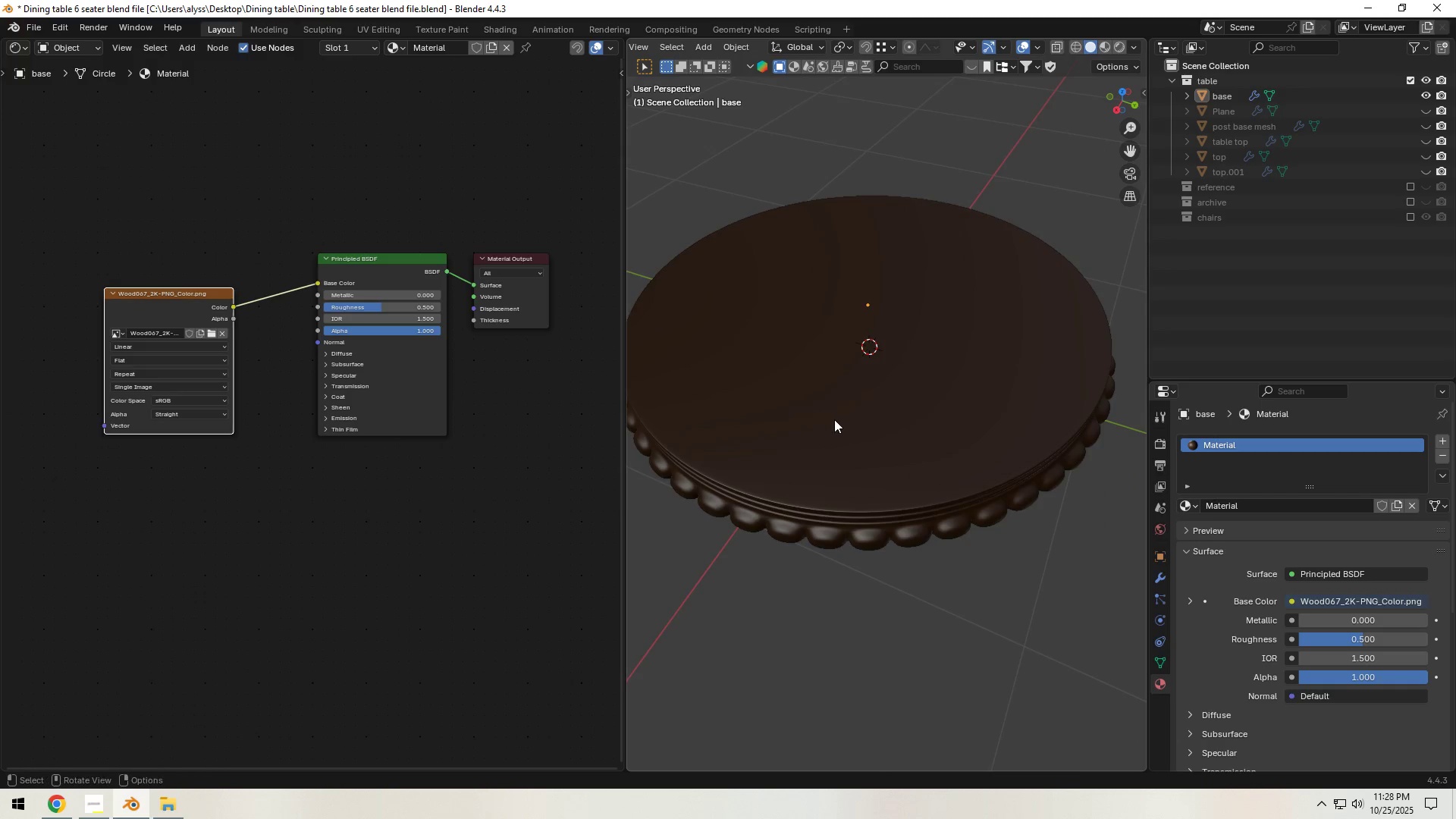 
scroll: coordinate [488, 409], scroll_direction: up, amount: 11.0
 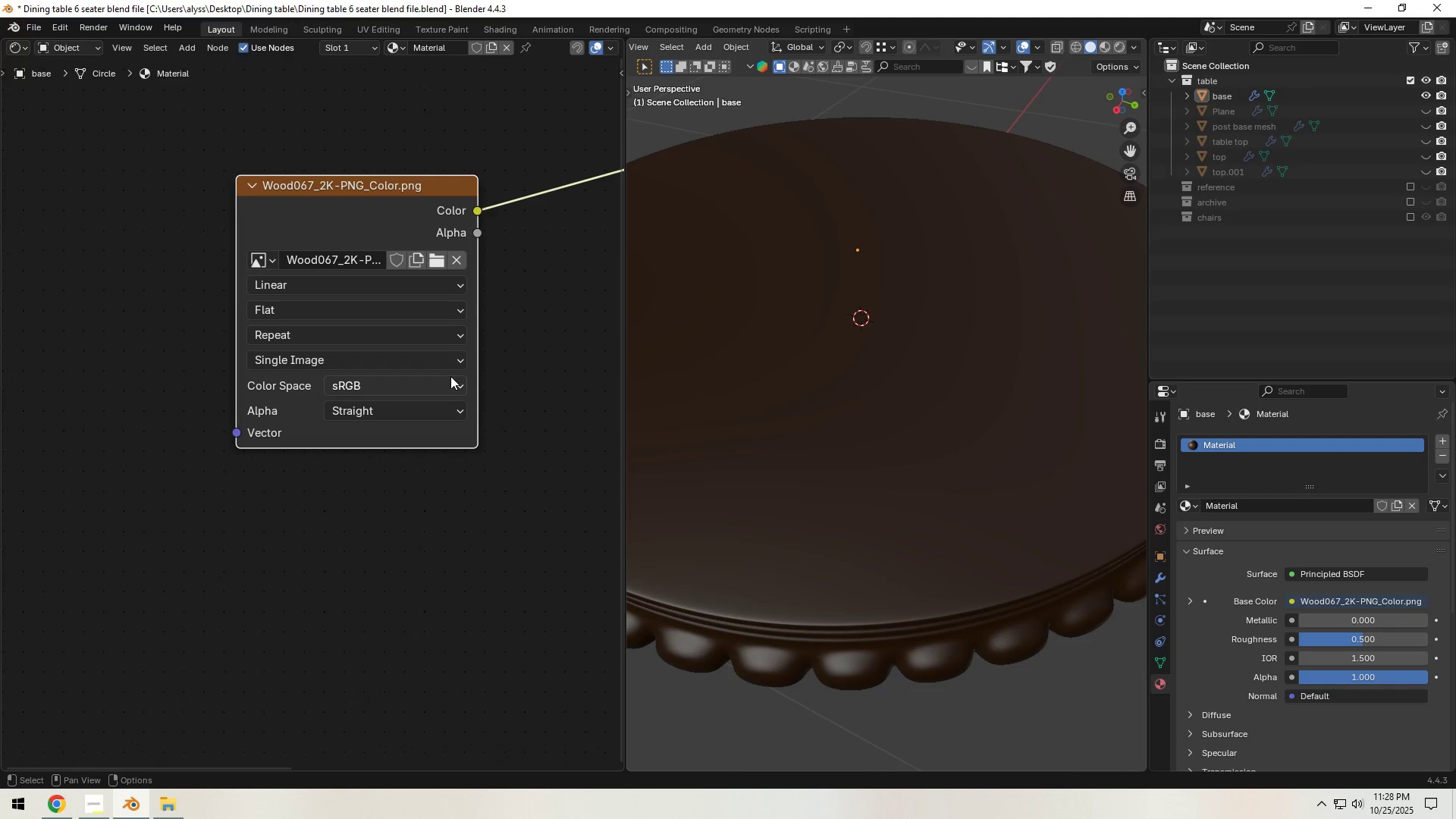 
left_click([438, 357])
 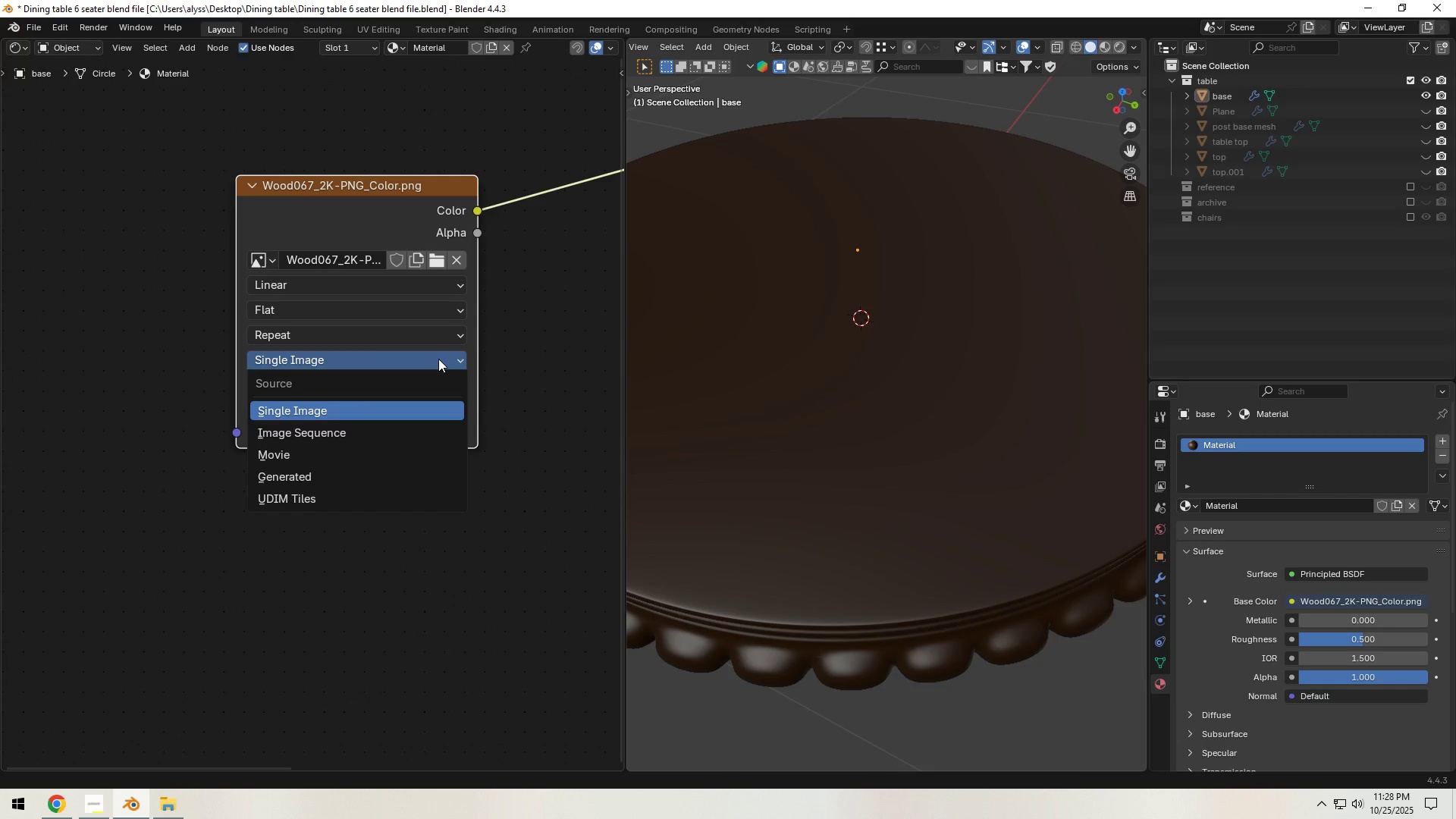 
left_click([438, 359])
 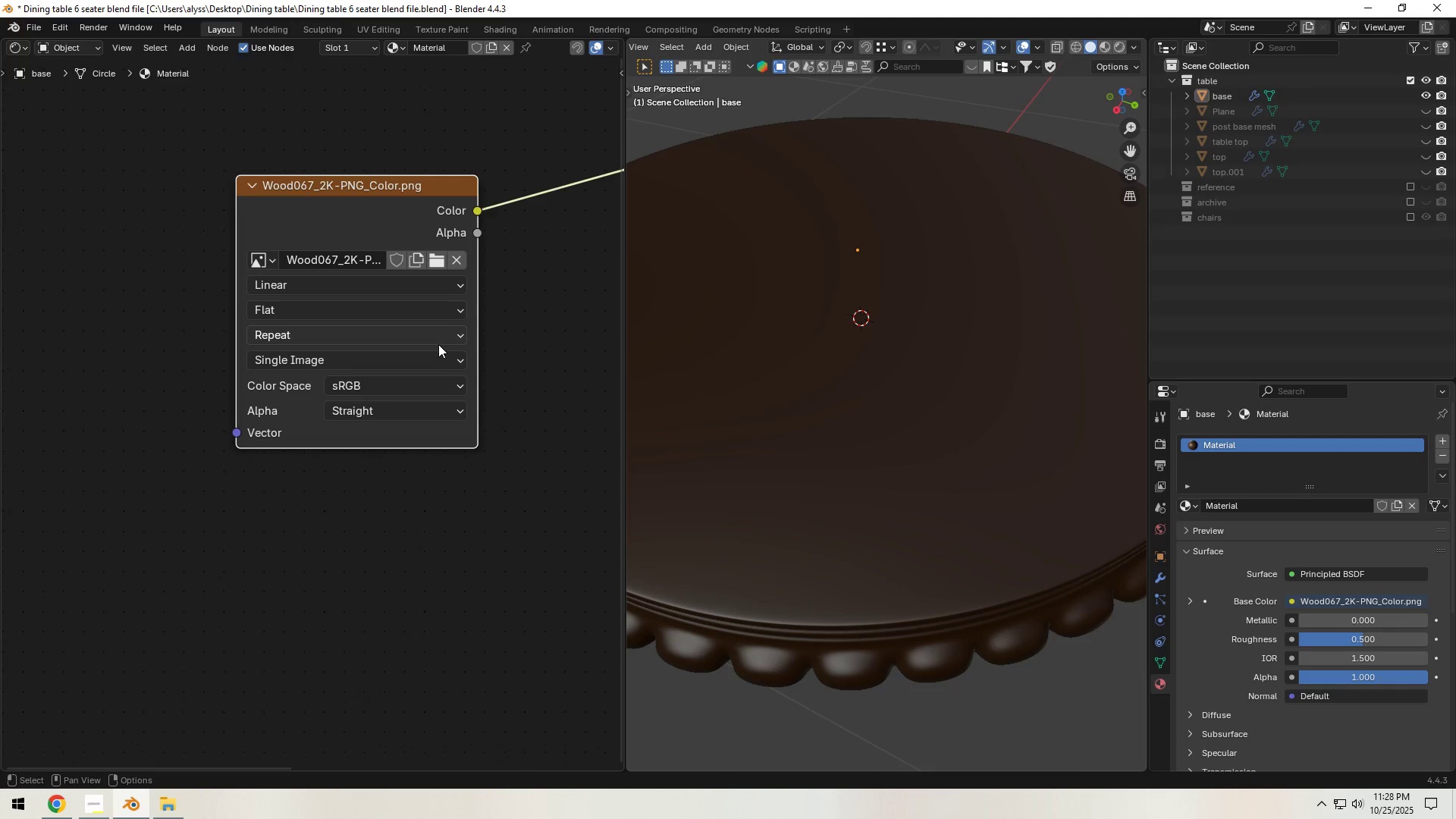 
left_click([438, 344])
 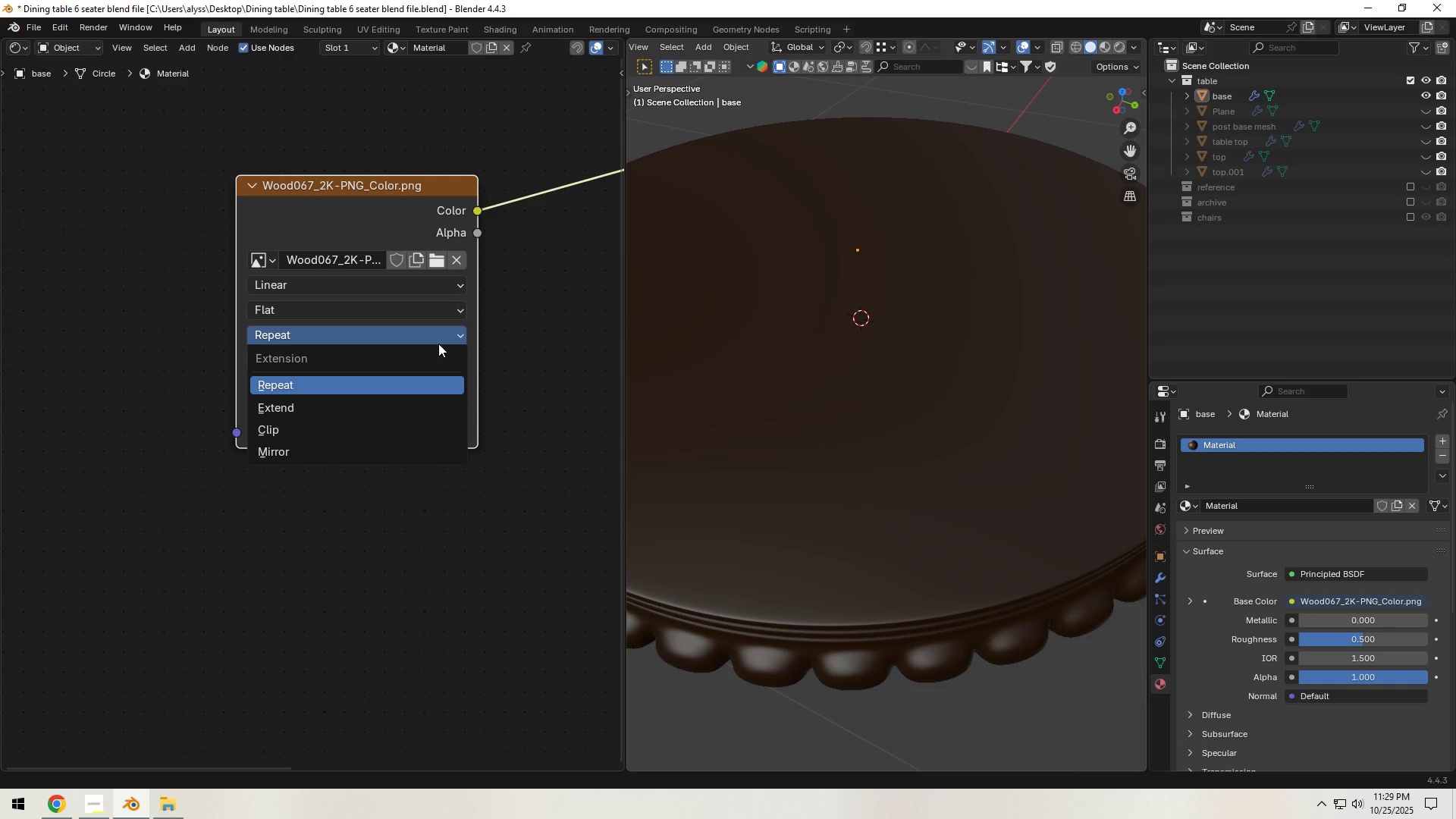 
left_click([438, 344])
 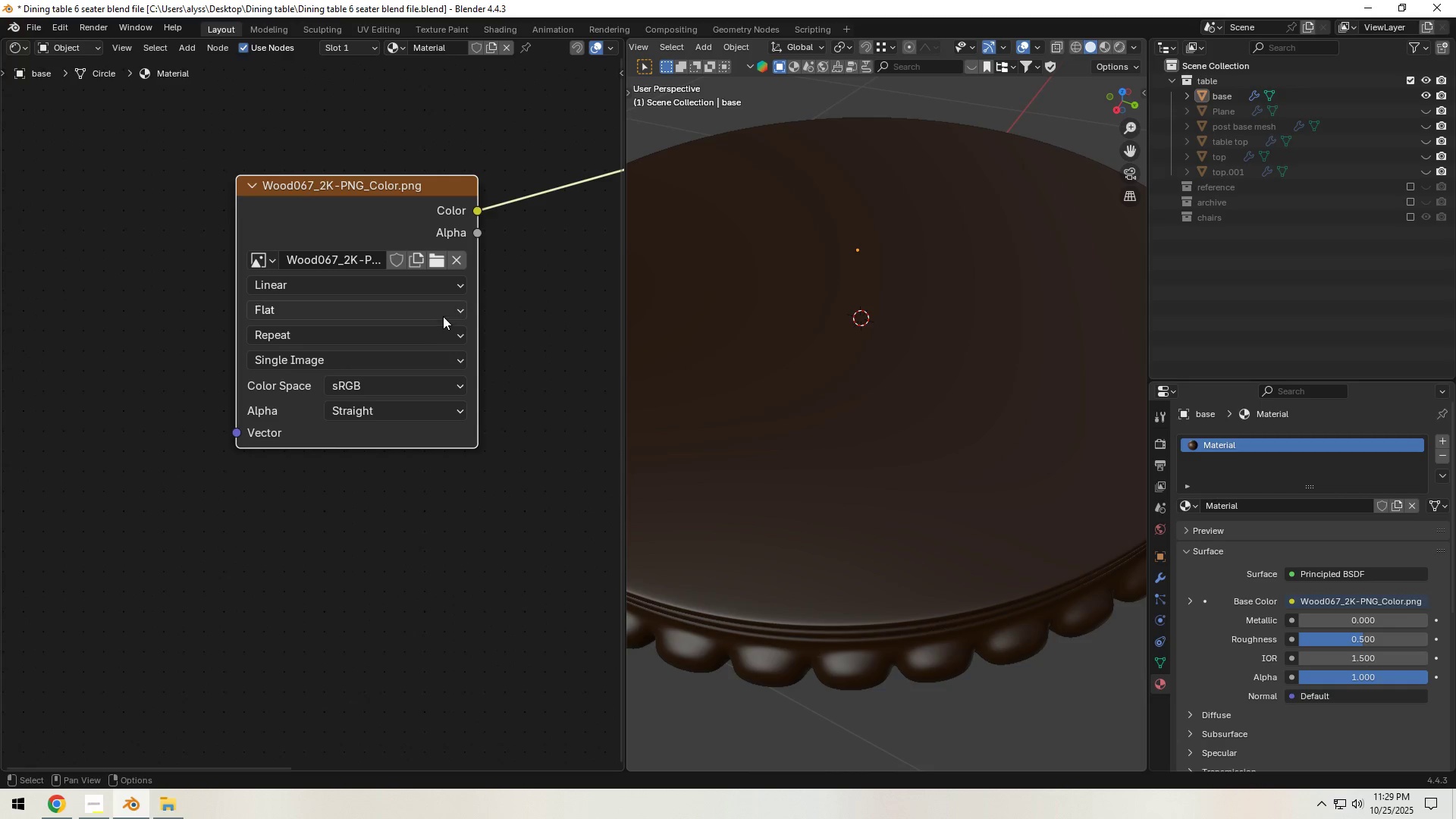 
left_click([443, 315])
 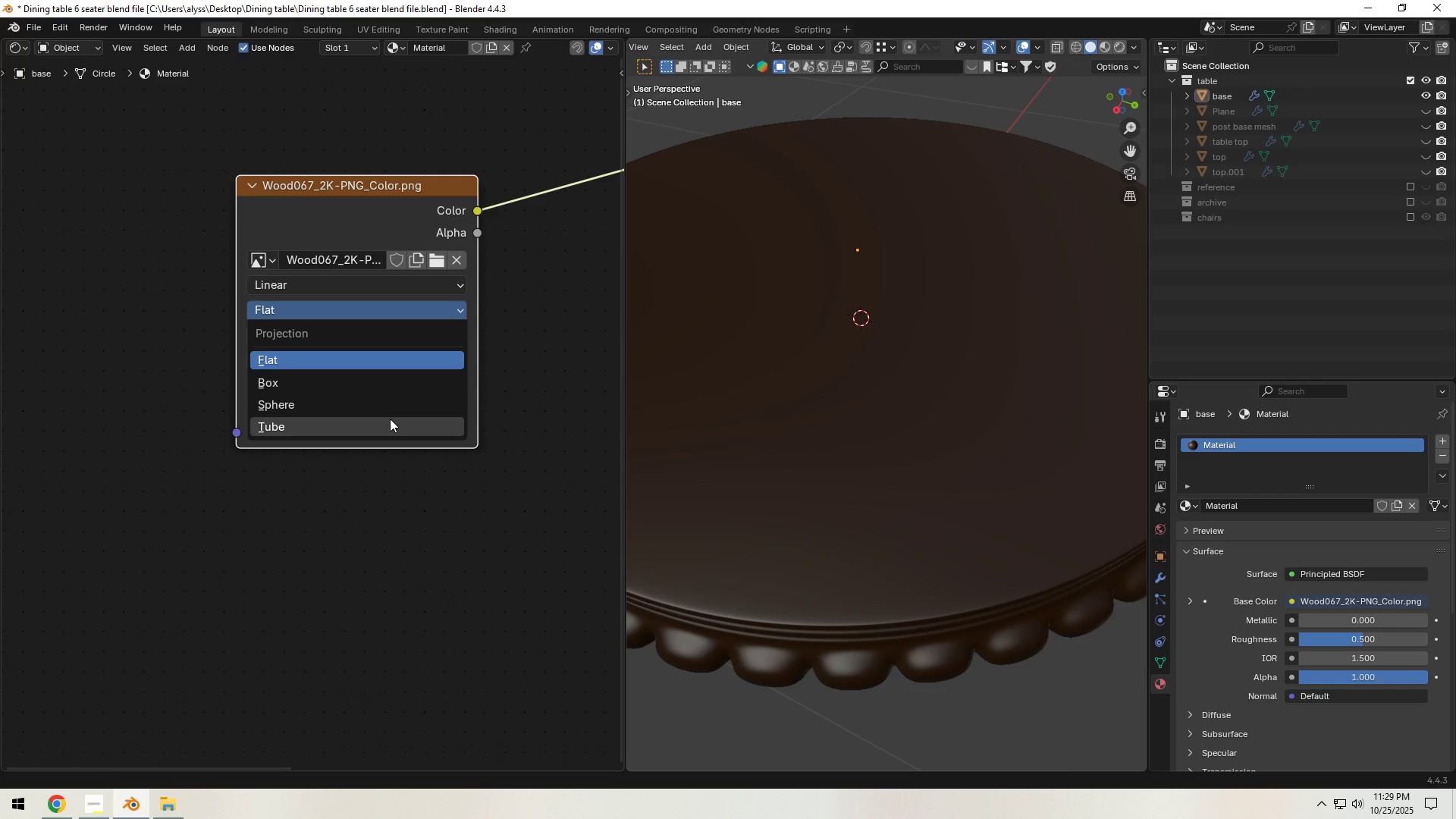 
left_click([390, 419])
 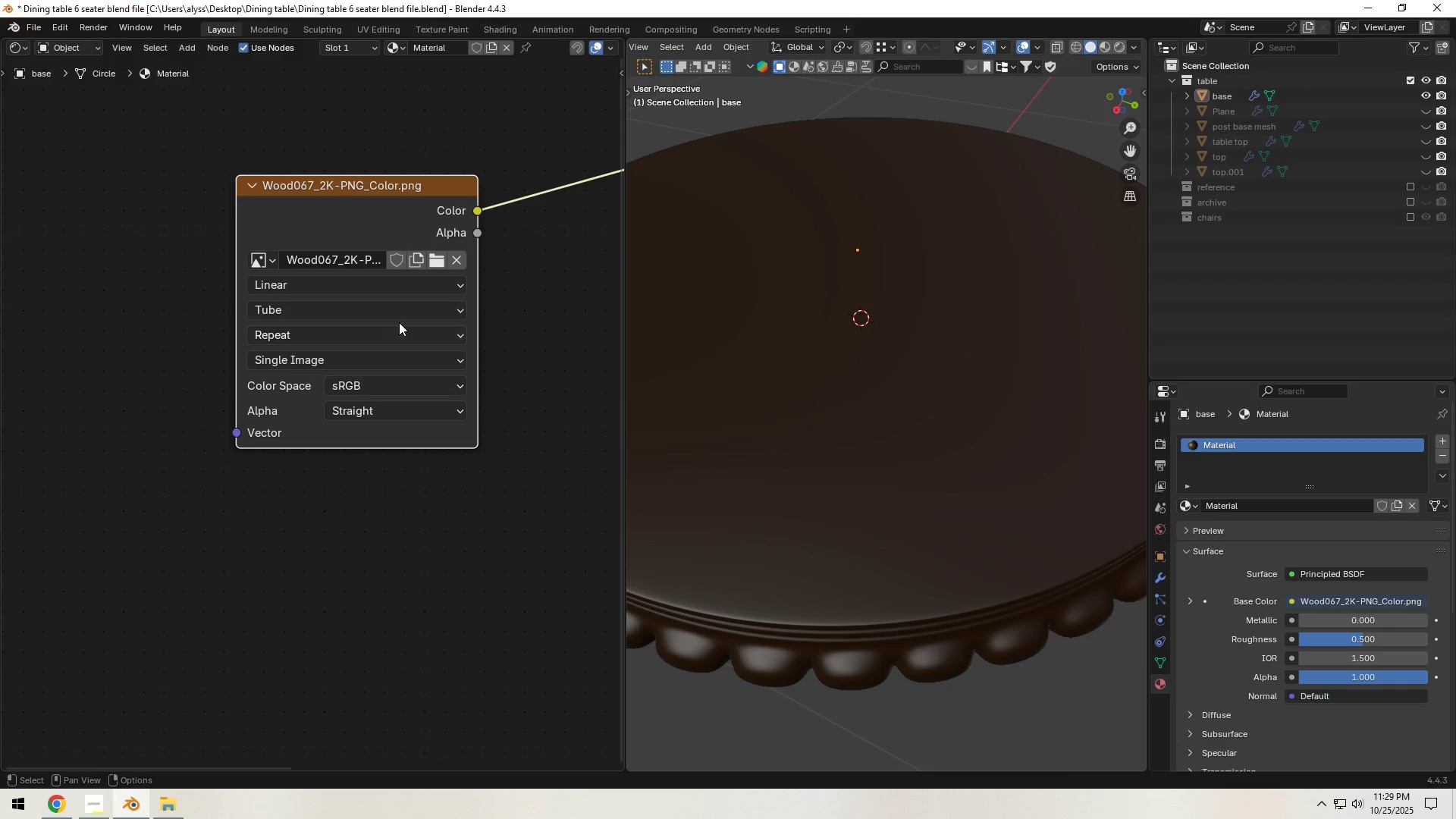 
left_click([403, 288])
 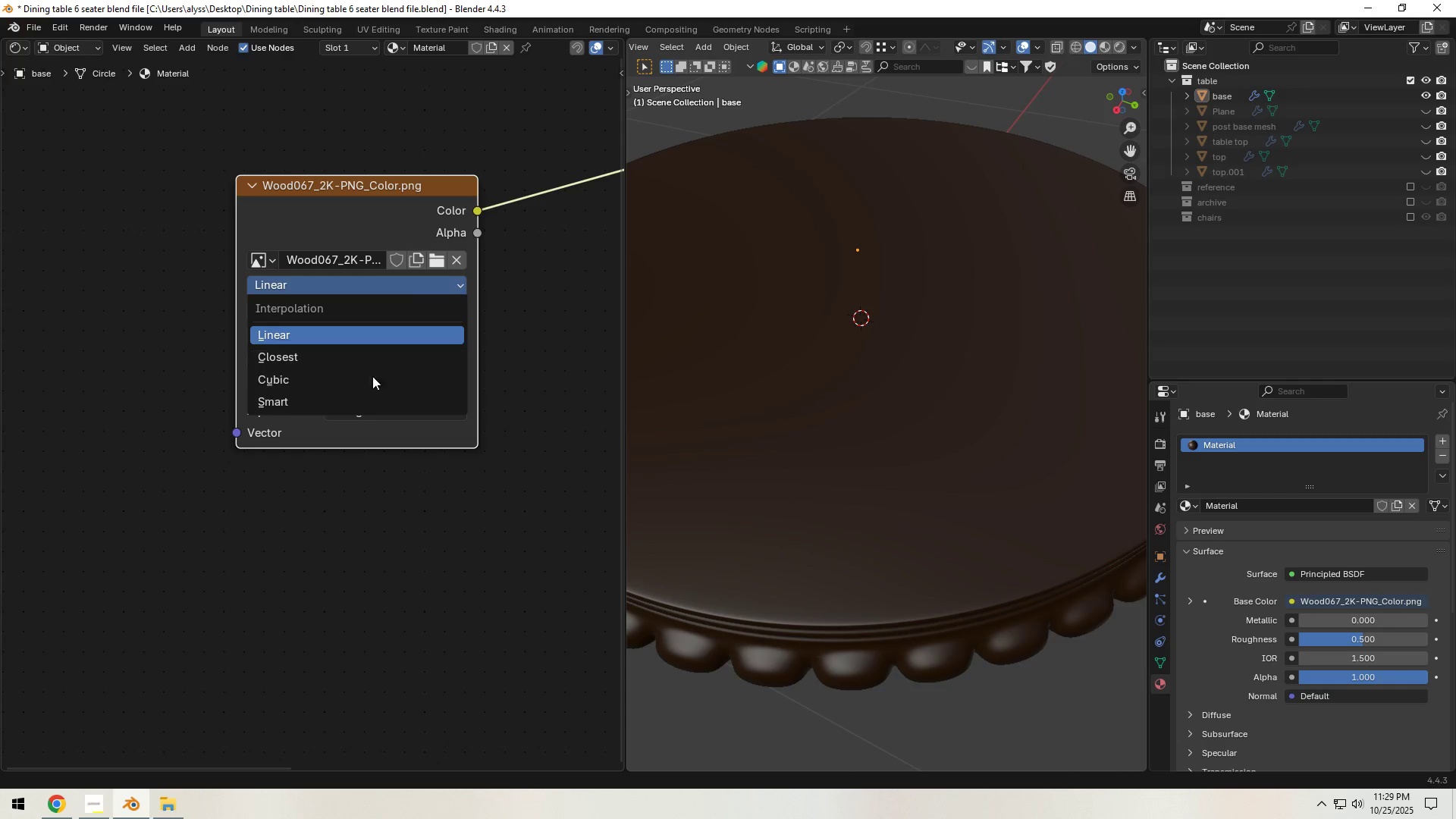 
left_click([367, 384])
 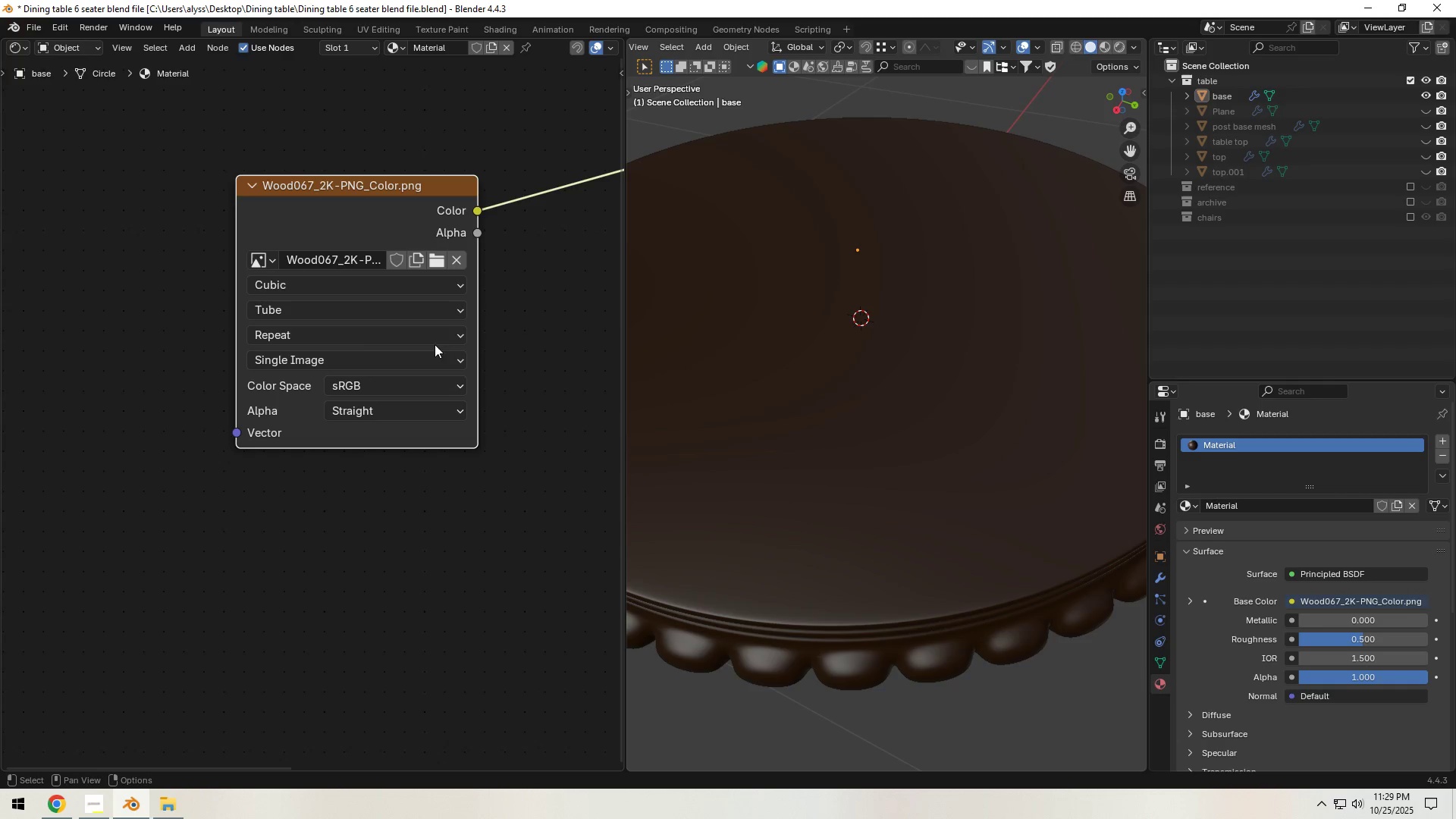 
left_click([532, 337])
 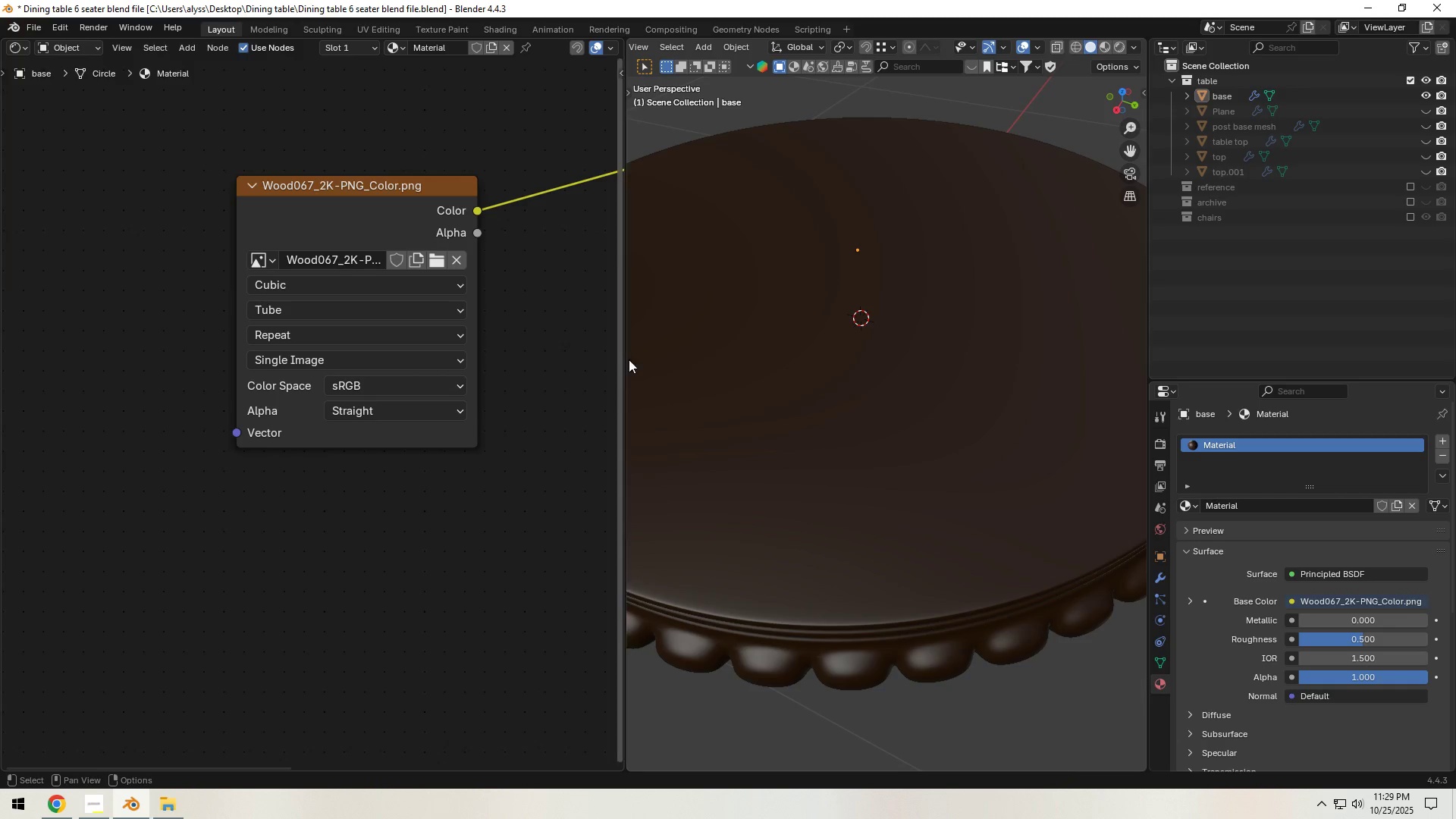 
scroll: coordinate [827, 422], scroll_direction: down, amount: 2.0
 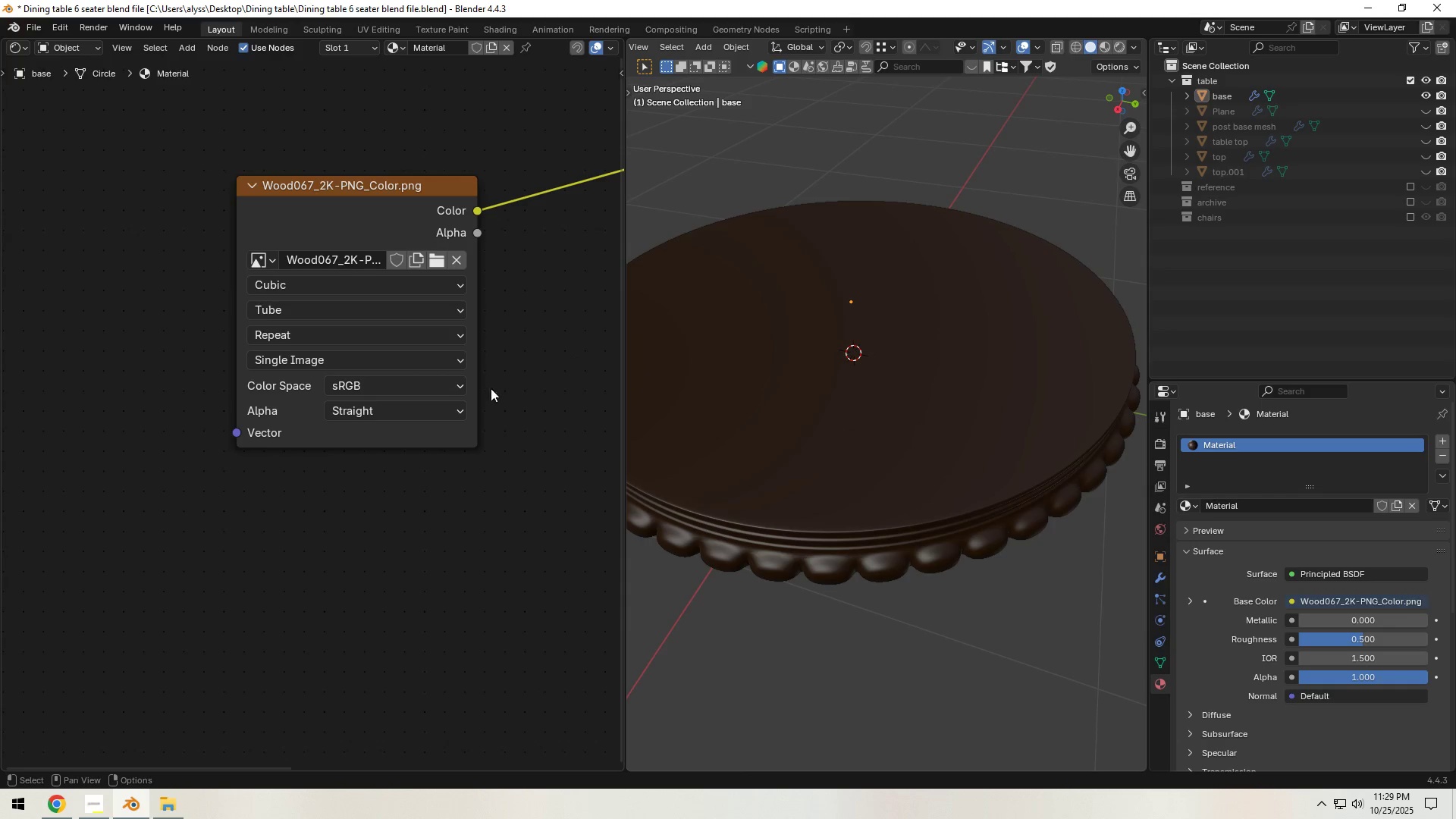 
left_click([337, 219])
 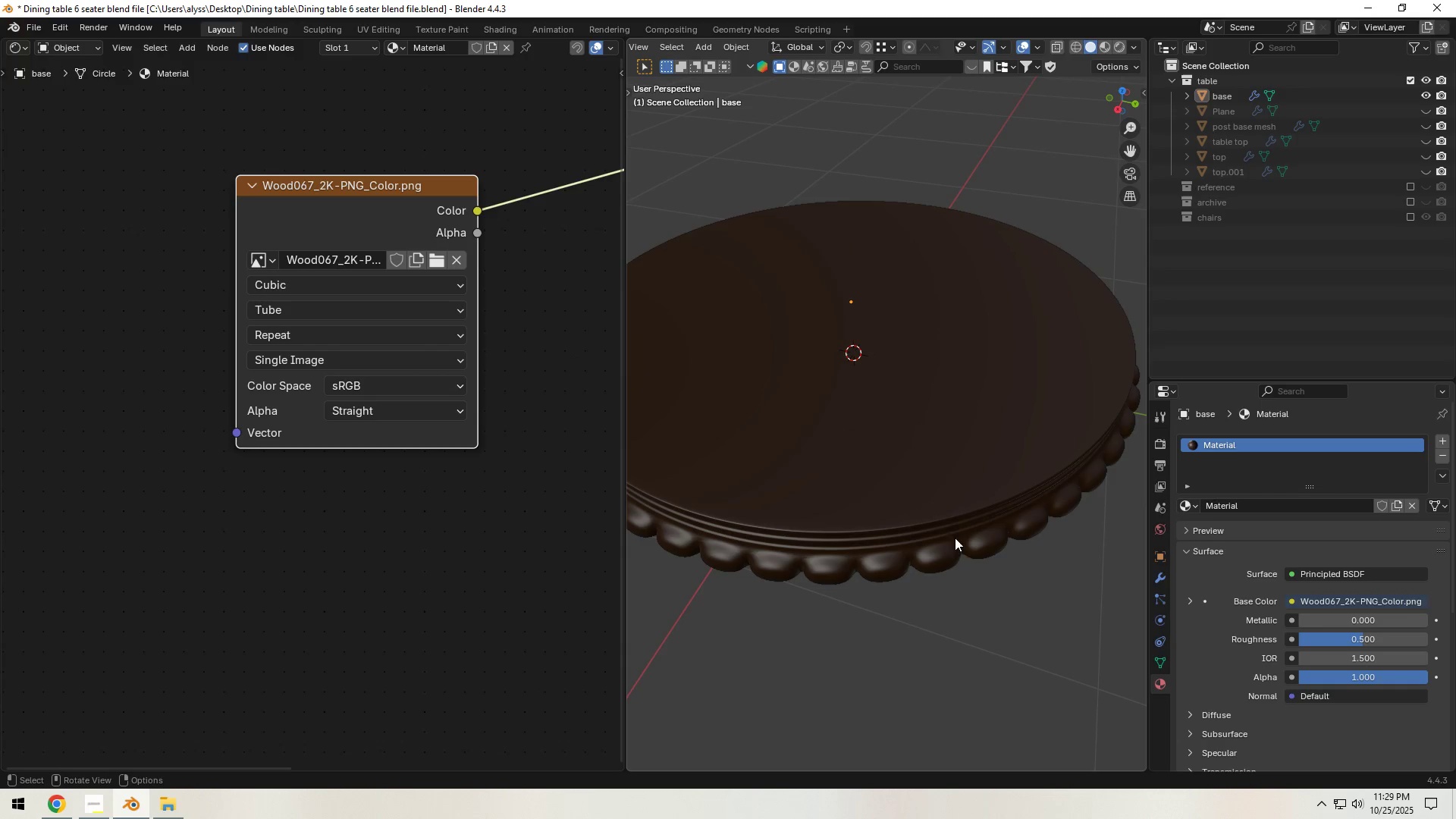 
key(Tab)
type(au)
 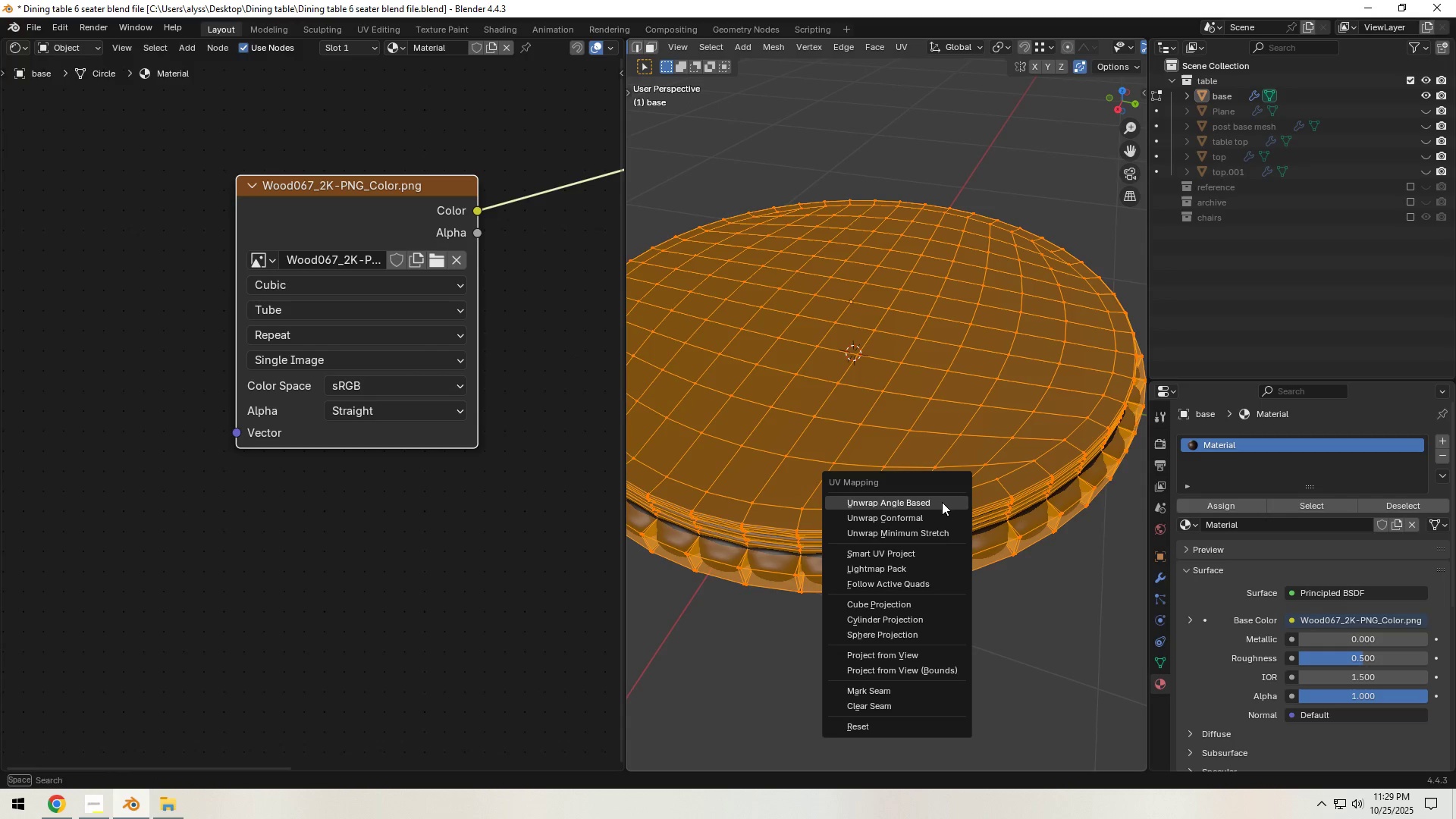 
left_click([942, 502])
 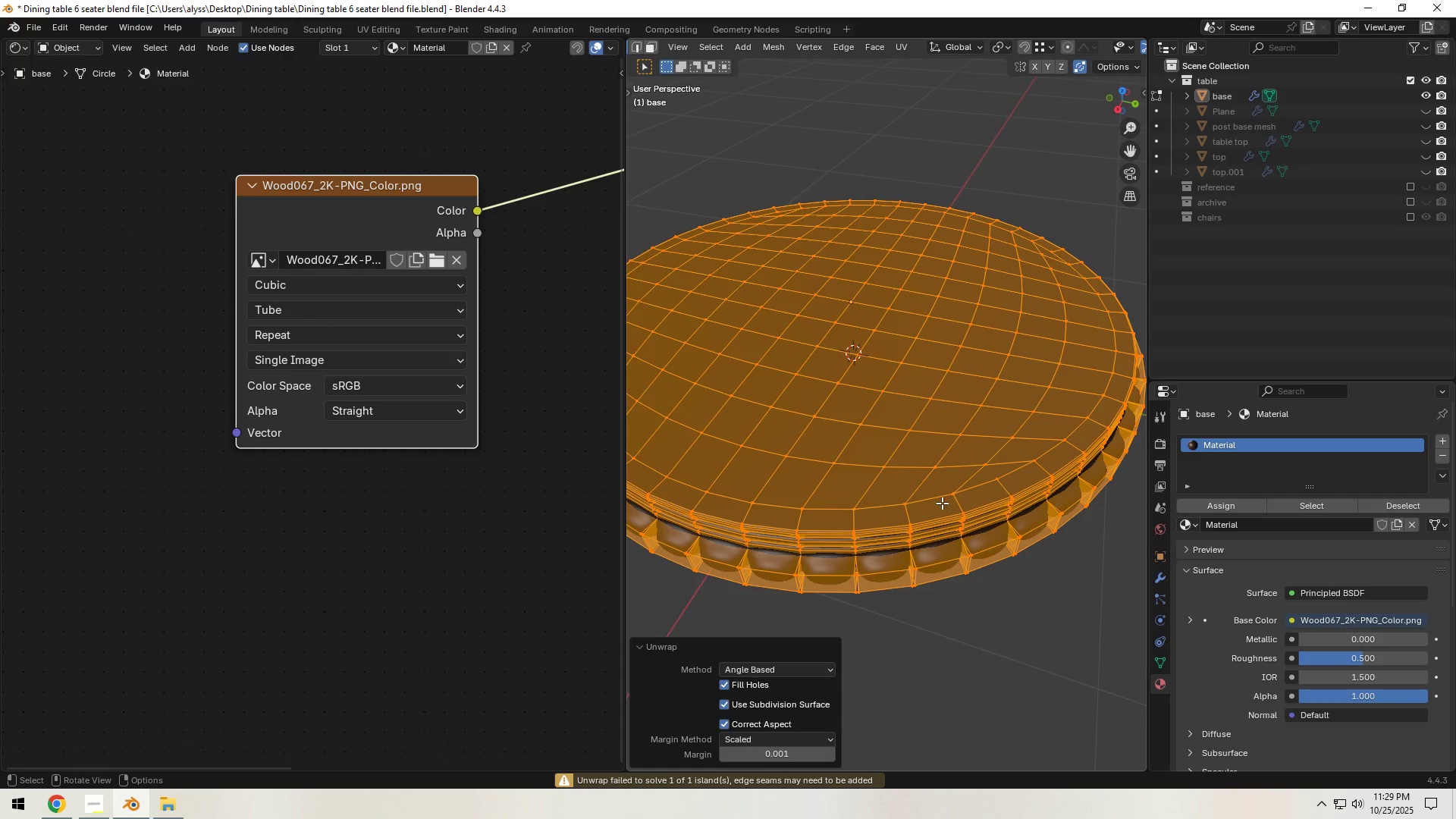 
key(Tab)
 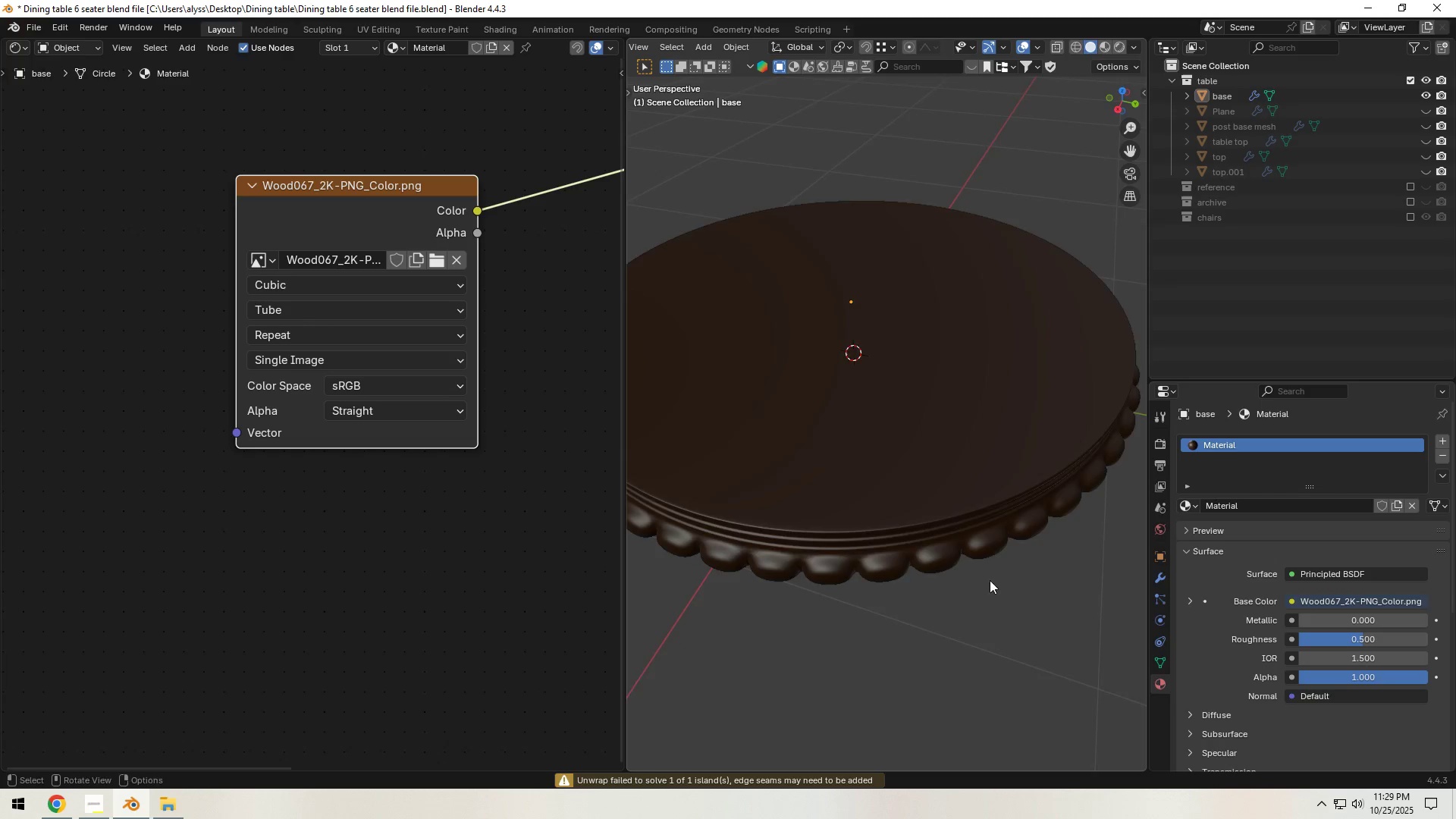 
scroll: coordinate [999, 563], scroll_direction: down, amount: 1.0
 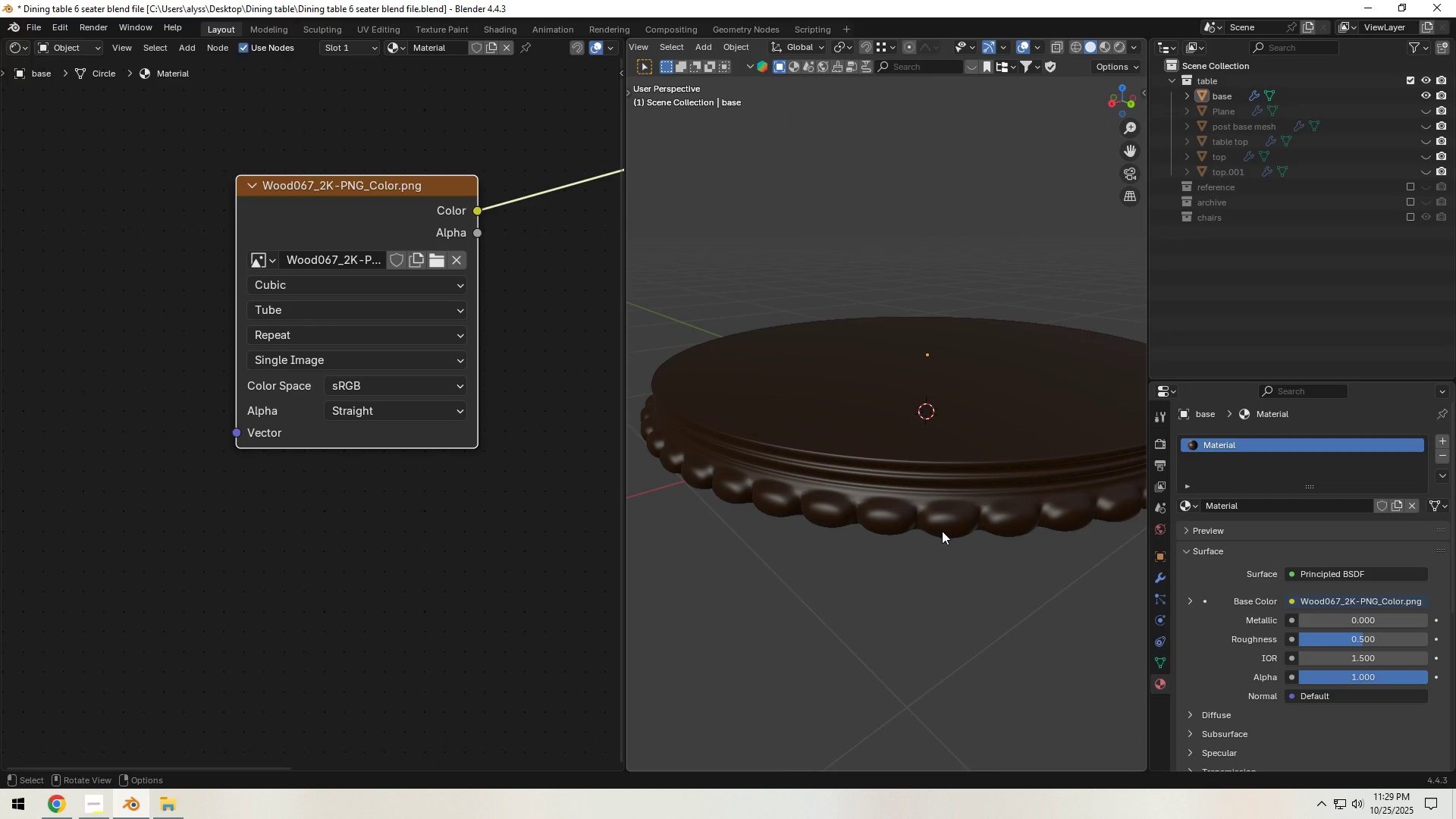 
wait(7.55)
 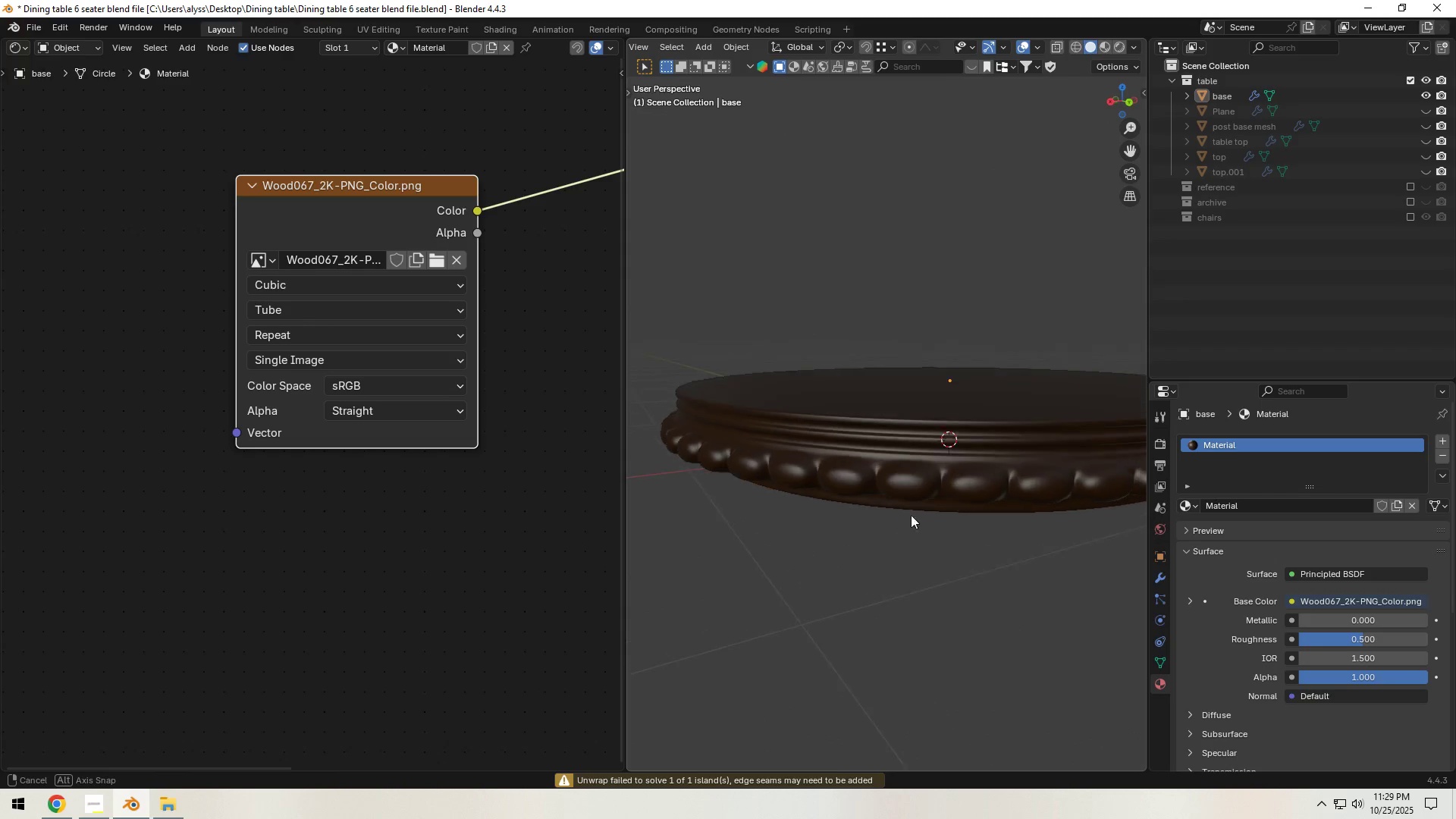 
scroll: coordinate [507, 390], scroll_direction: down, amount: 7.0
 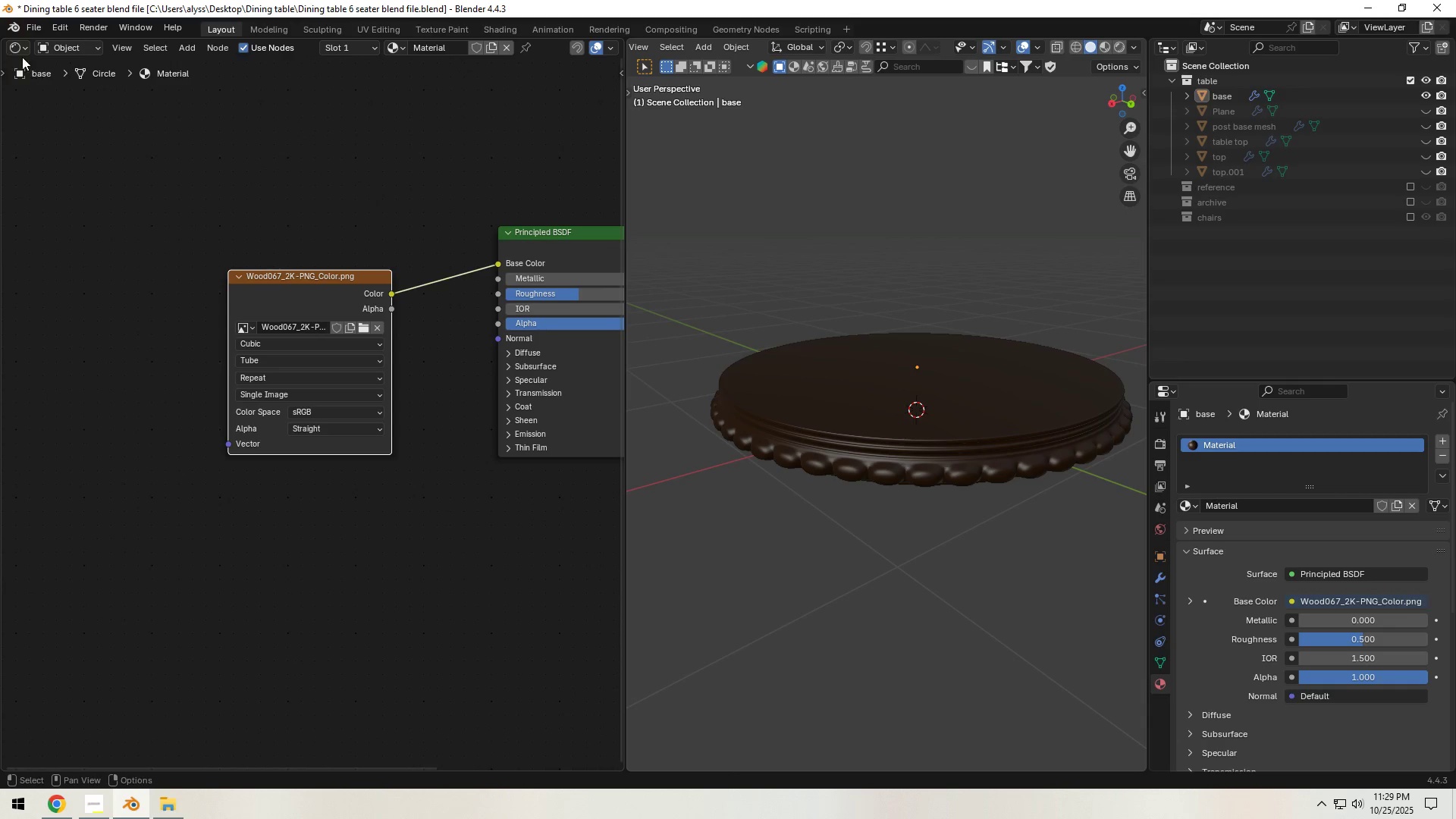 
left_click([9, 48])
 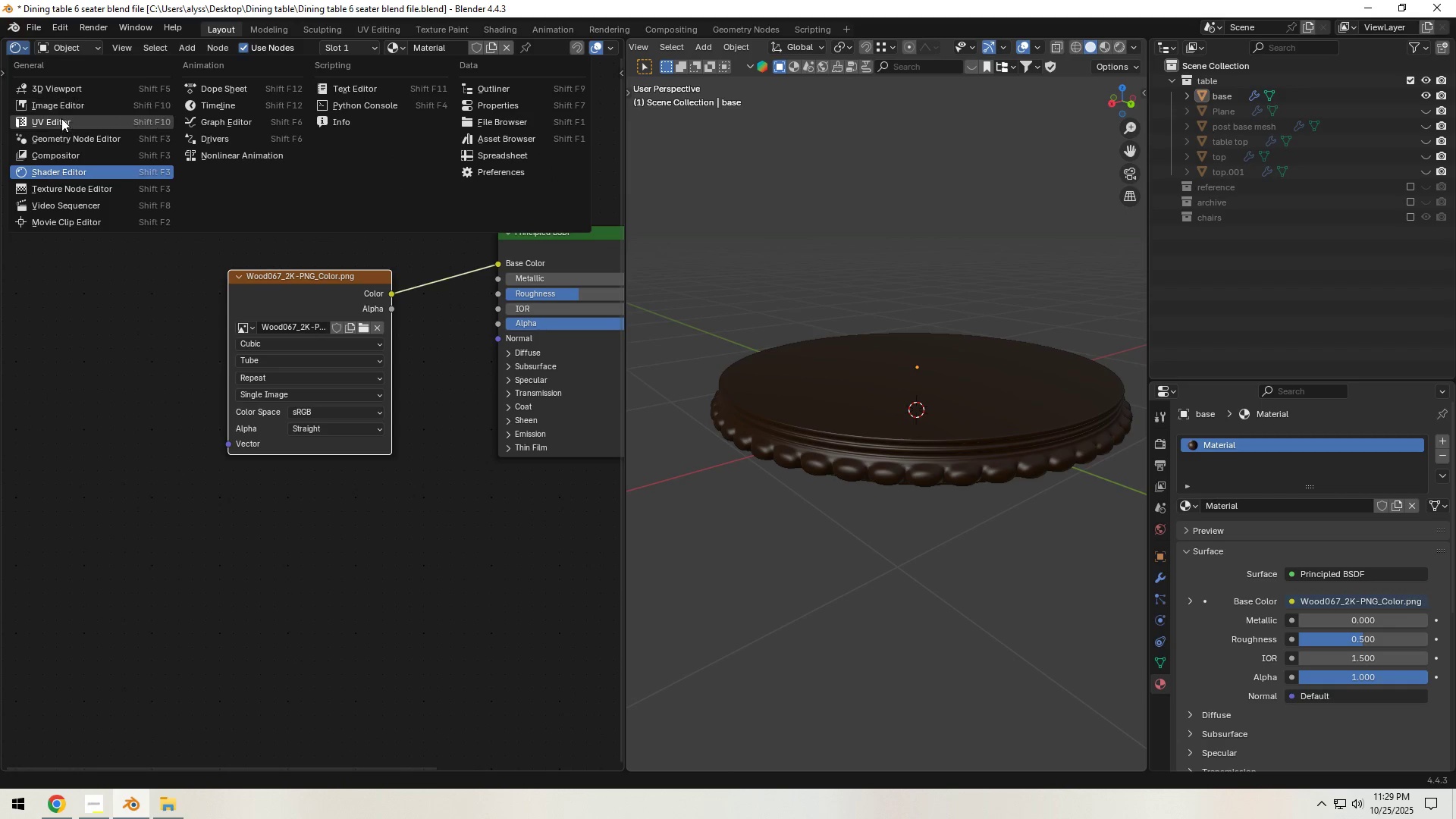 
left_click([61, 119])
 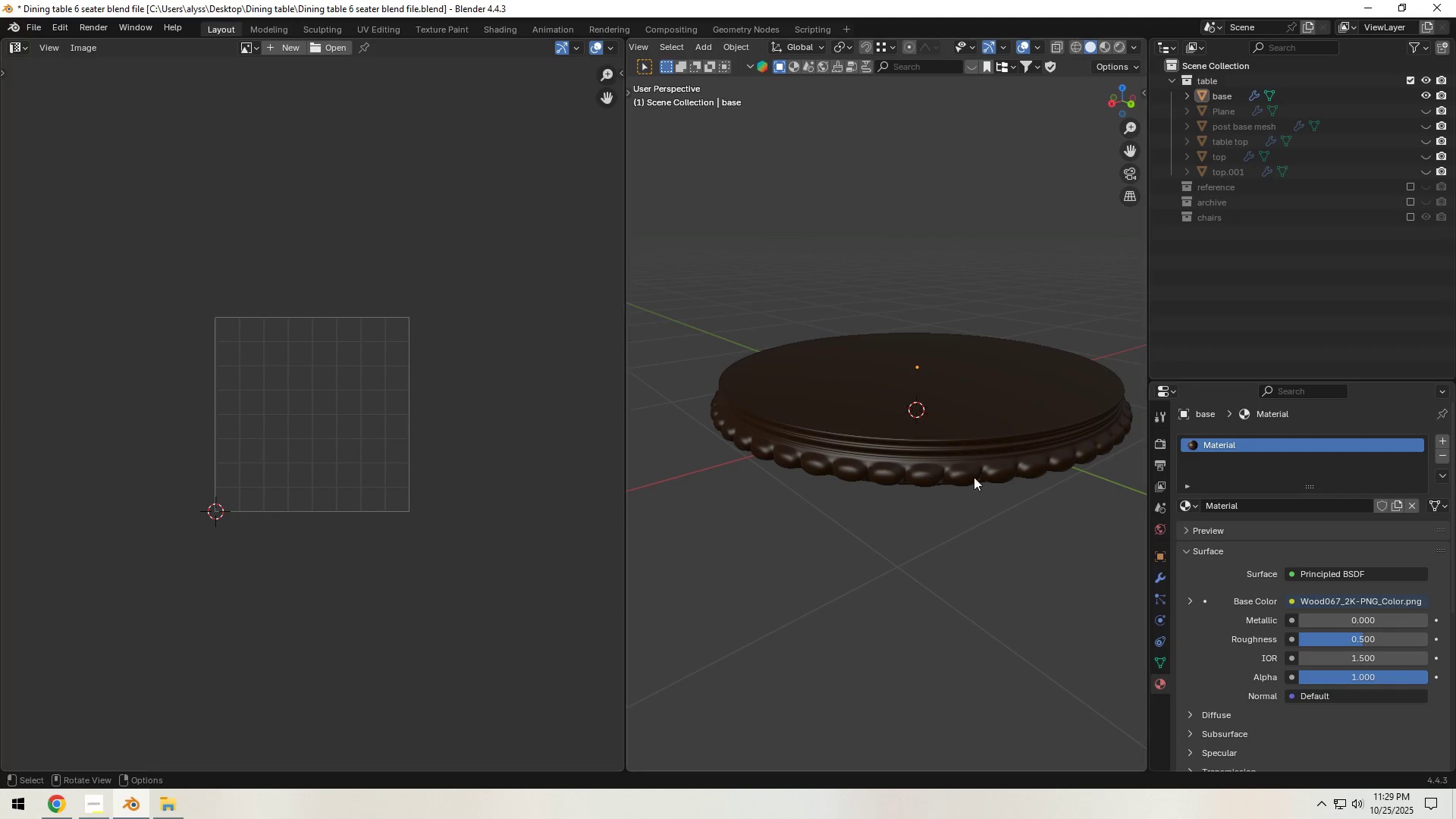 
left_click([975, 475])
 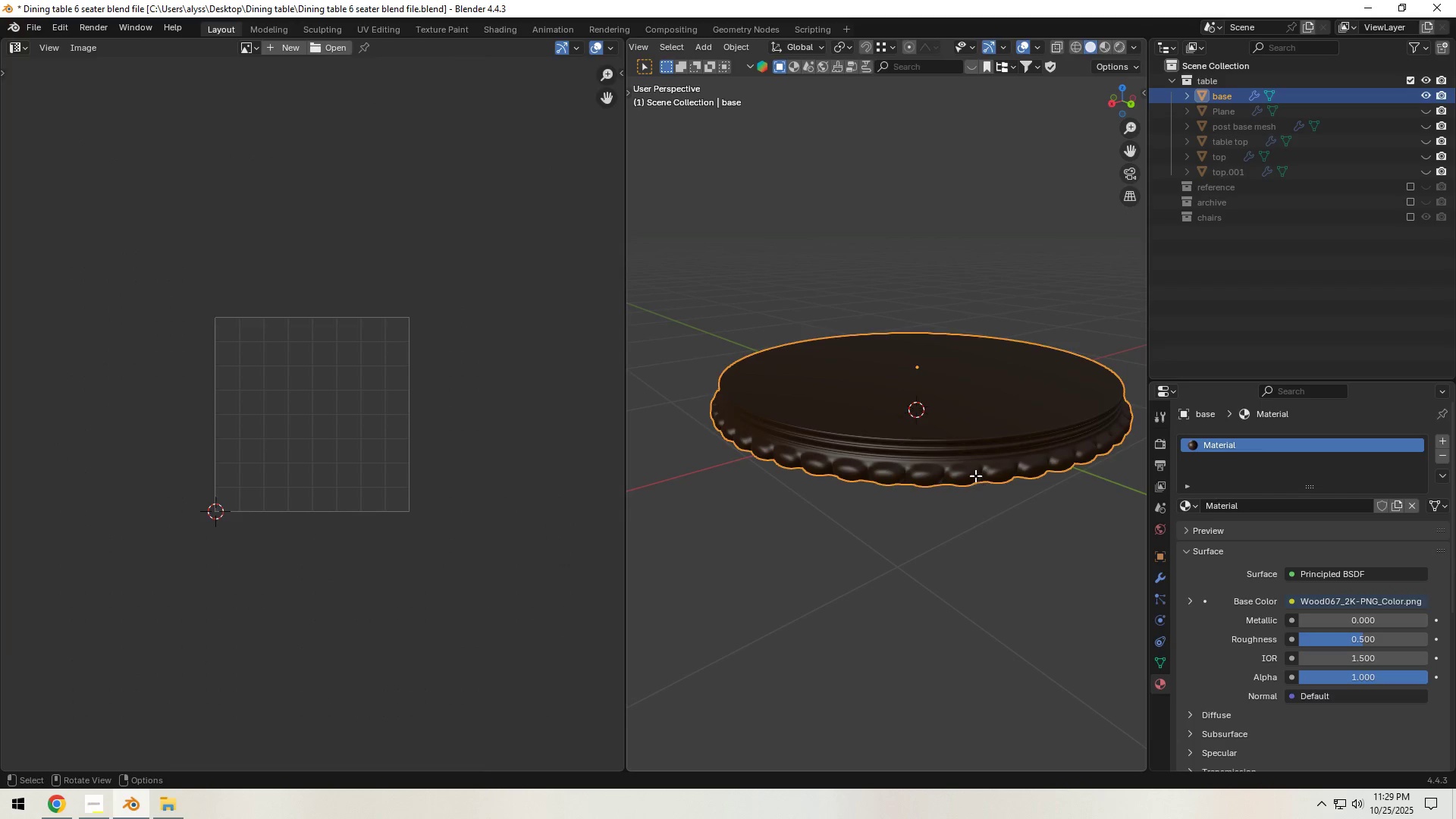 
key(Tab)
type(au)
 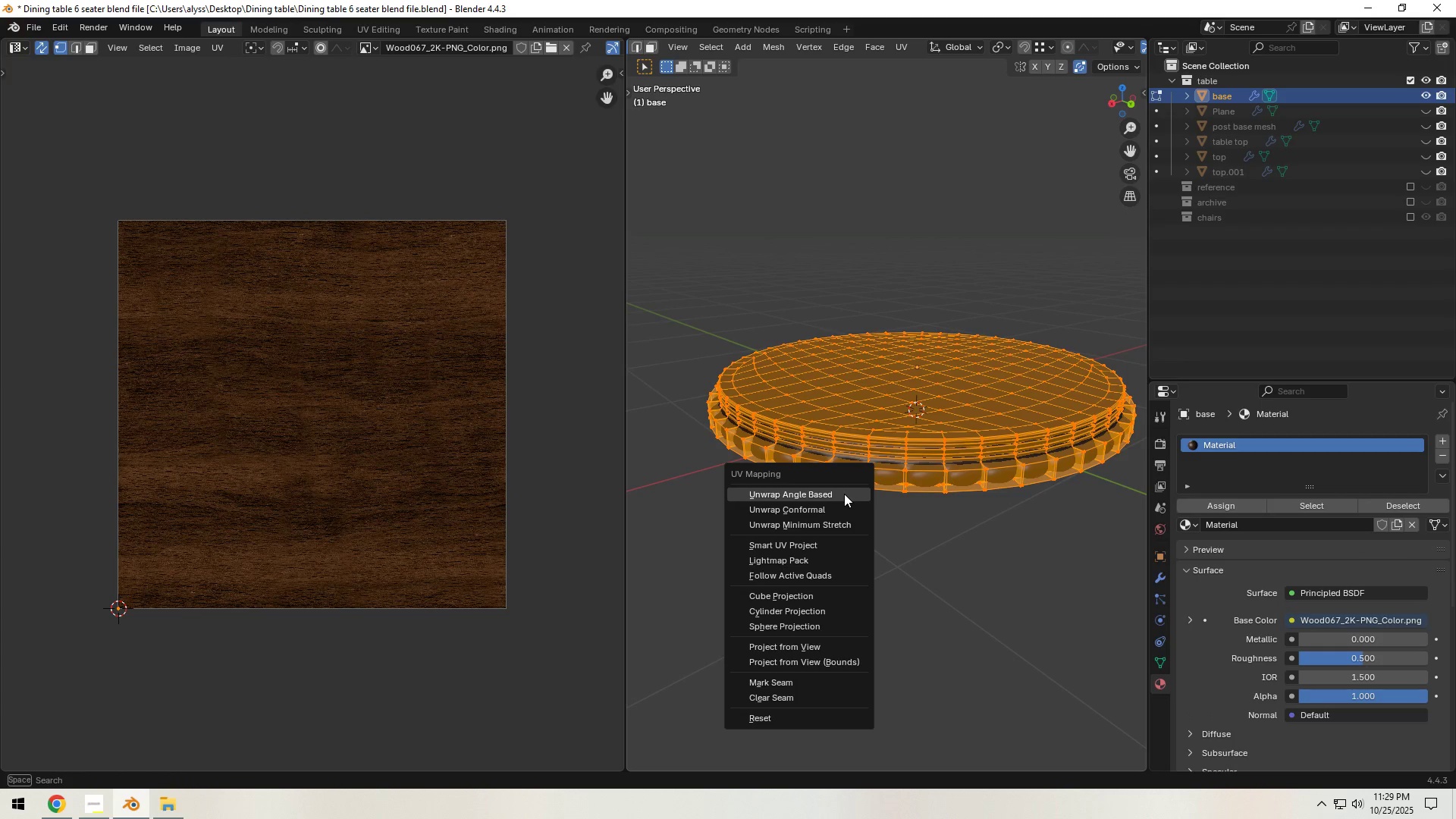 
scroll: coordinate [441, 482], scroll_direction: down, amount: 6.0
 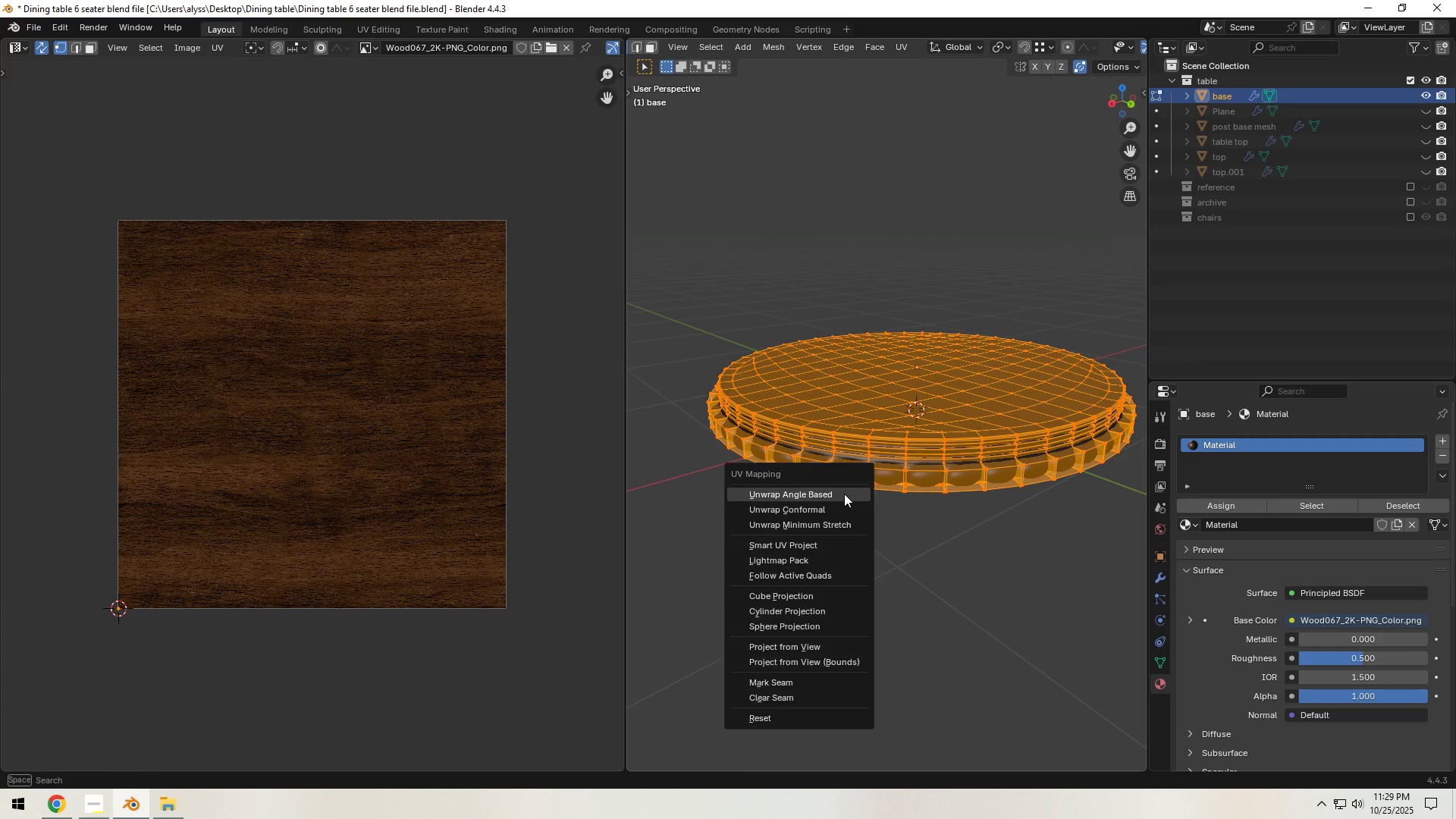 
left_click([844, 494])
 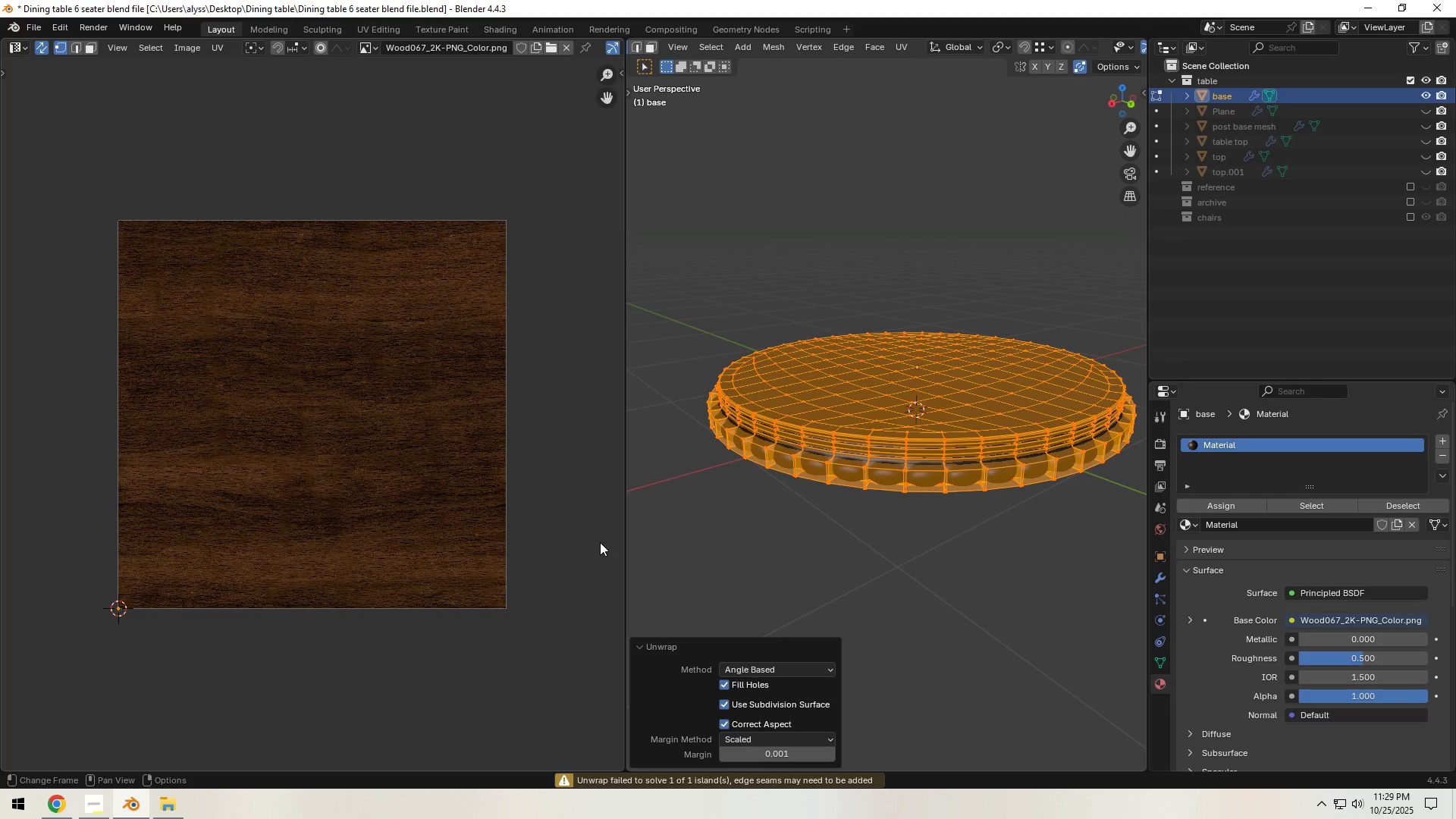 
wait(6.66)
 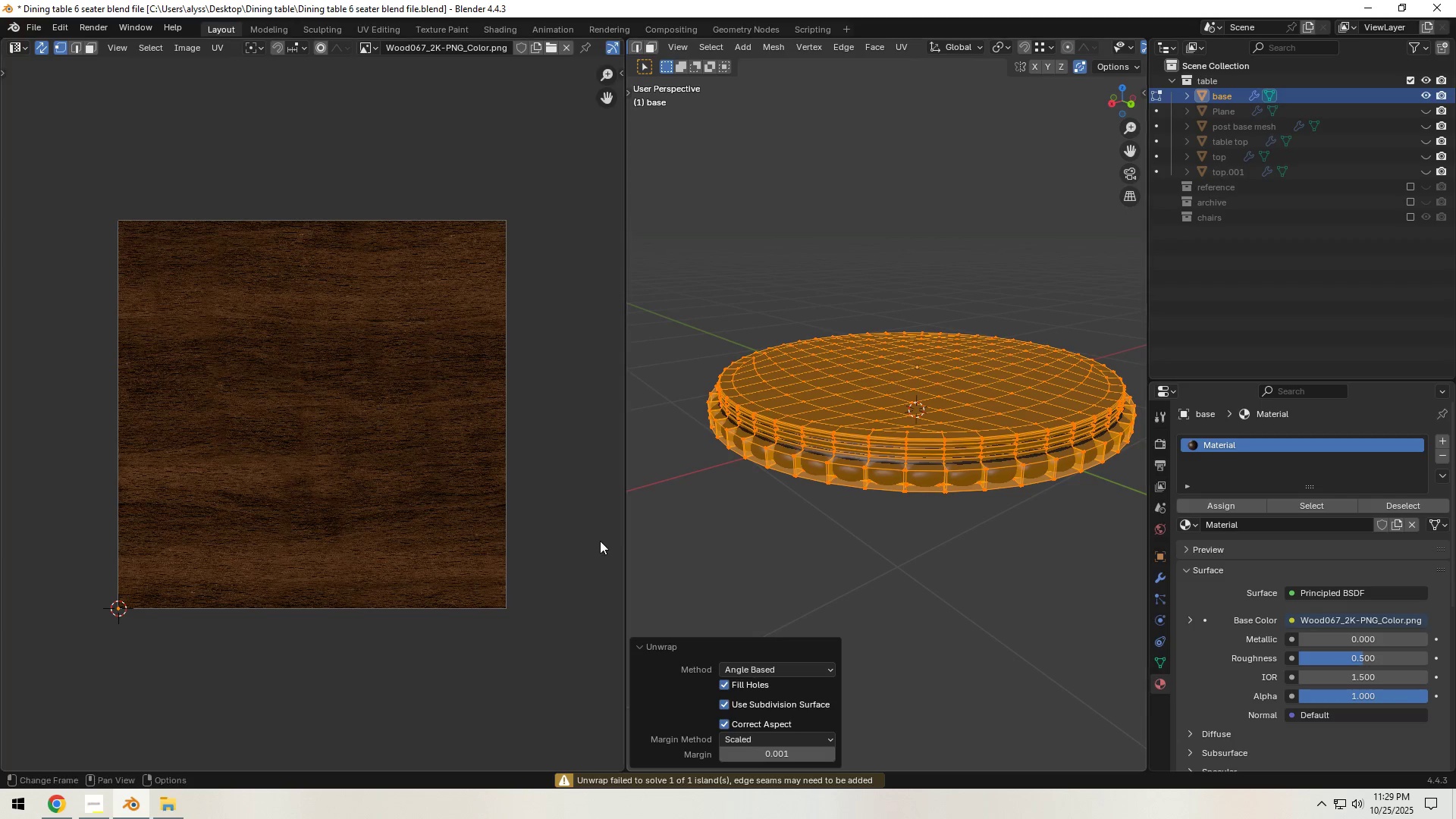 
left_click([927, 530])
 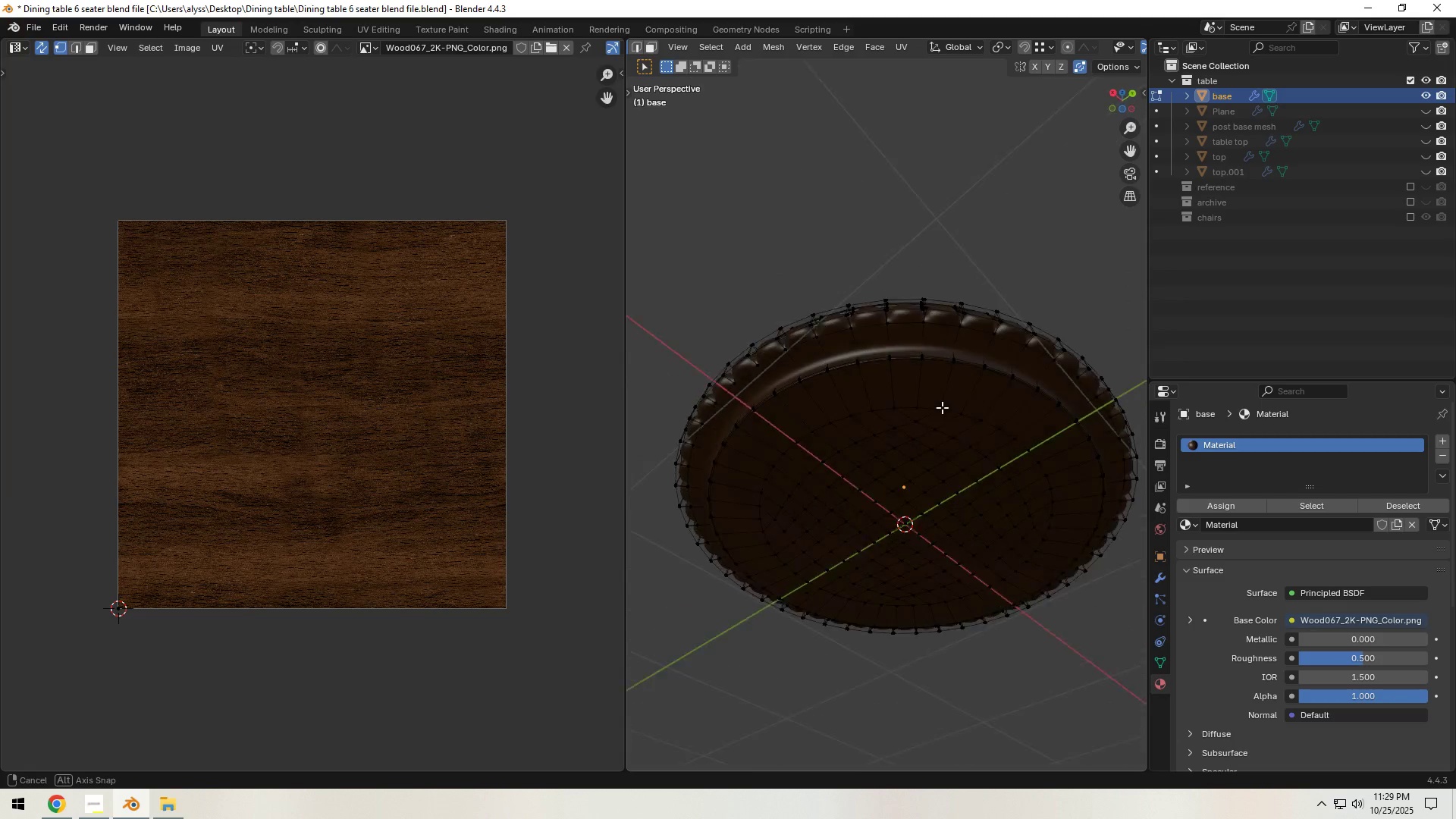 
key(Shift+ShiftLeft)
 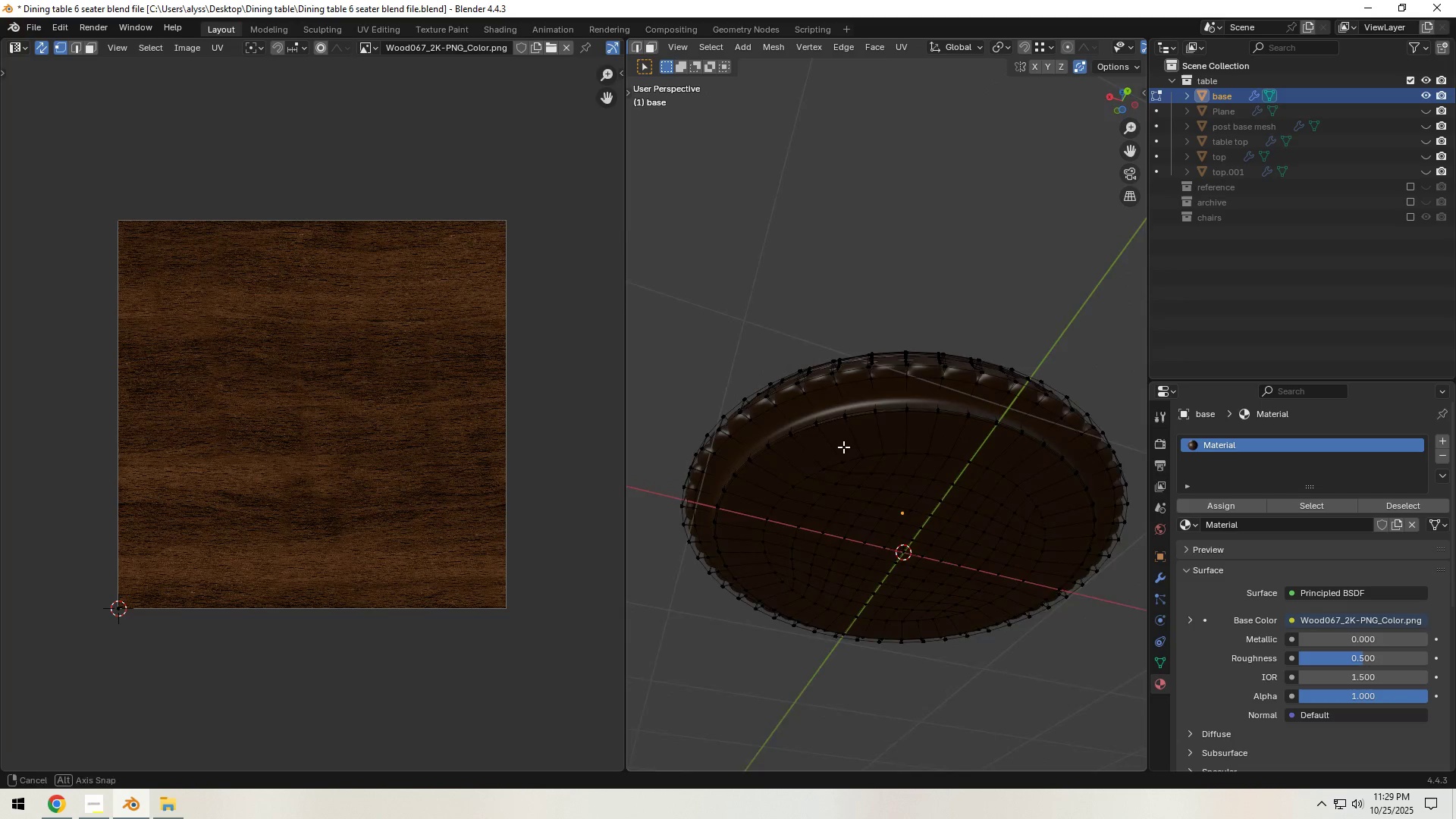 
scroll: coordinate [870, 442], scroll_direction: up, amount: 3.0
 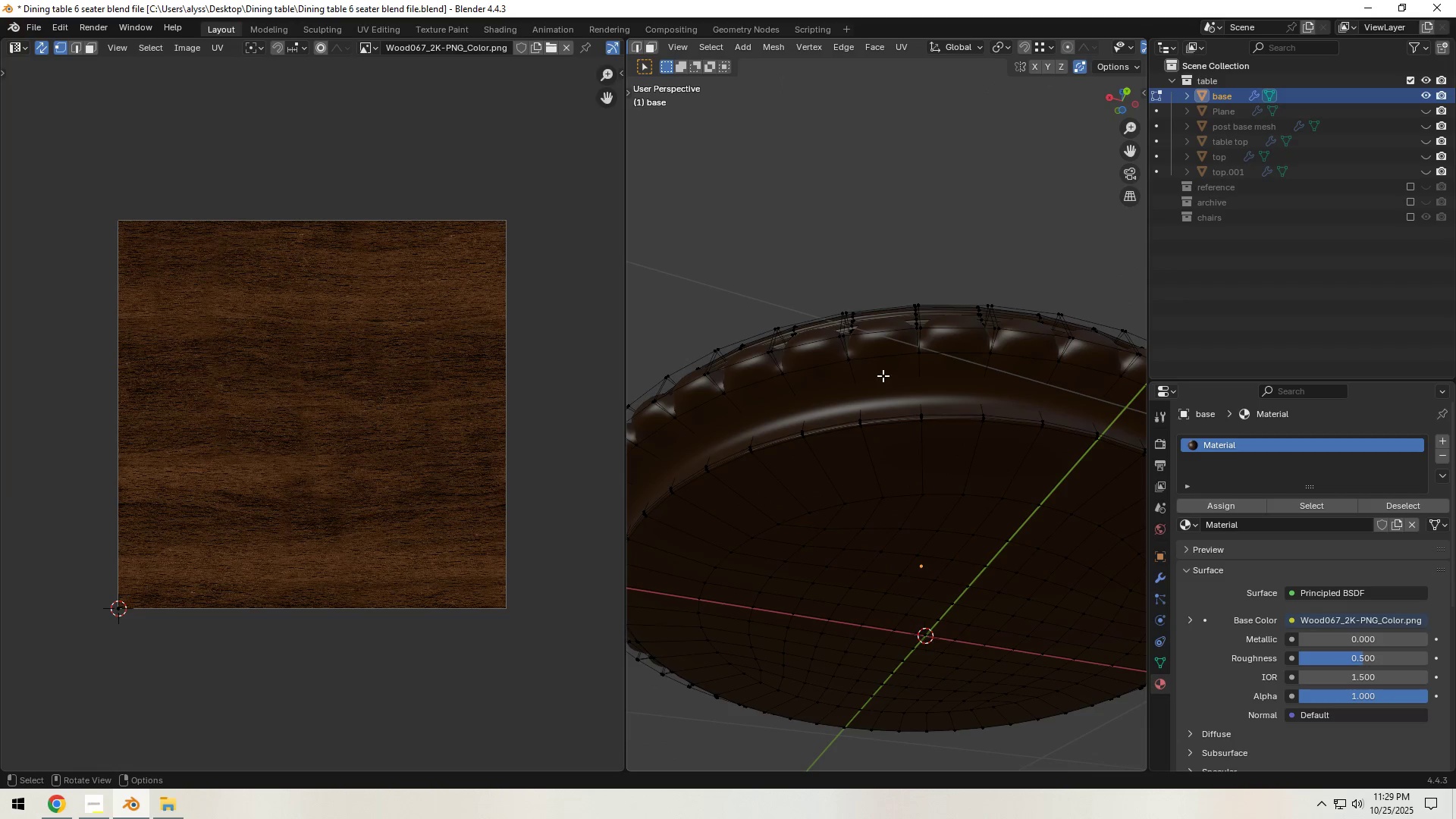 
key(2)
 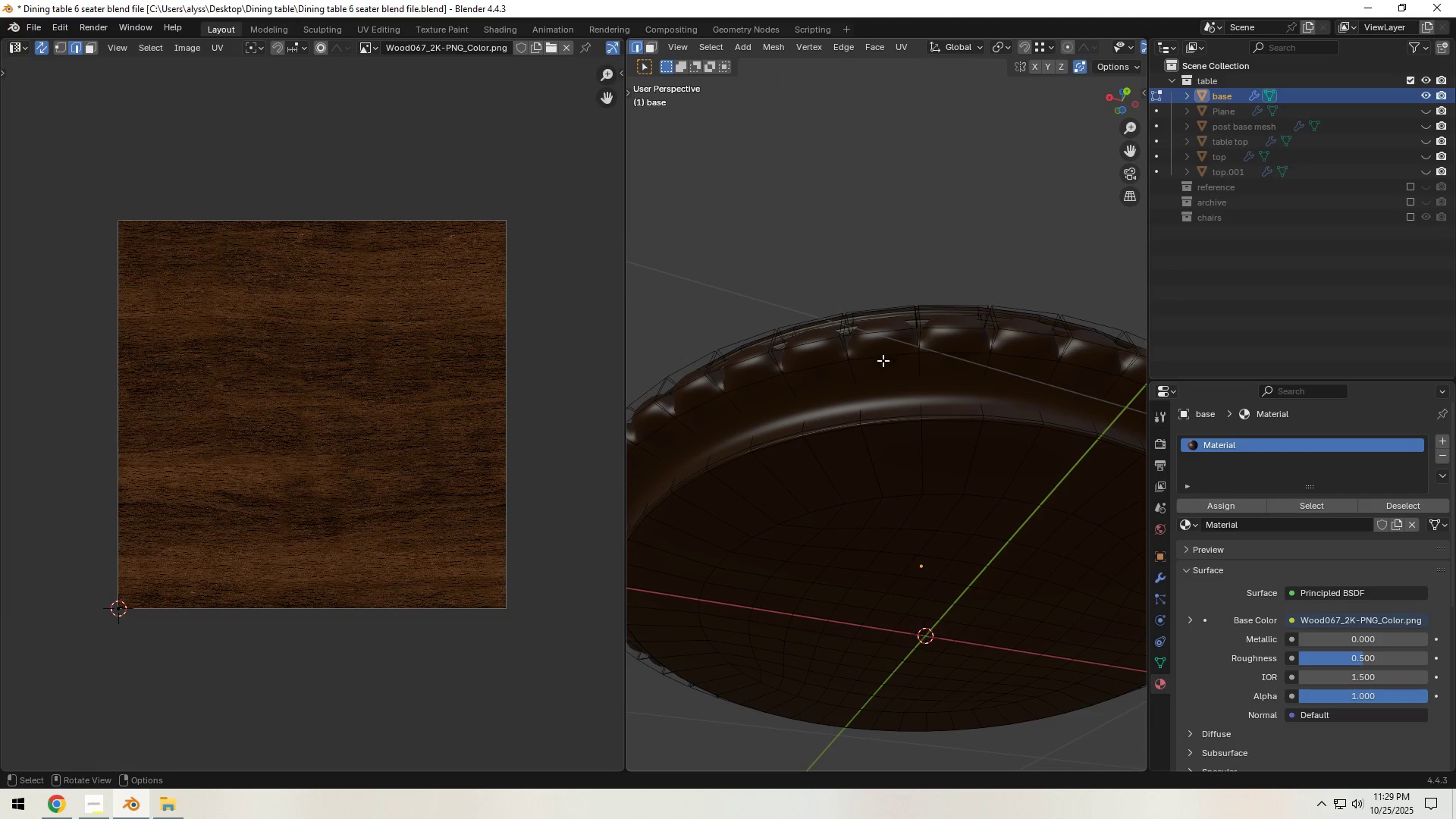 
hold_key(key=AltLeft, duration=0.56)
left_click([883, 359])
 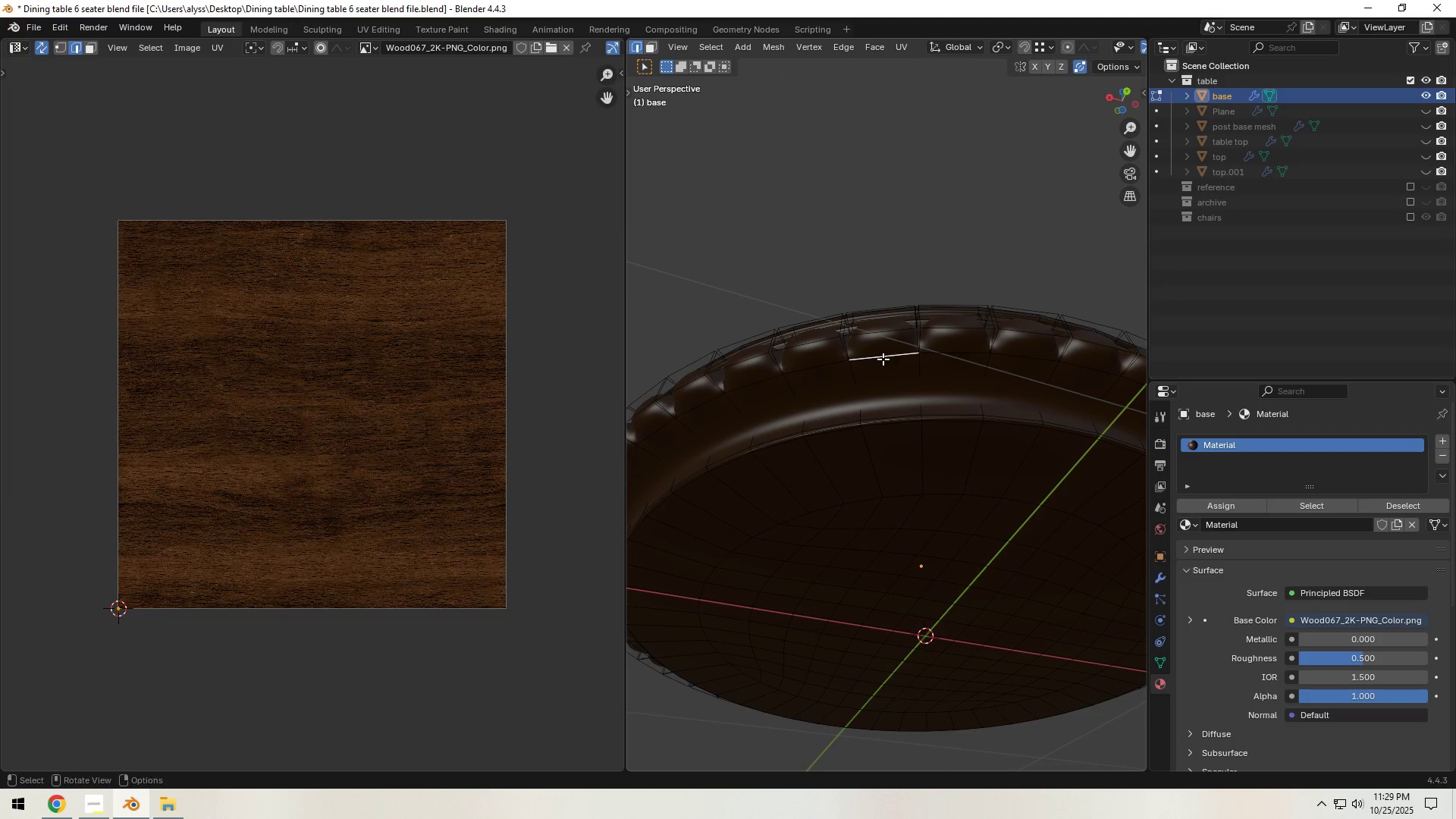 
hold_key(key=AltLeft, duration=0.32)
 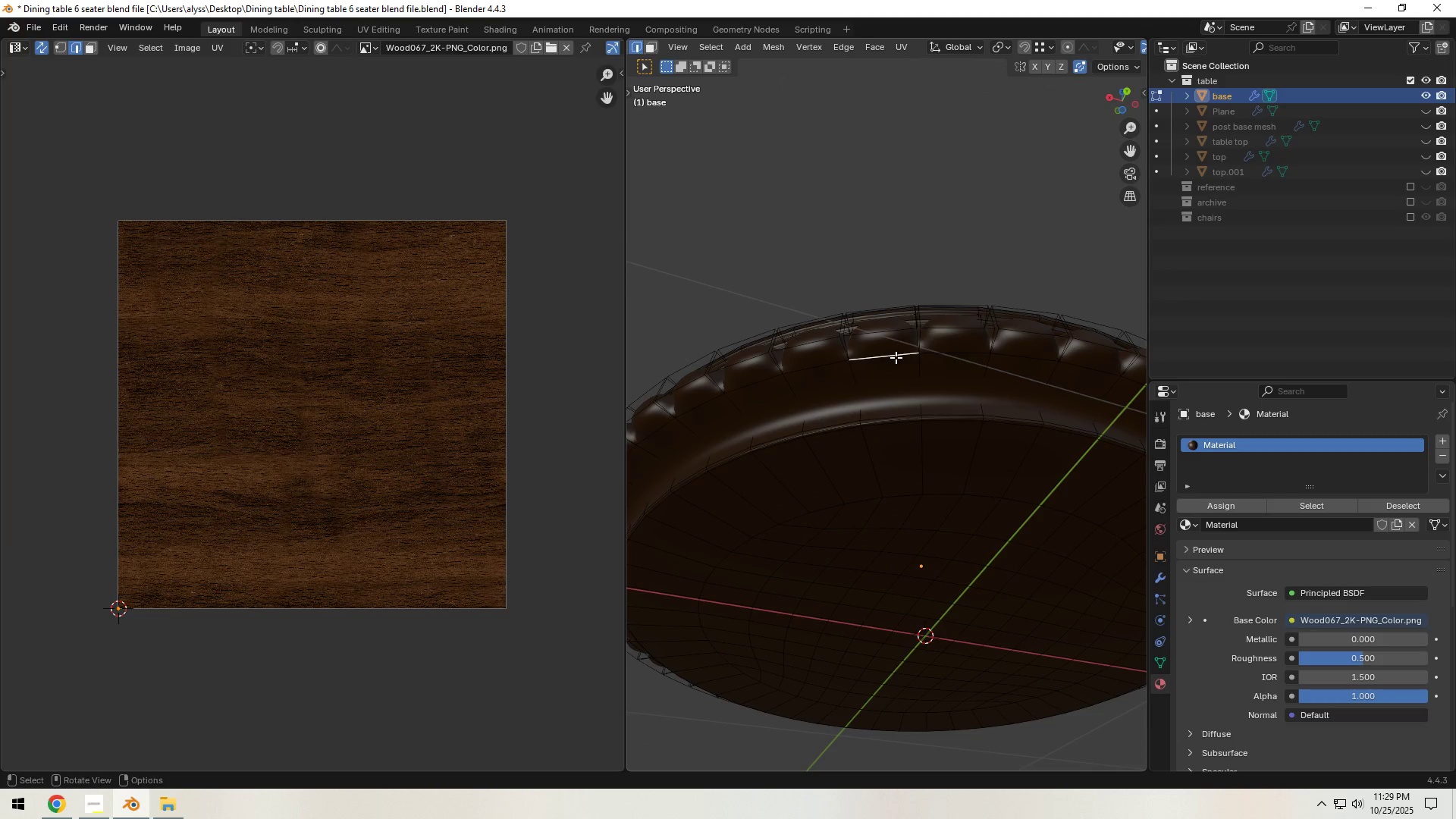 
hold_key(key=AltLeft, duration=1.53)
left_click([896, 357])
 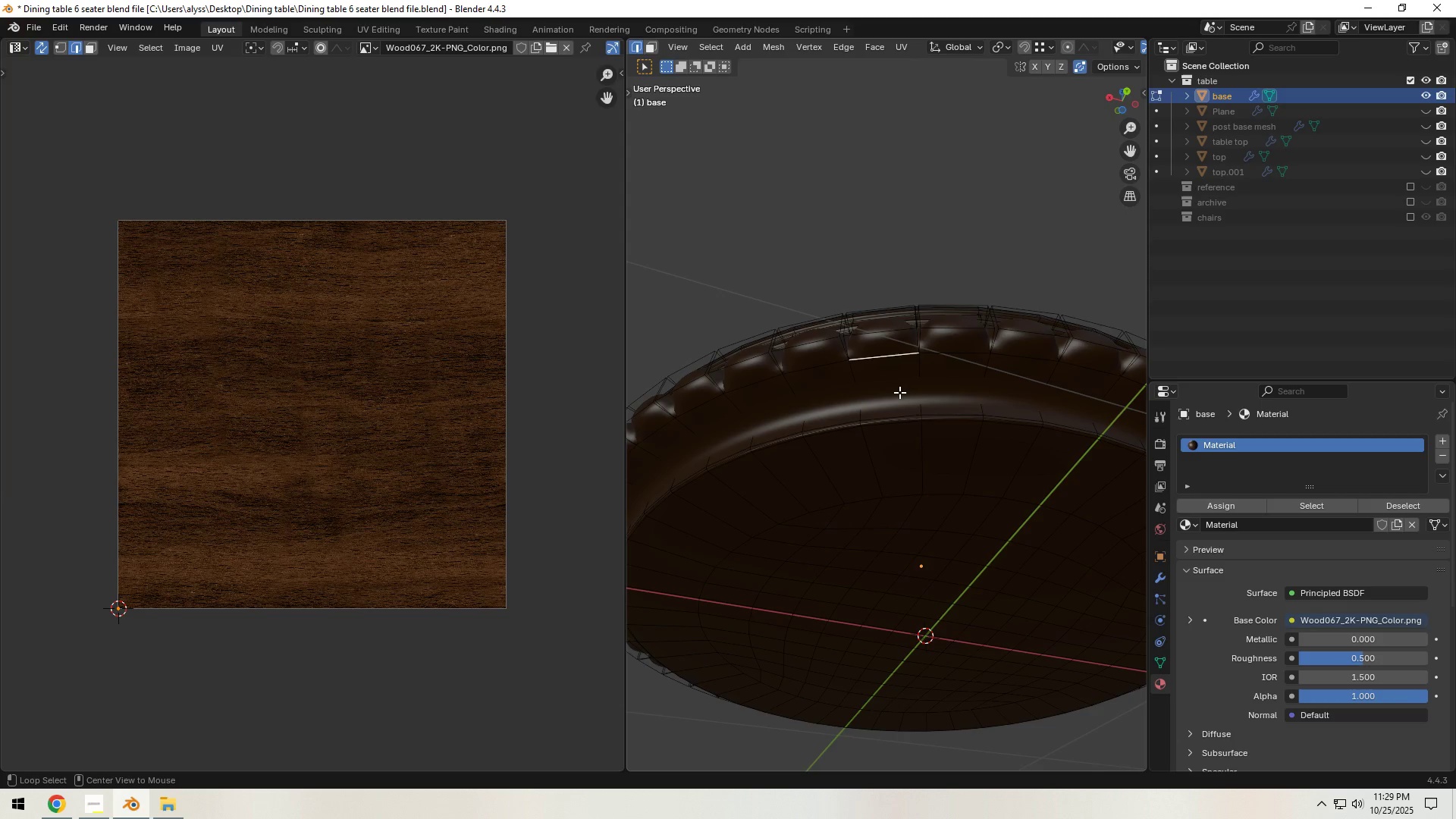 
left_click([899, 392])
 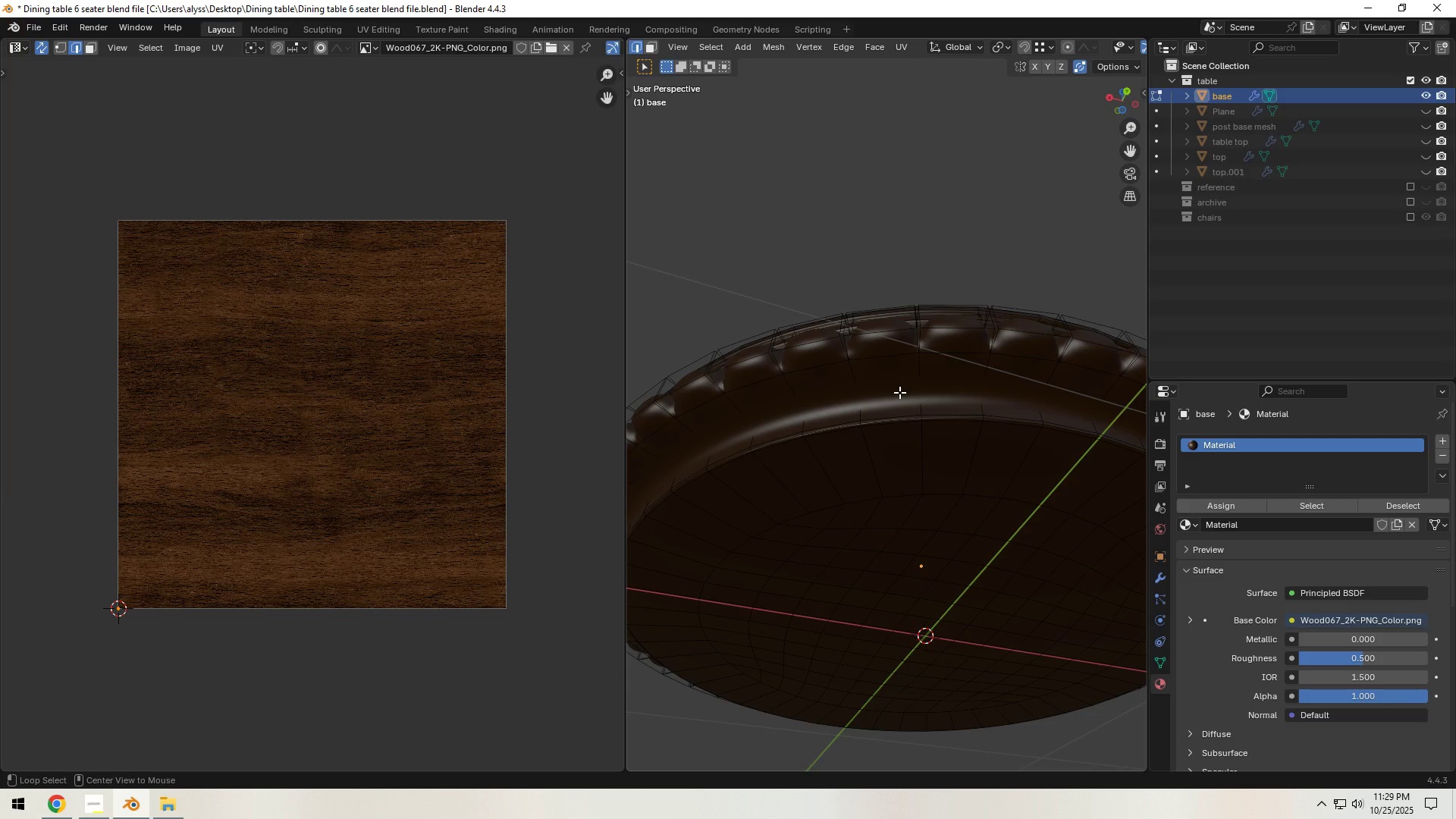 
key(Alt+AltLeft)
 